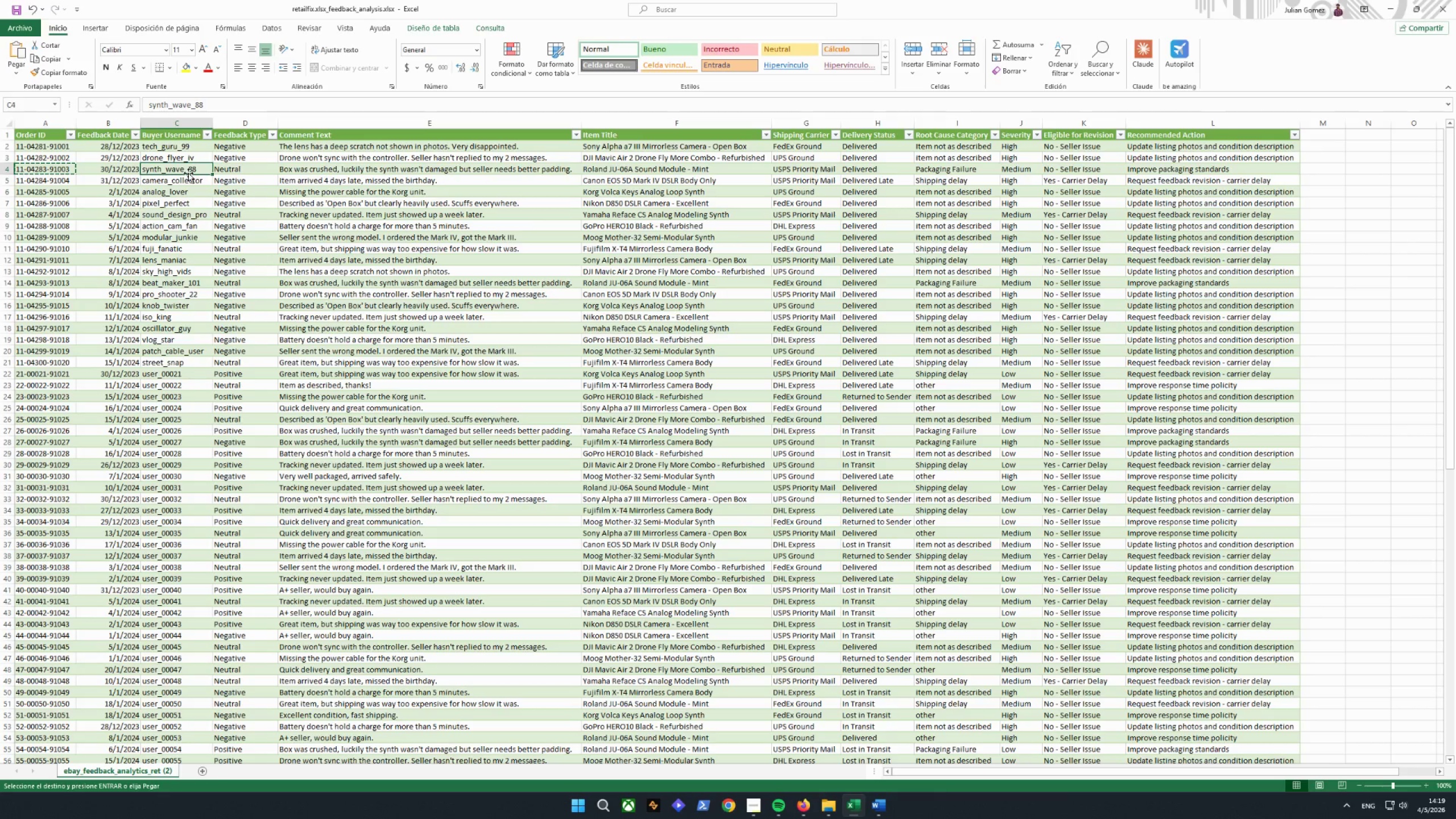 
key(Control+ControlLeft)
 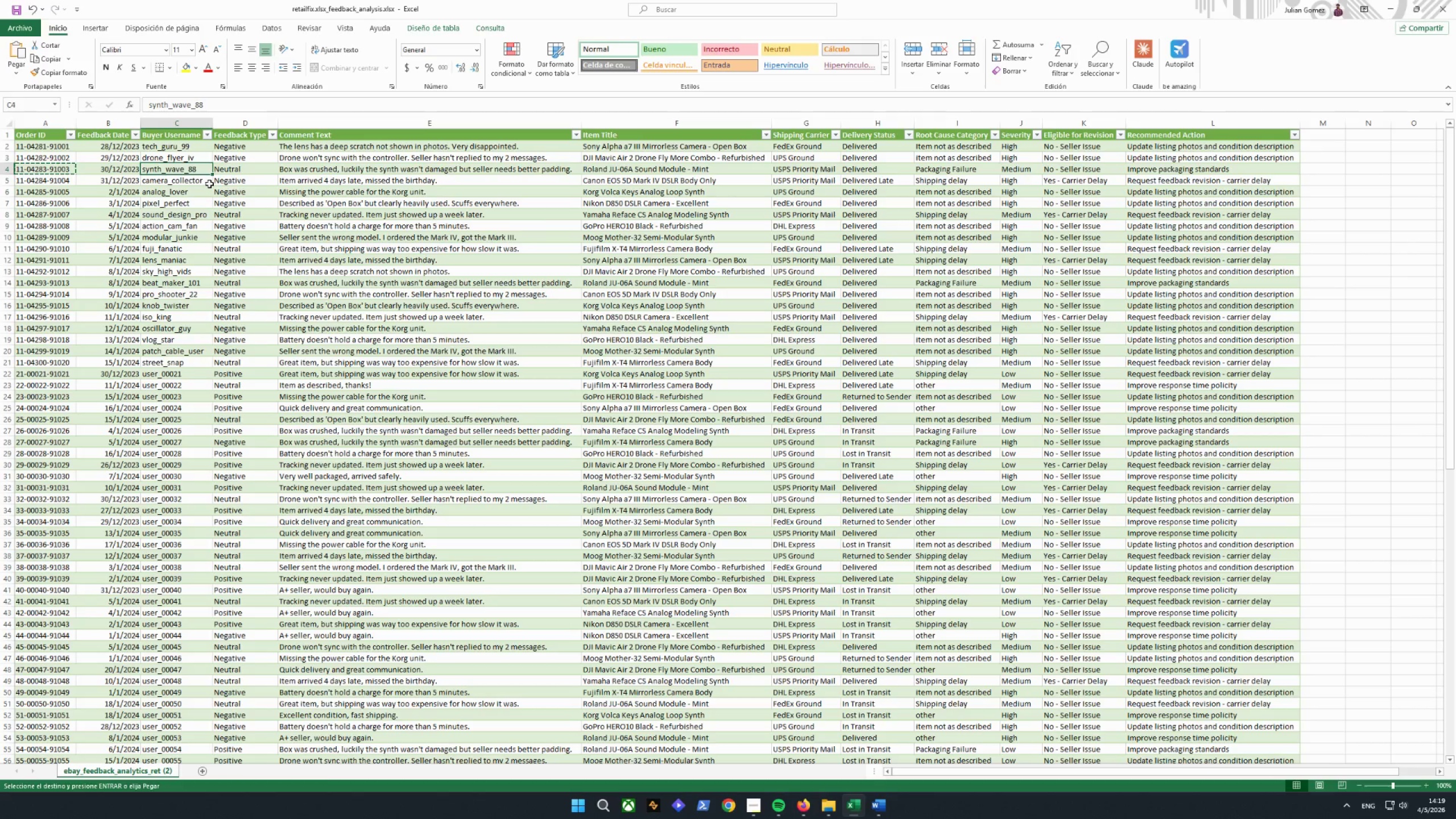 
key(Control+C)
 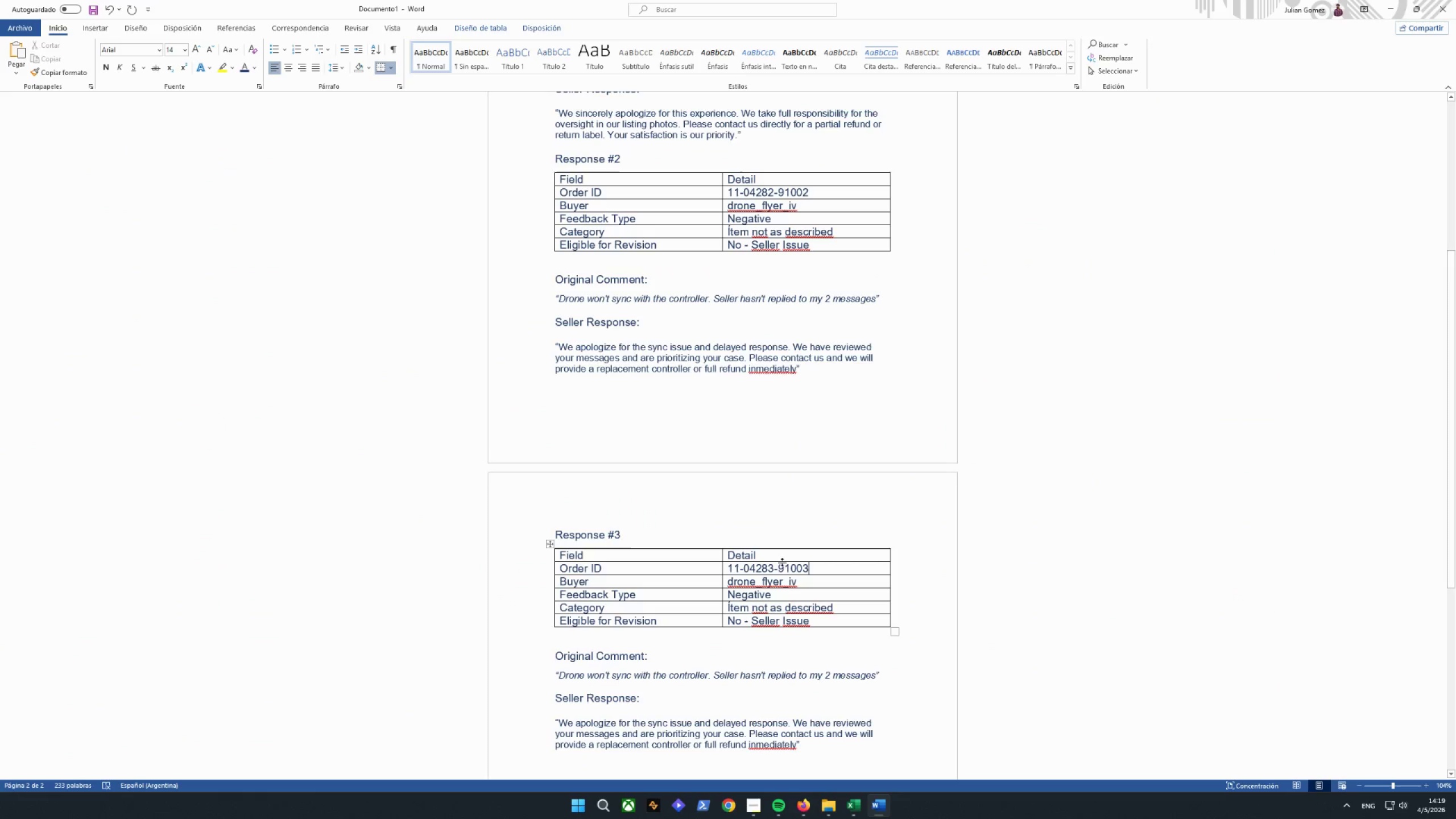 
left_click([805, 577])
 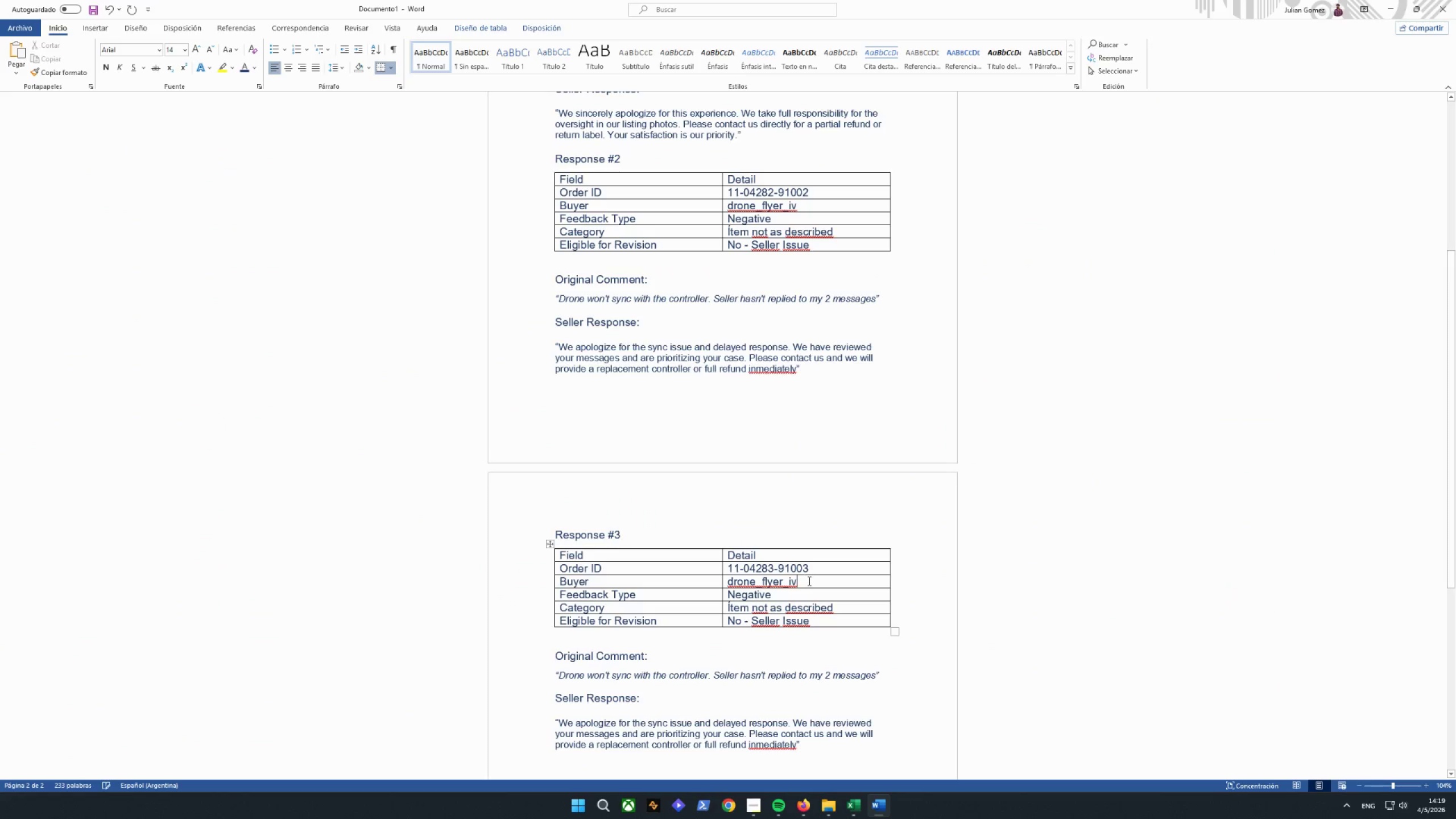 
left_click_drag(start_coordinate=[808, 581], to_coordinate=[730, 576])
 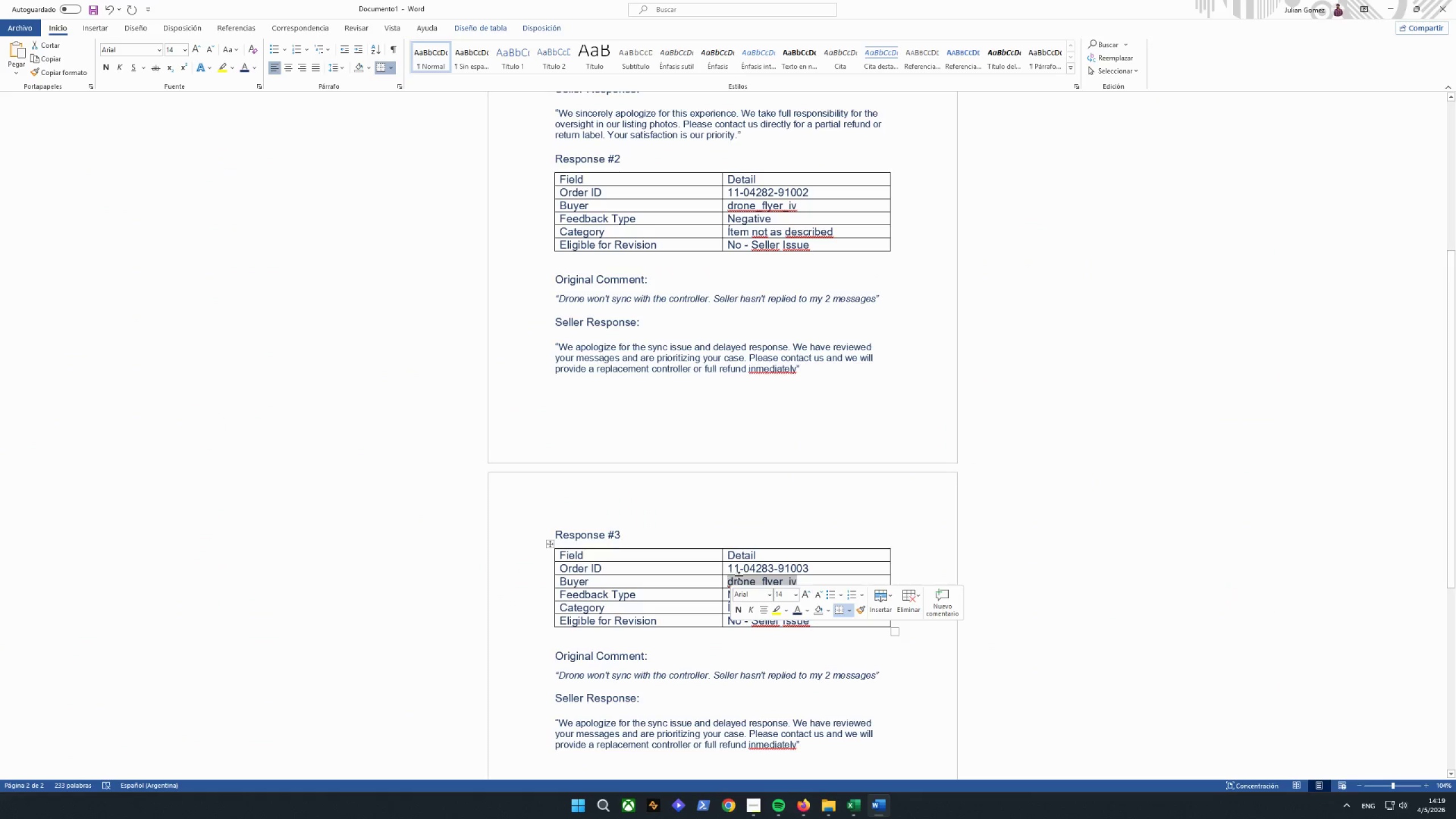 
right_click([739, 576])
 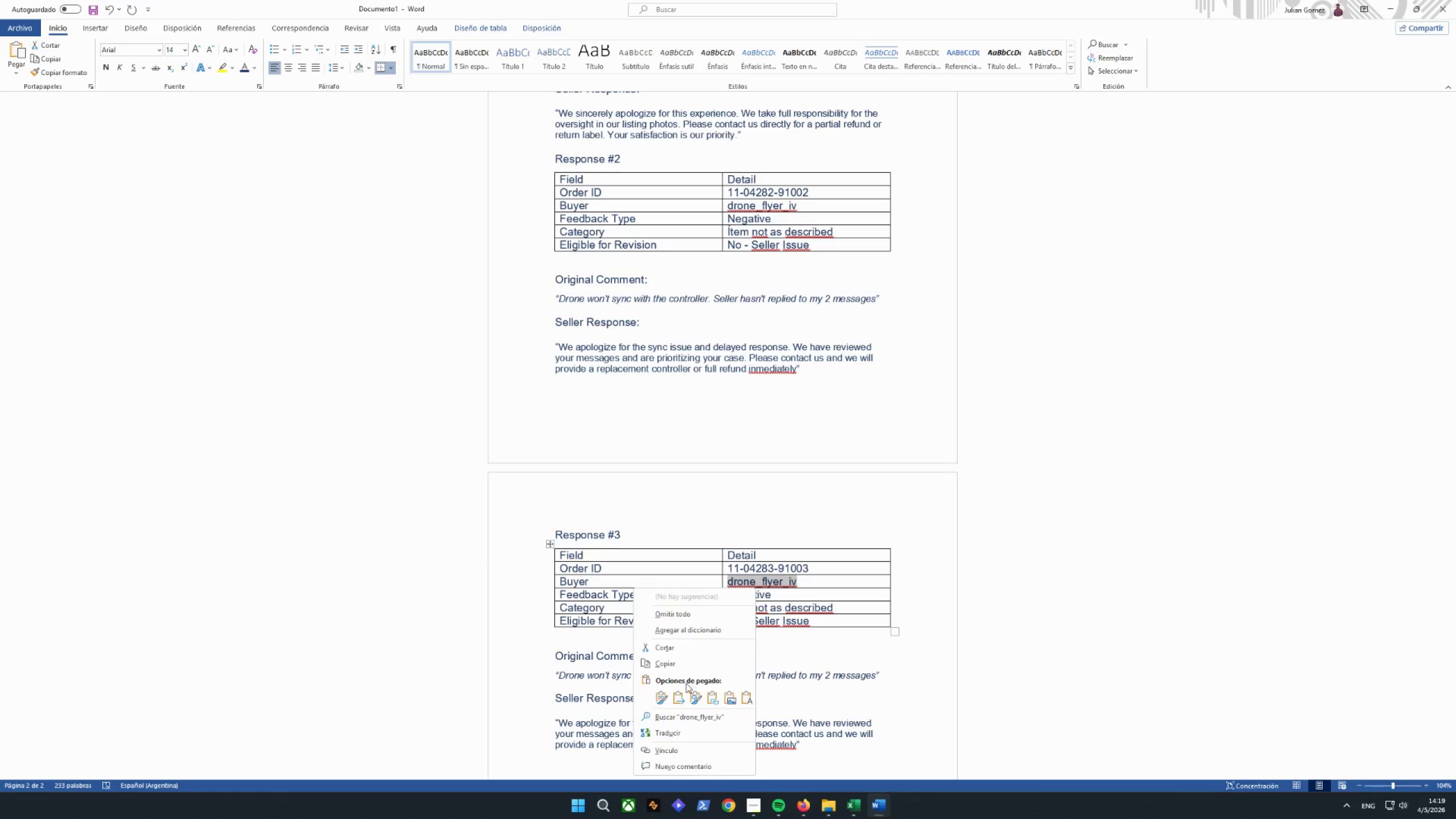 
left_click([682, 690])
 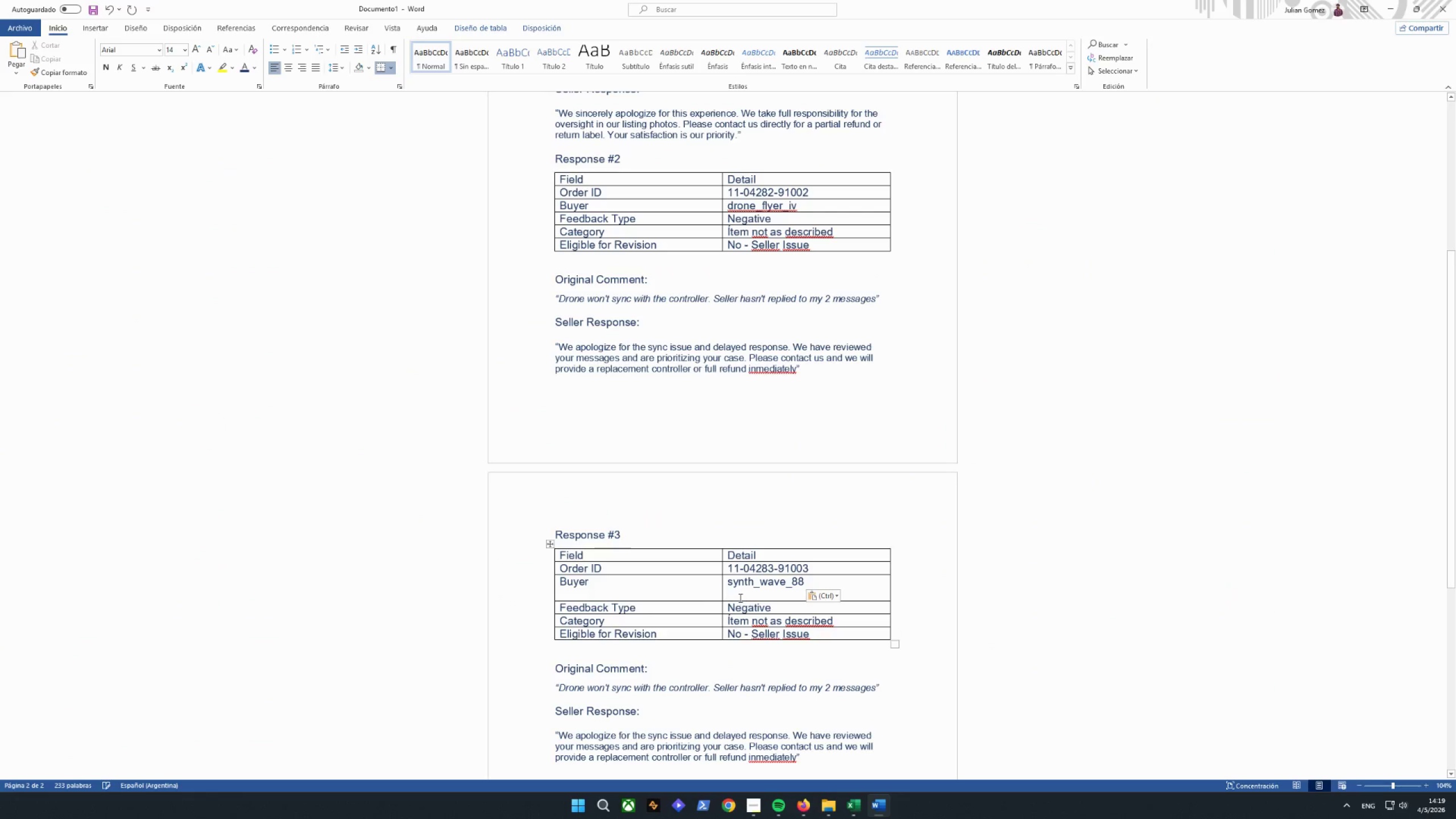 
left_click([733, 595])
 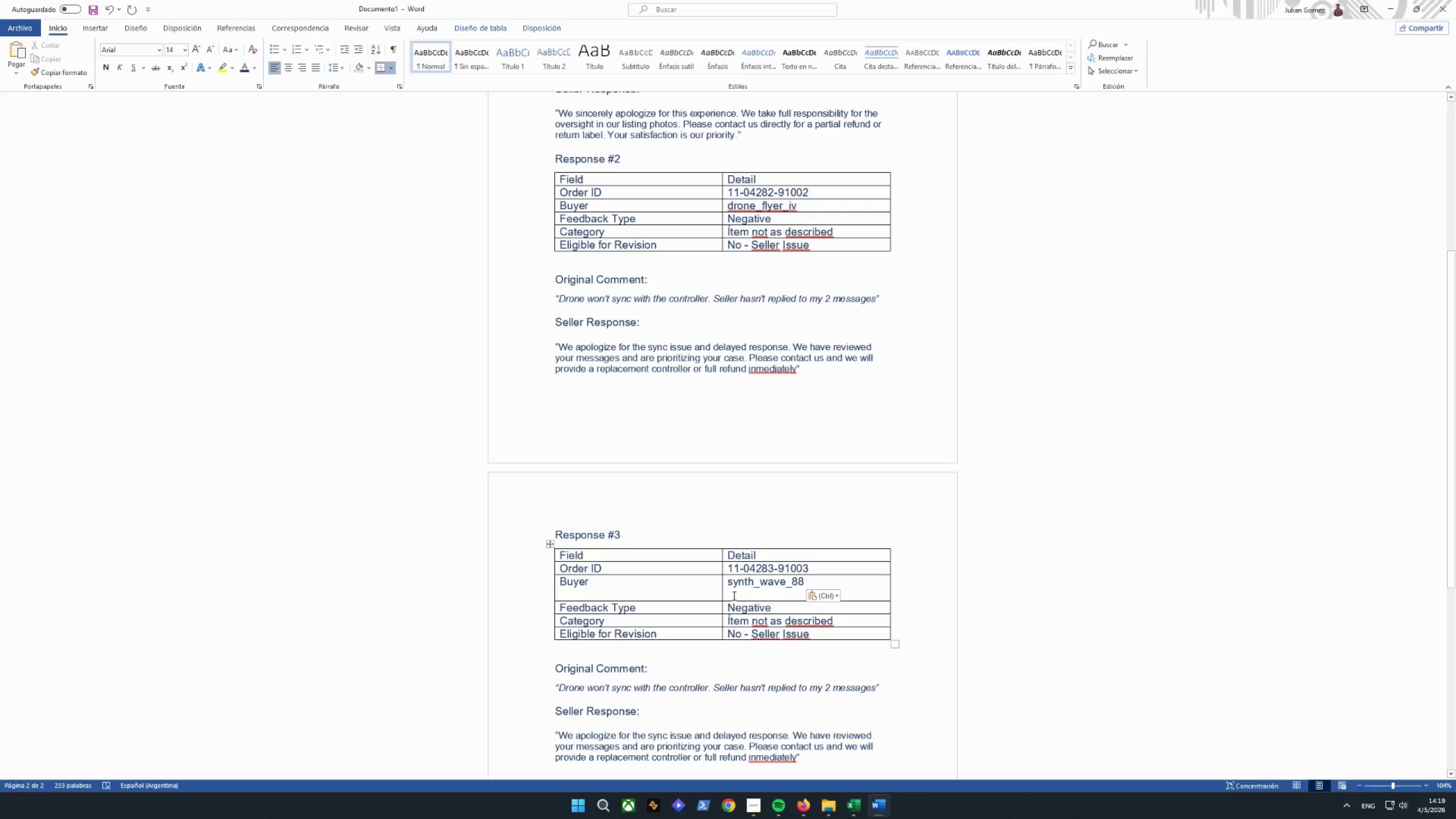 
key(Backspace)
 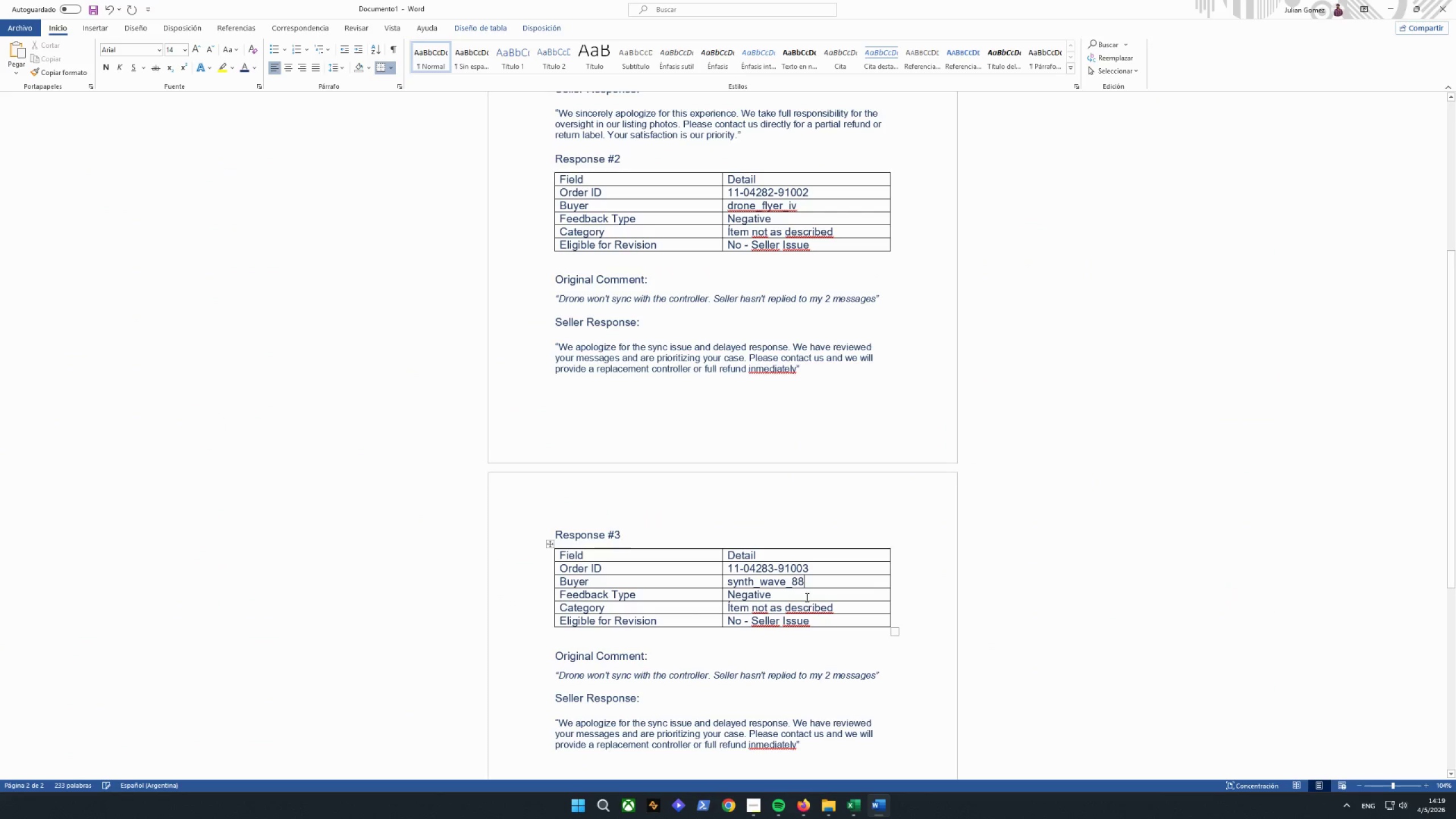 
left_click([806, 597])
 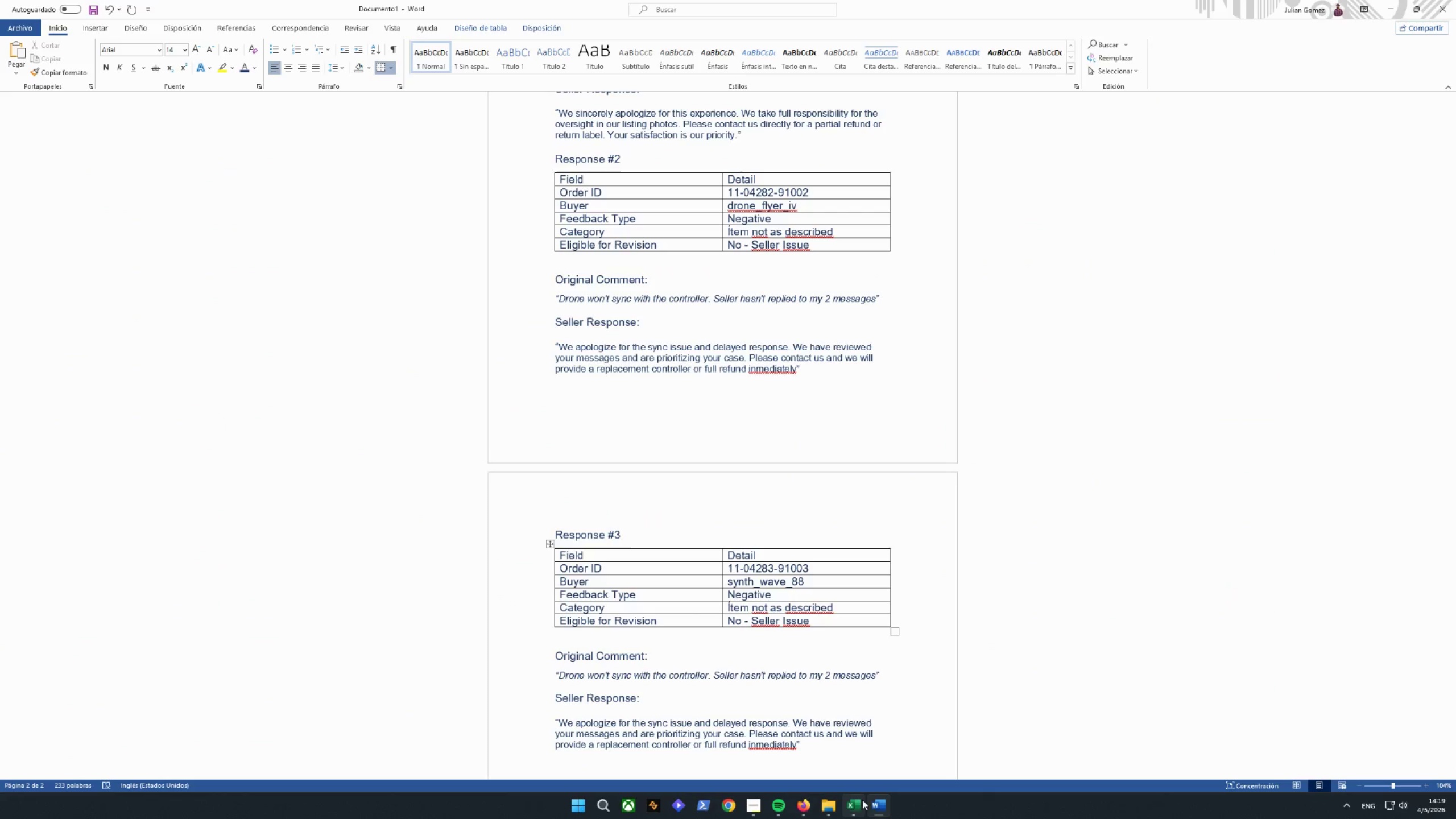 
left_click([858, 808])
 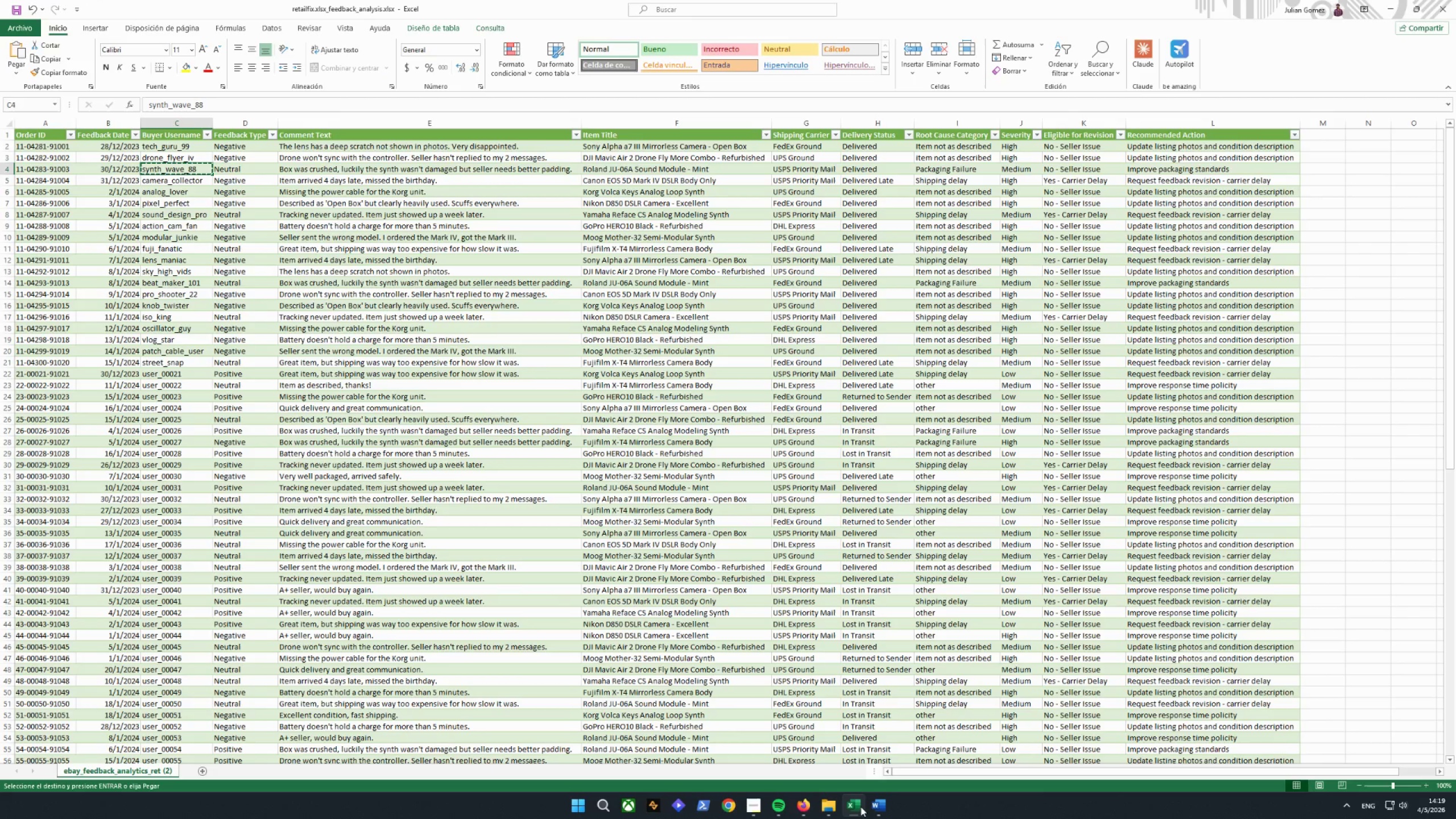 
left_click([861, 806])
 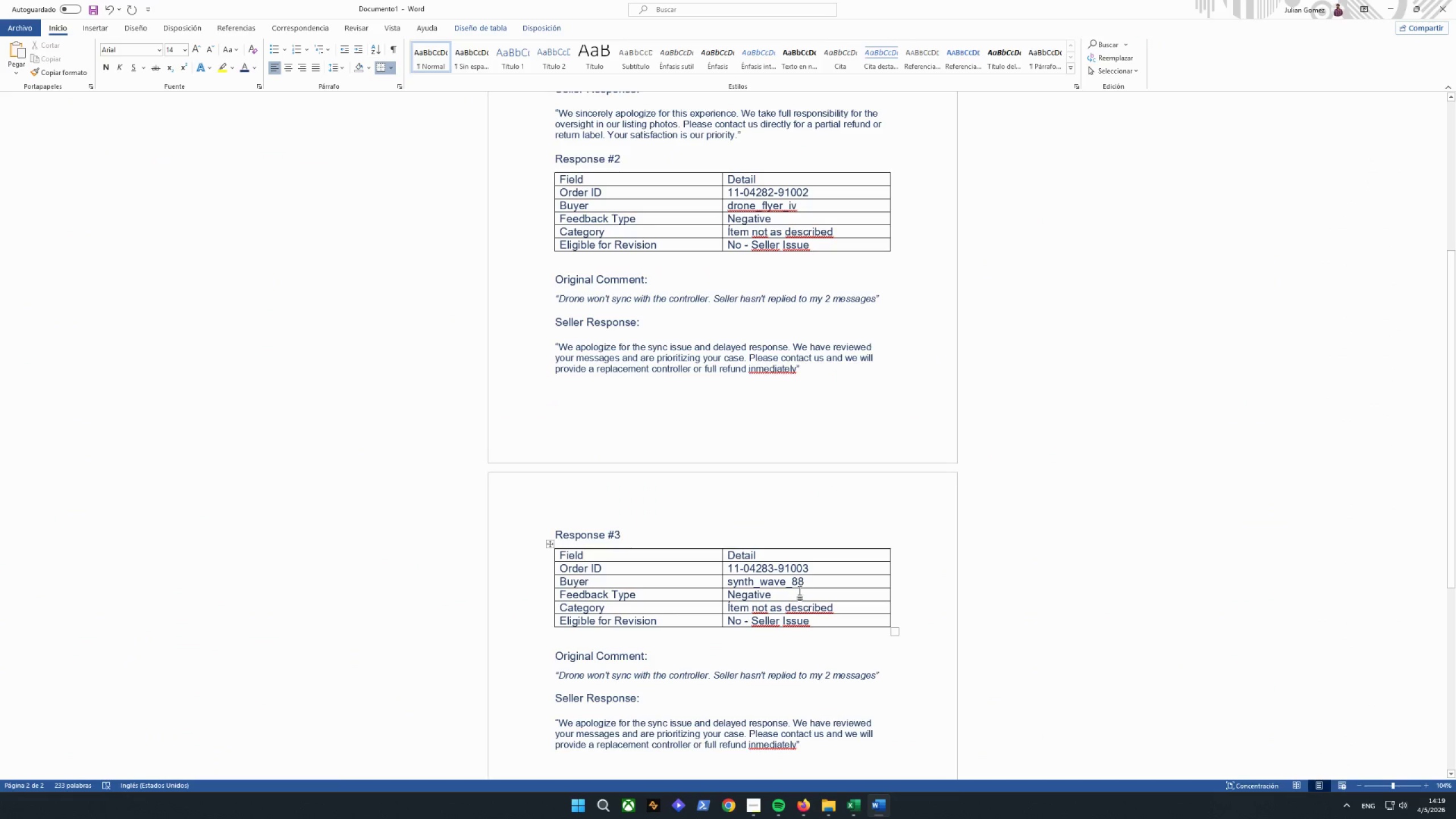 
left_click_drag(start_coordinate=[796, 594], to_coordinate=[741, 588])
 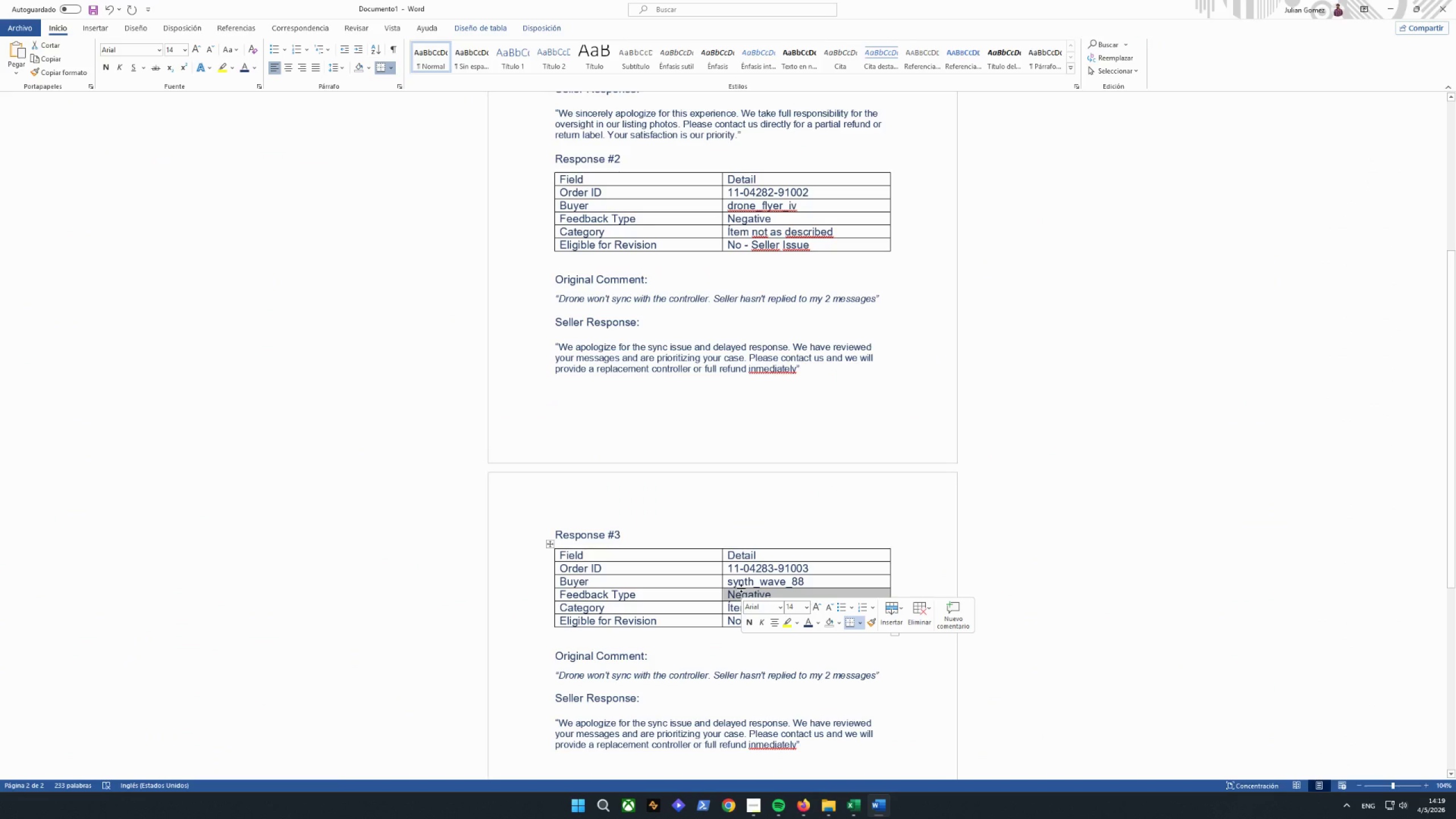 
key(Backspace)
 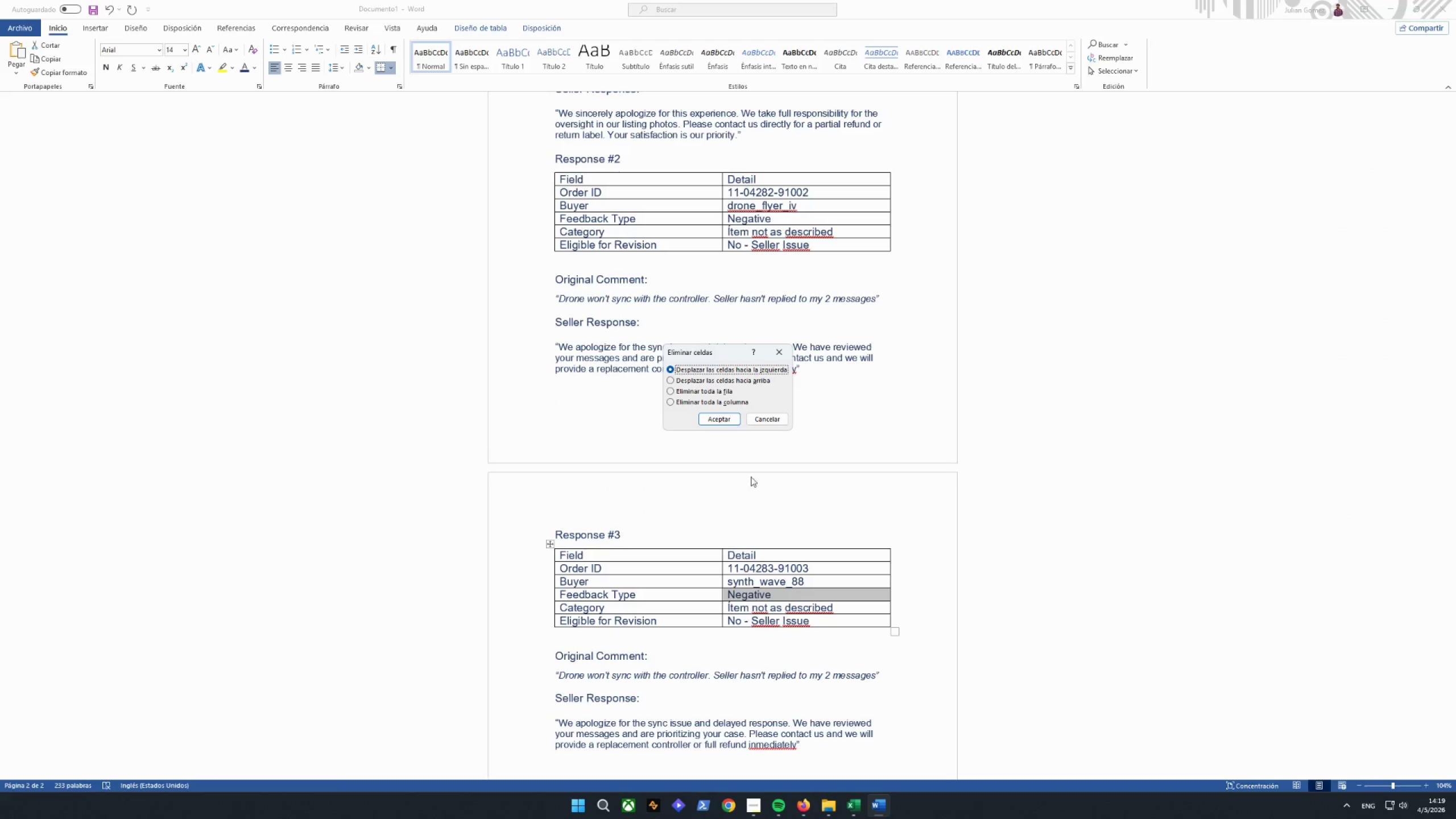 
left_click([766, 419])
 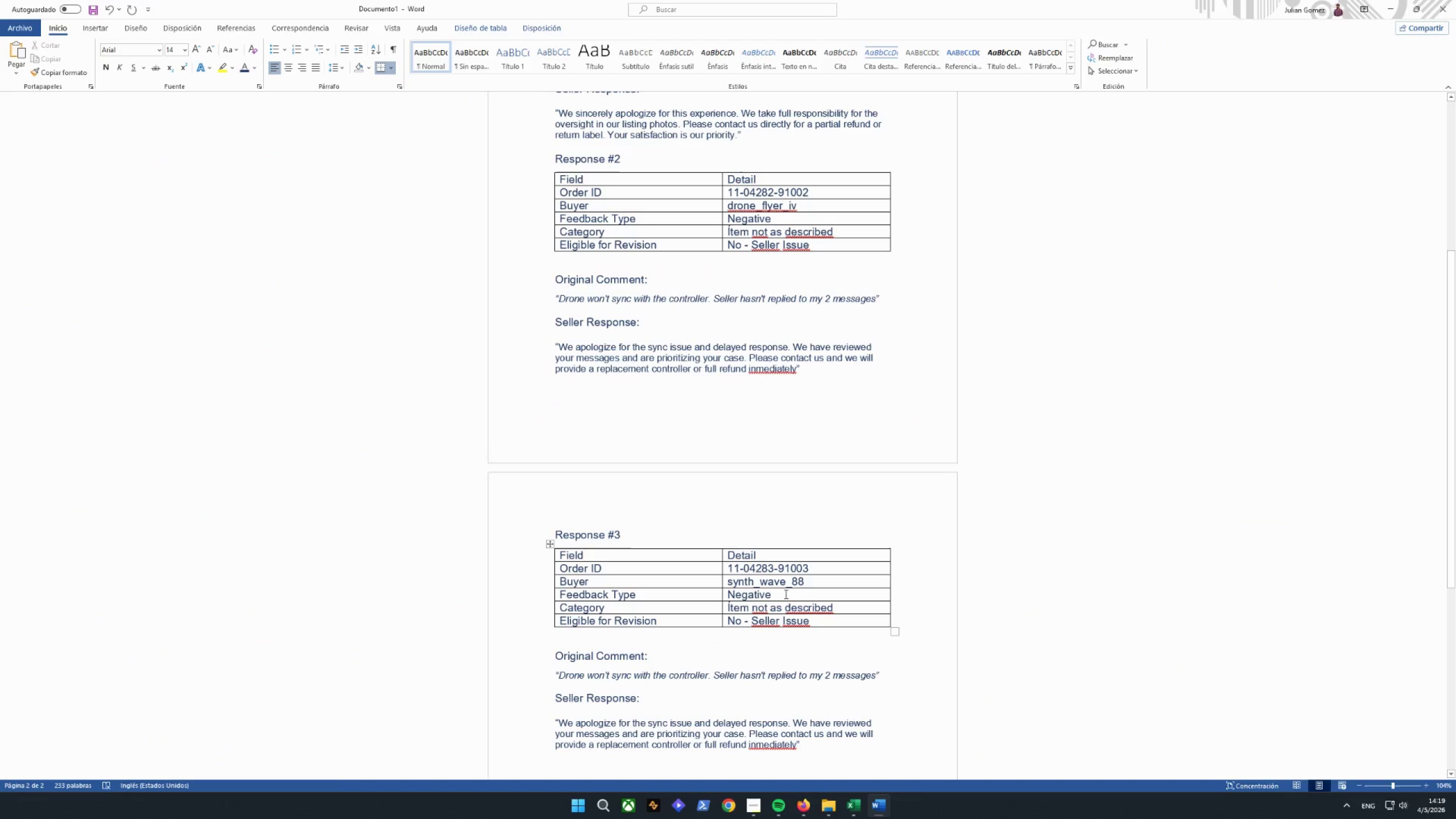 
key(Backspace)
key(Backspace)
key(Backspace)
key(Backspace)
key(Backspace)
key(Backspace)
type(ut5ral)
key(Backspace)
key(Backspace)
key(Backspace)
key(Backspace)
type(ral)
 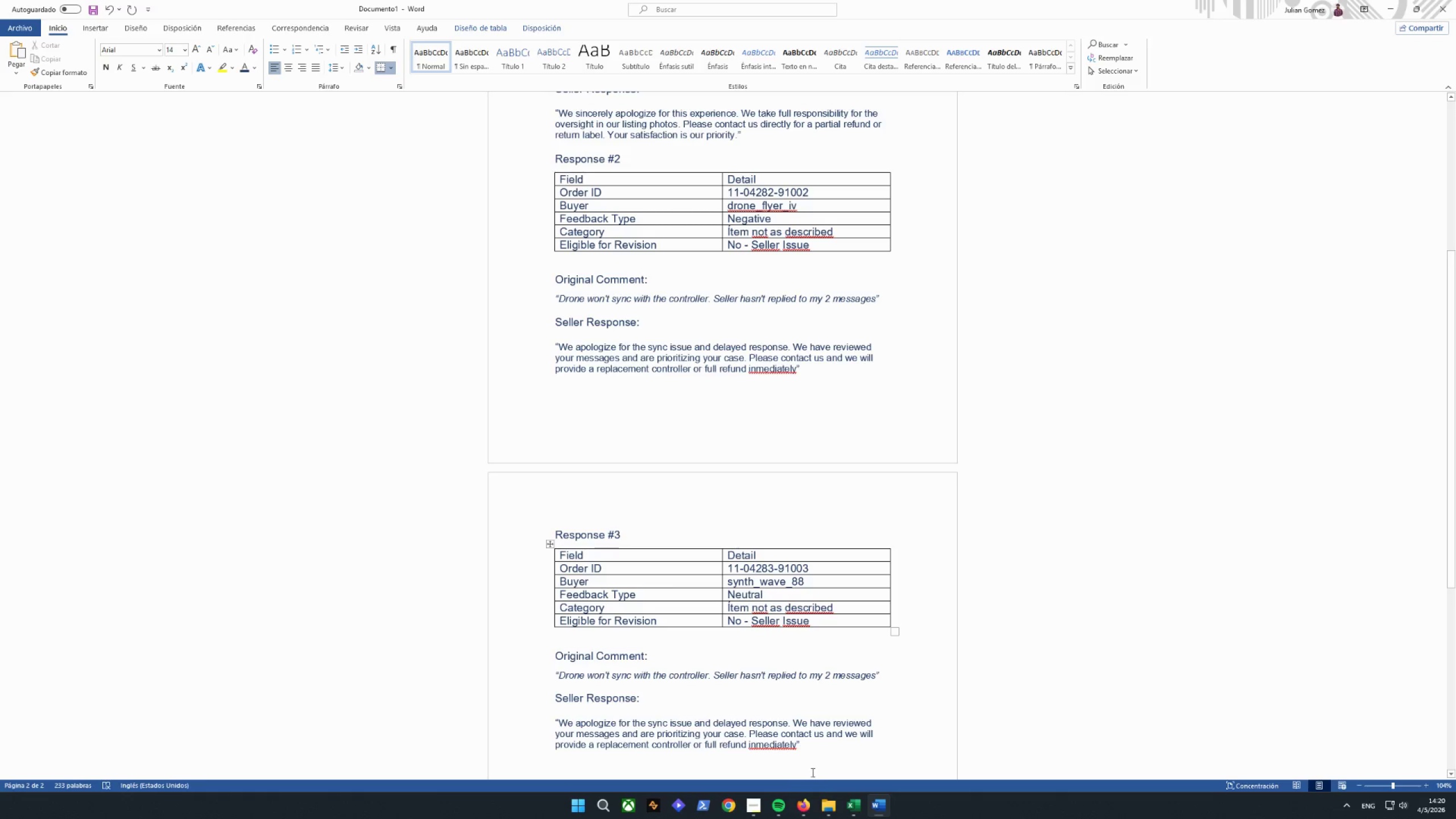 
left_click([848, 816])
 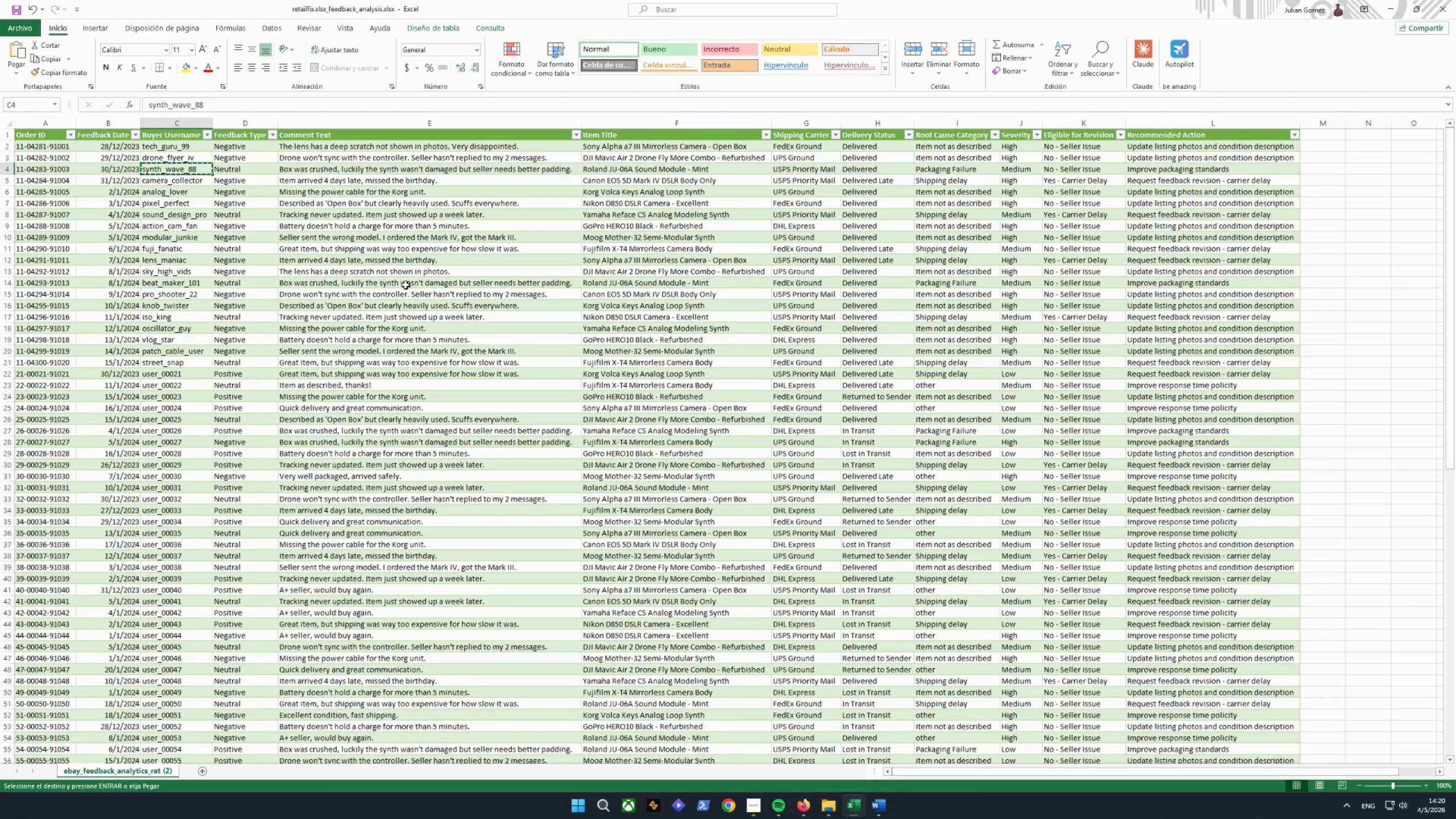 
left_click([386, 171])
 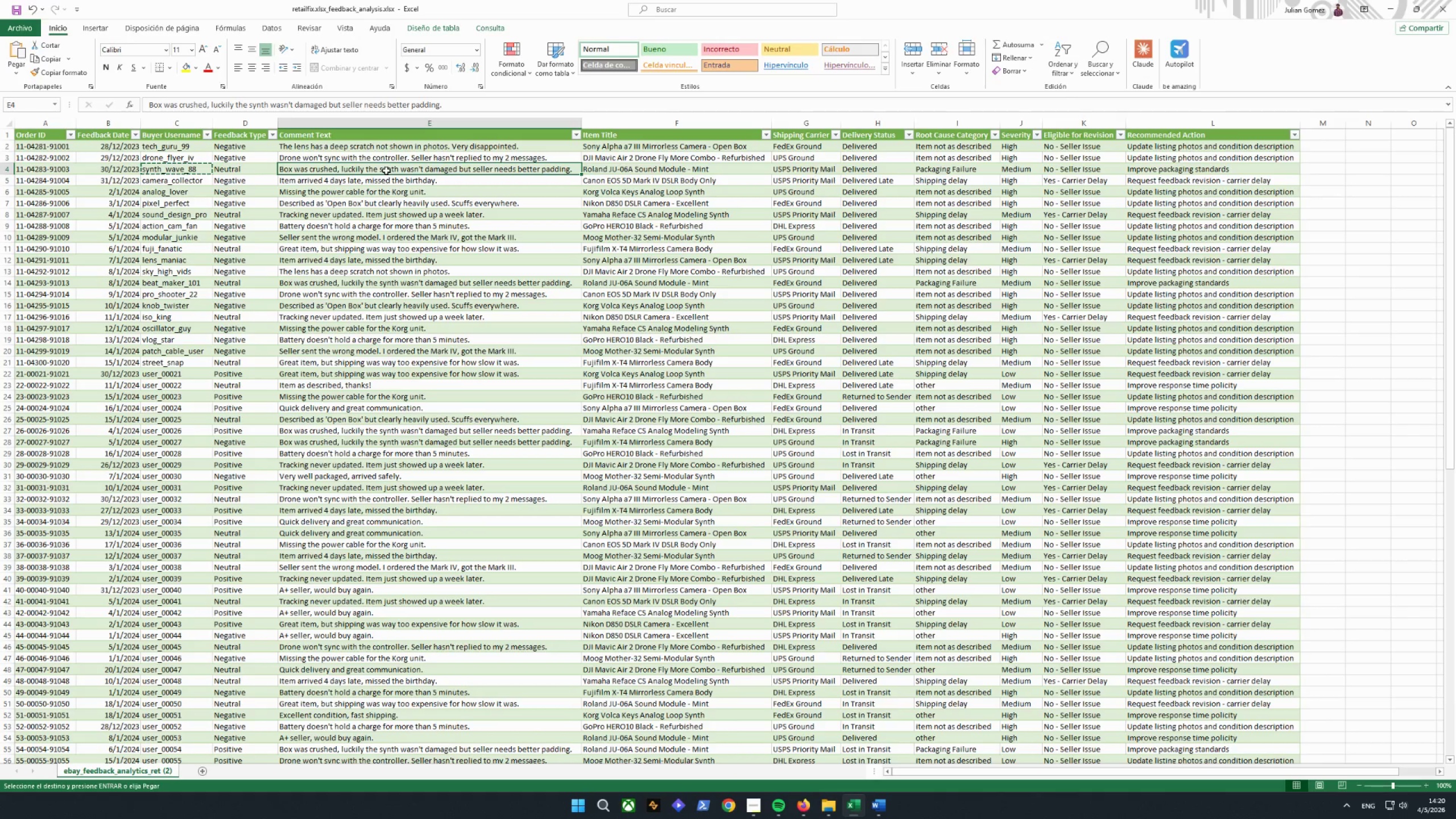 
key(Control+C)
 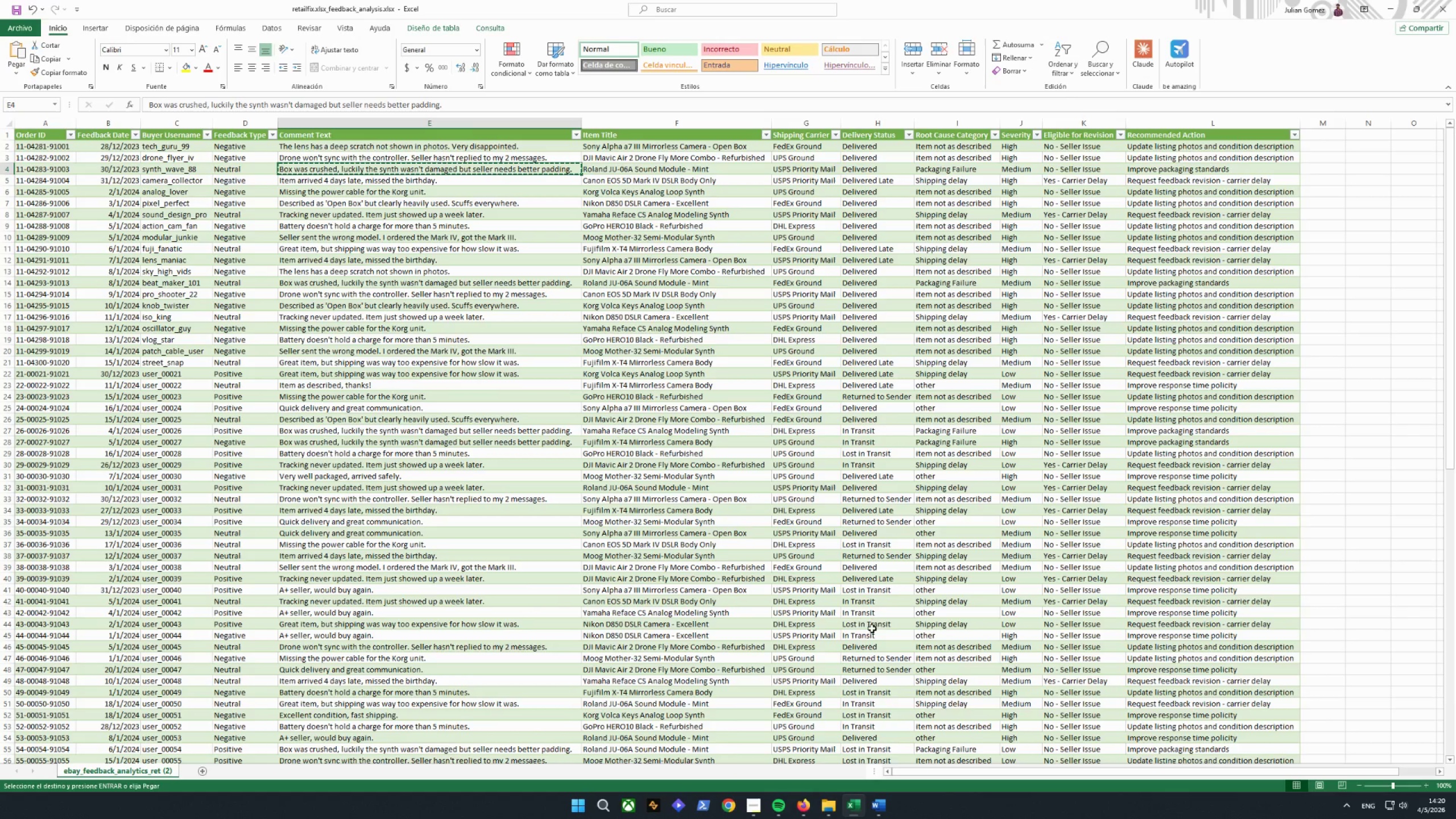 
left_click([874, 810])
 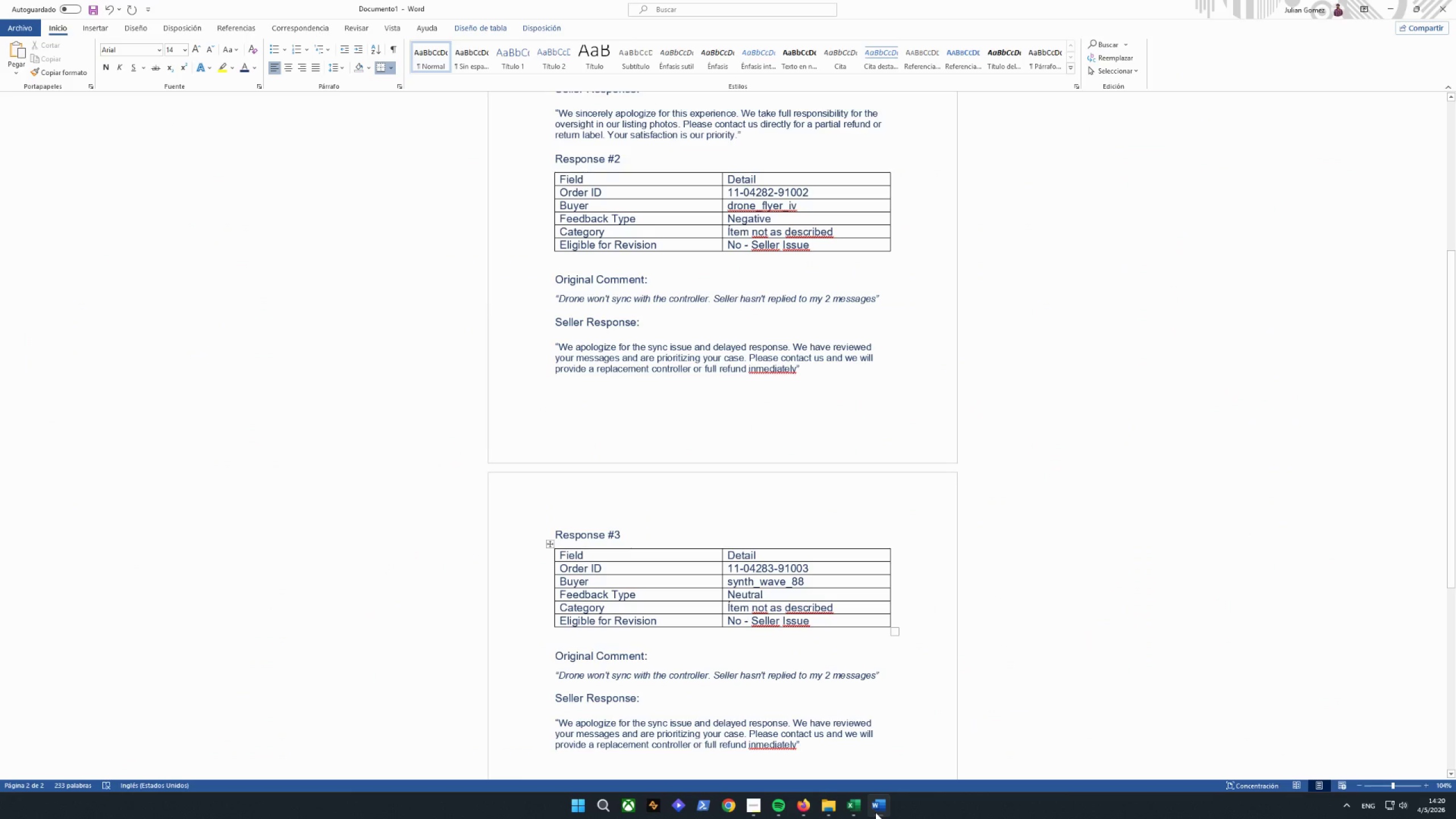 
left_click([875, 812])
 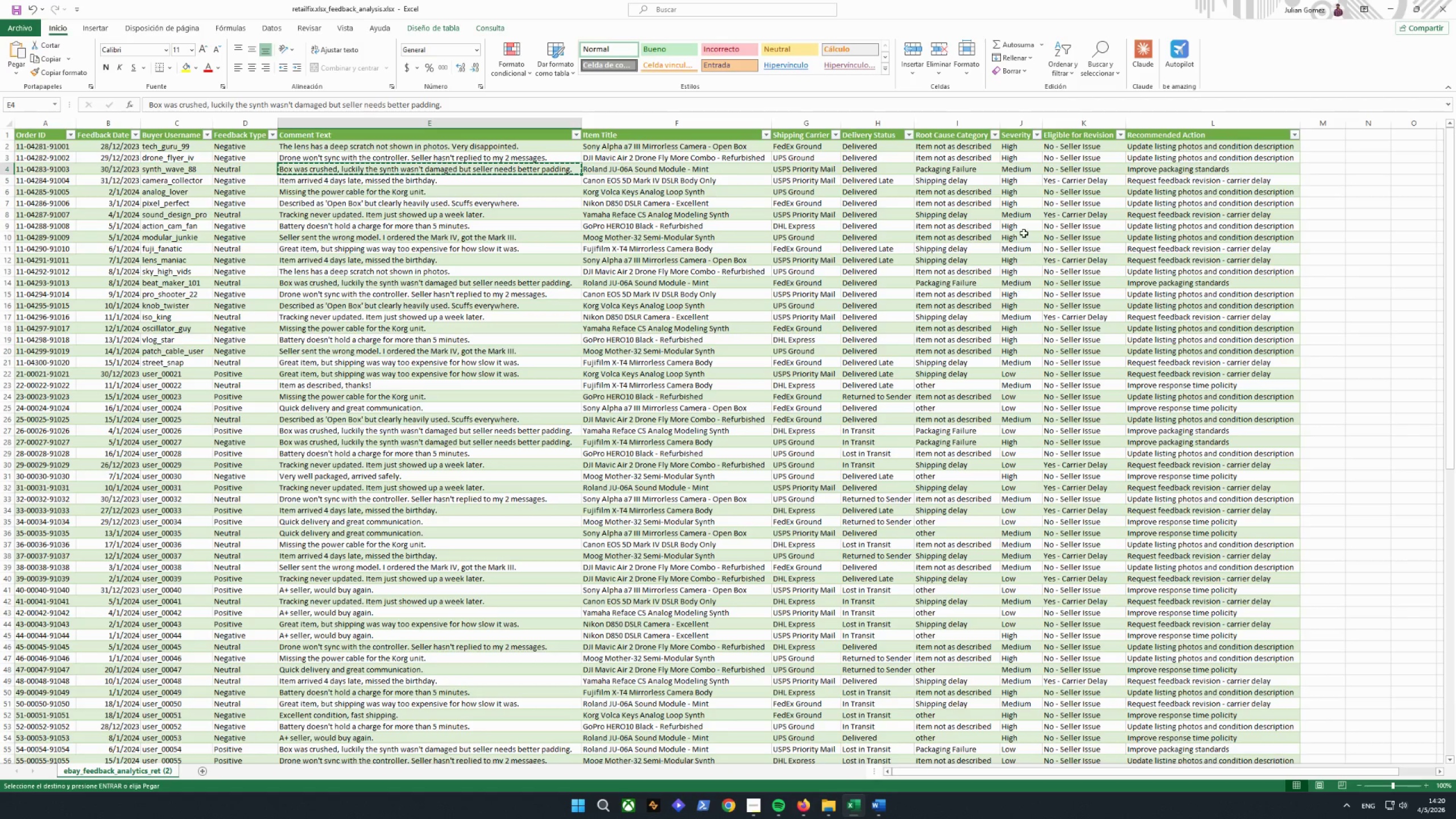 
left_click([950, 170])
 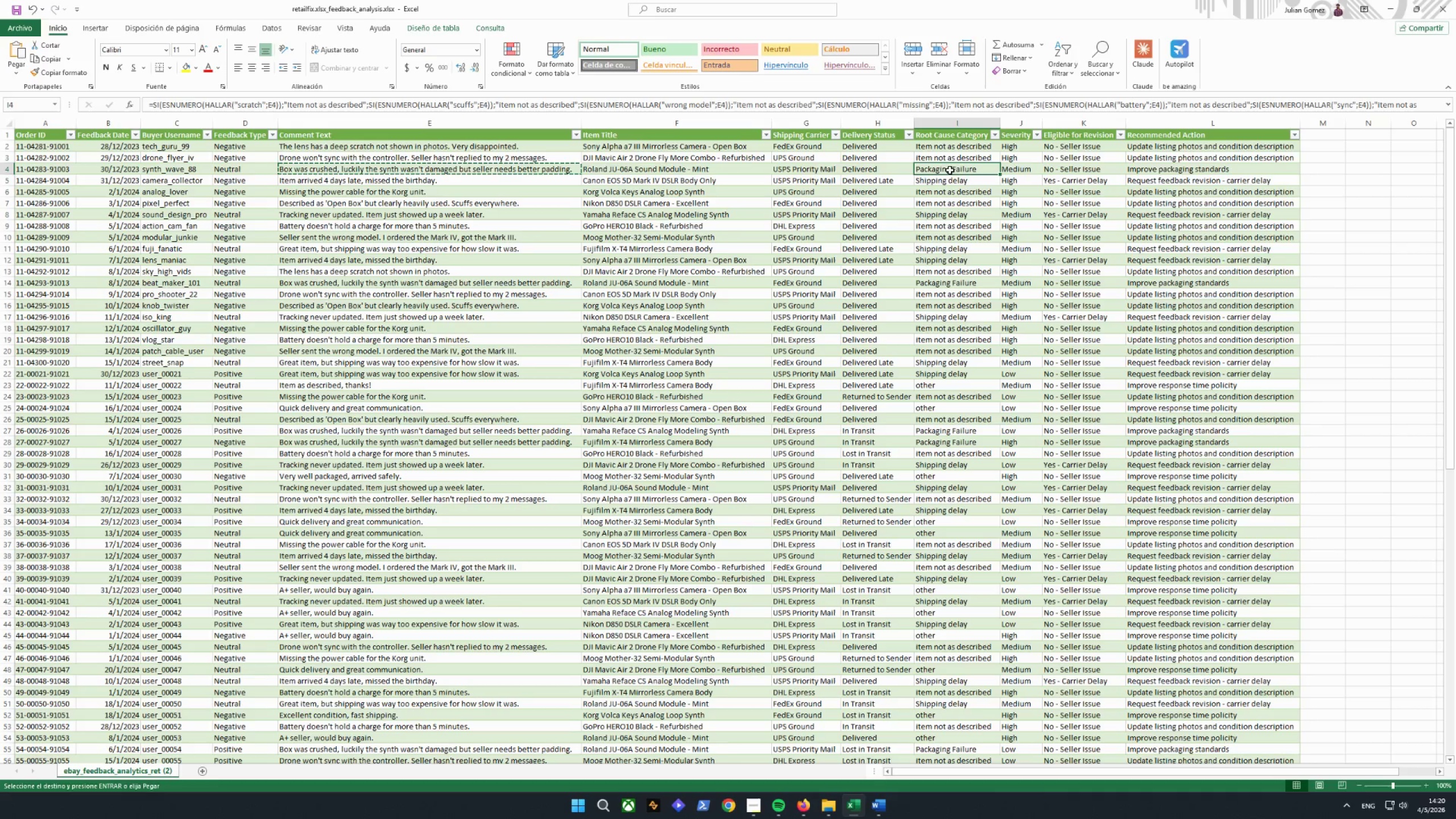 
key(Control+ControlLeft)
 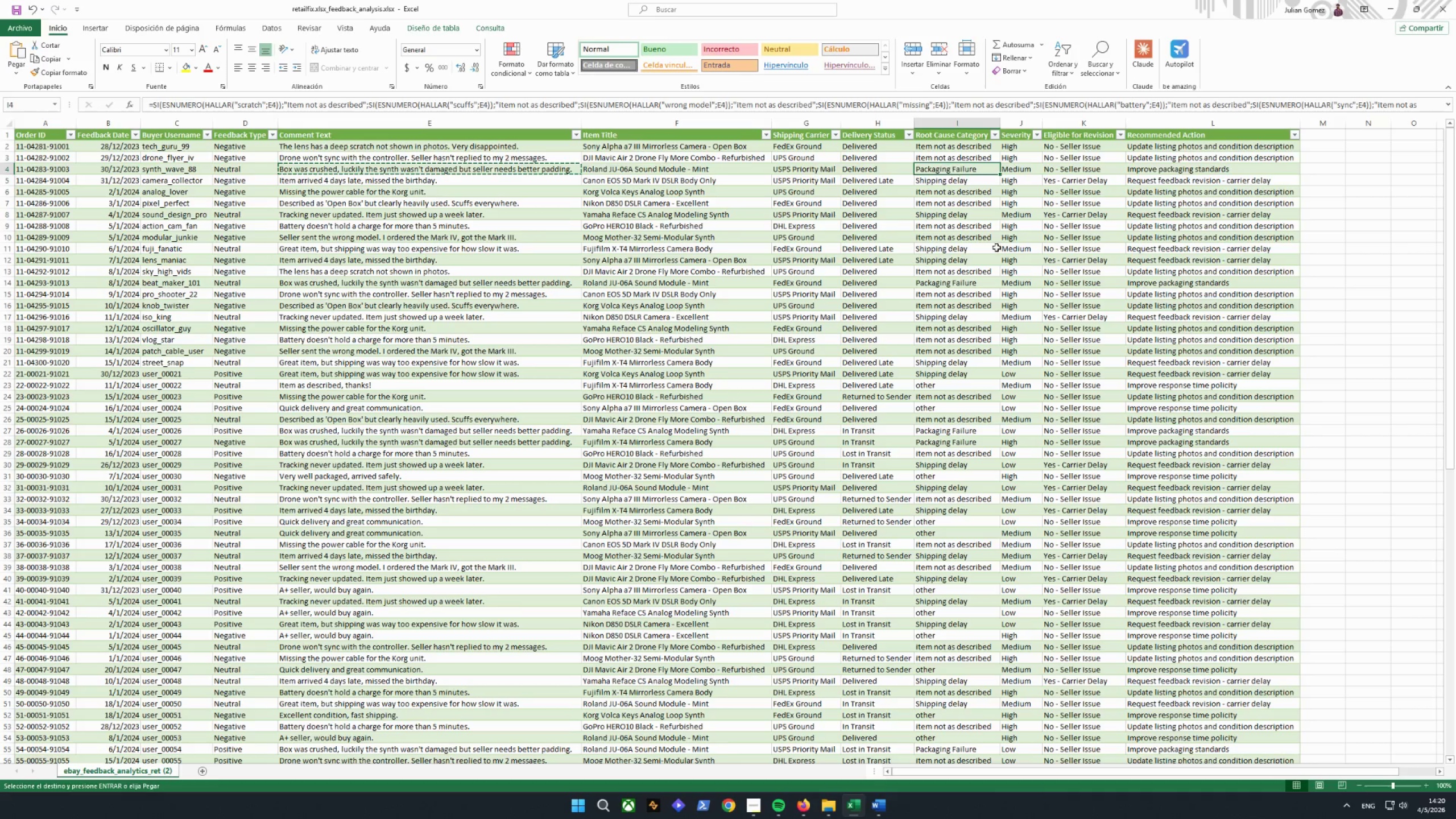 
key(Control+C)
 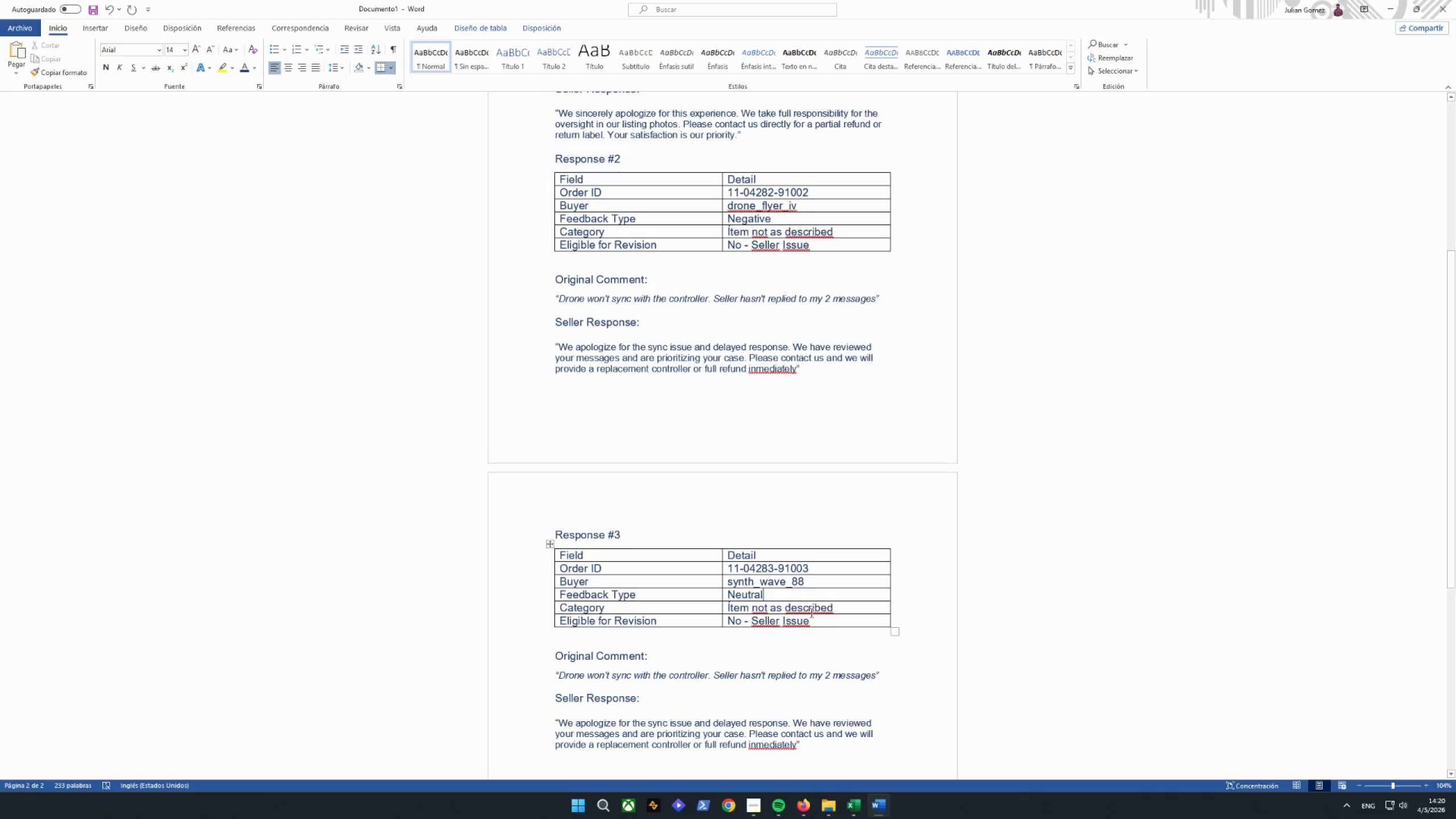 
left_click_drag(start_coordinate=[843, 603], to_coordinate=[734, 605])
 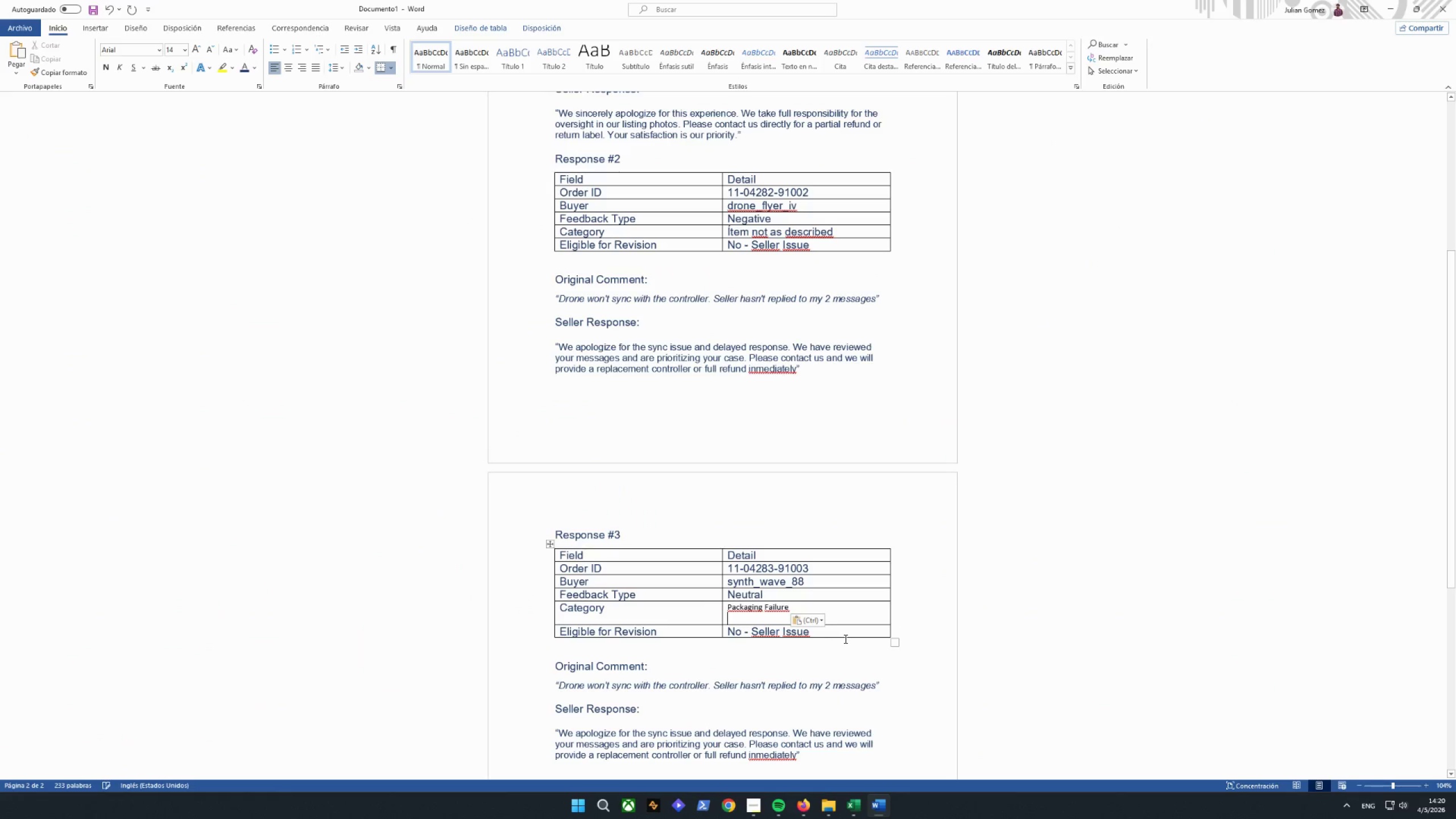 
key(Control+V)
 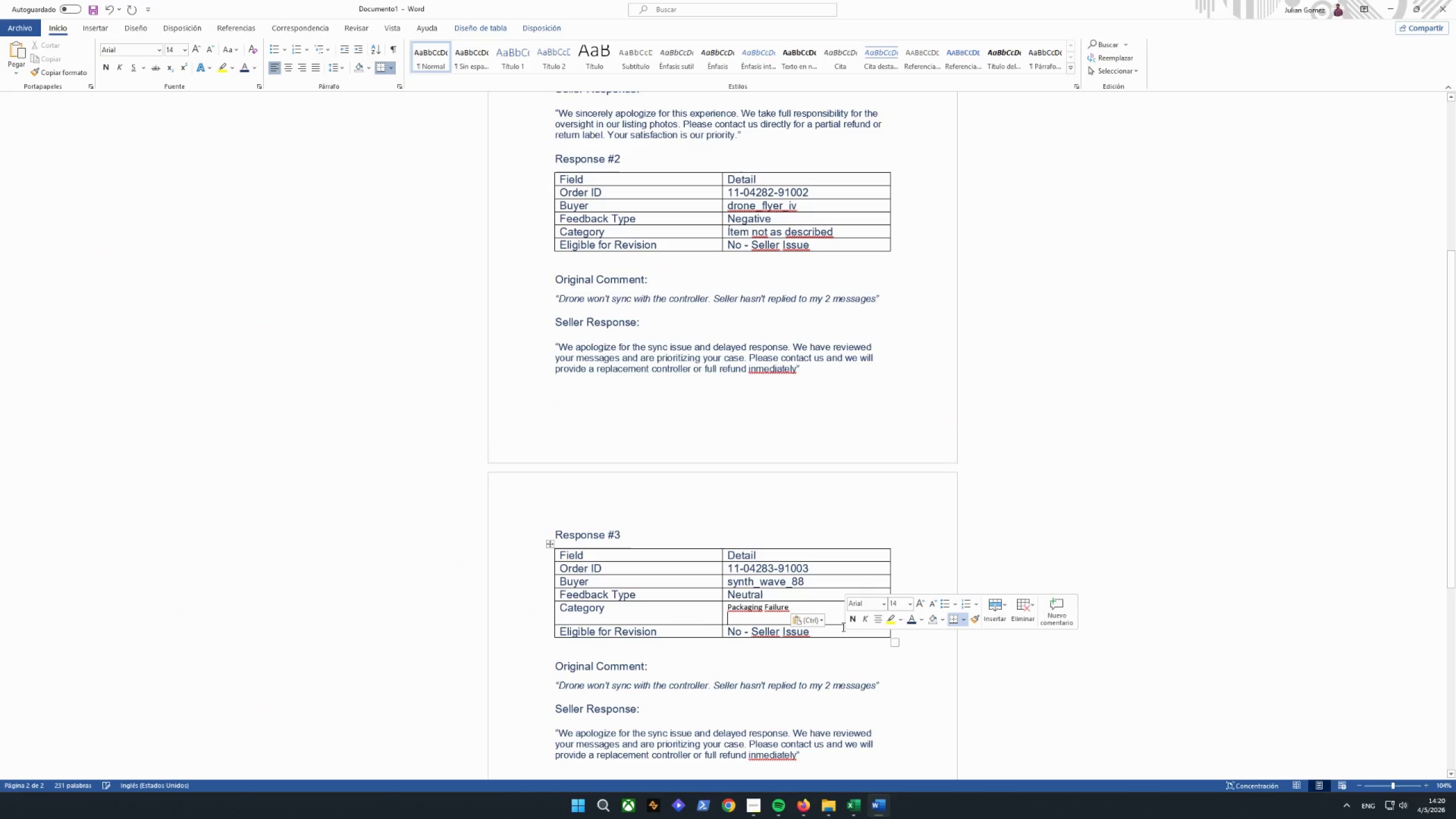 
key(Control+Z)
 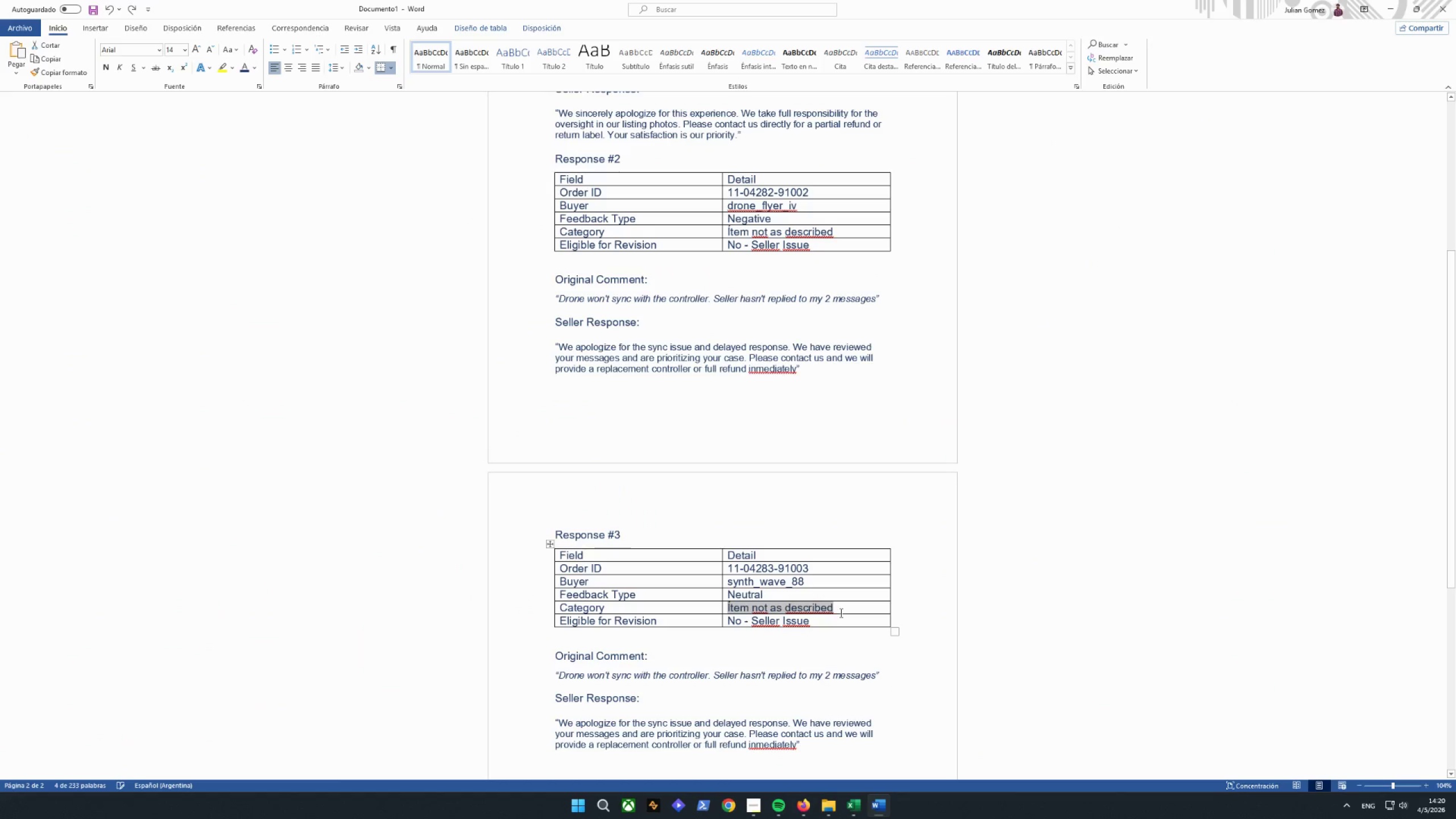 
right_click([842, 610])
 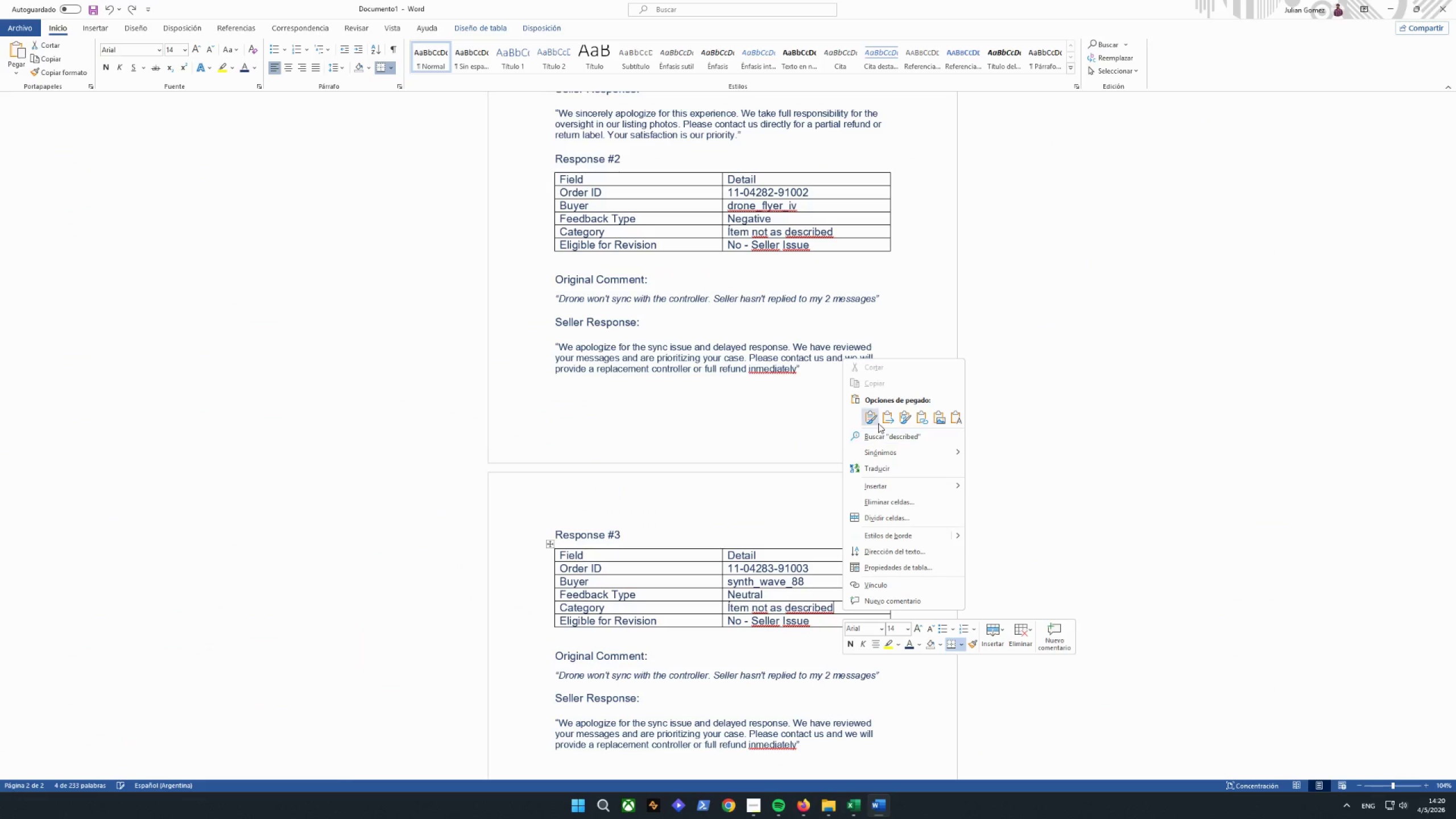 
left_click([886, 421])
 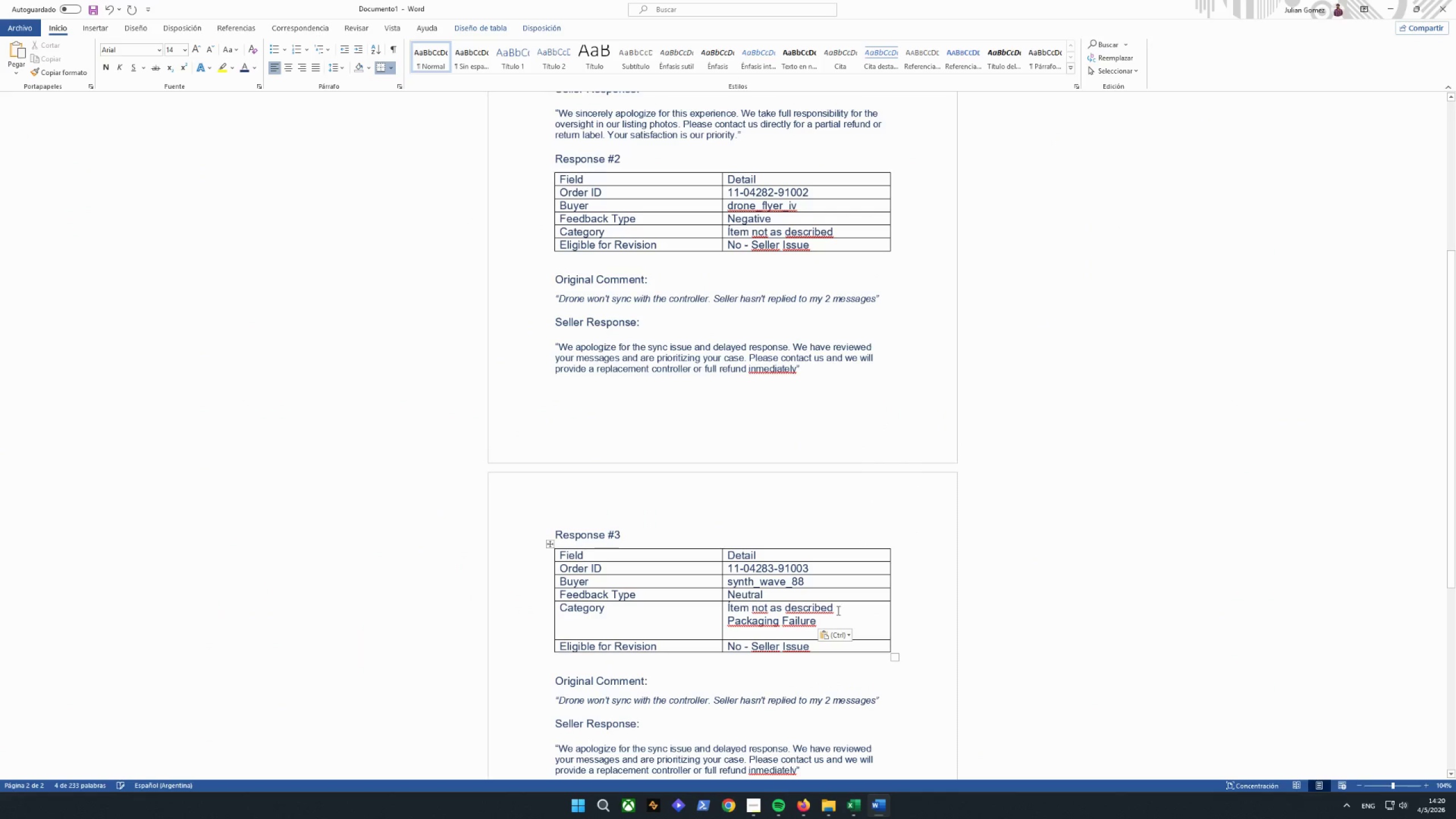 
left_click_drag(start_coordinate=[846, 607], to_coordinate=[739, 606])
 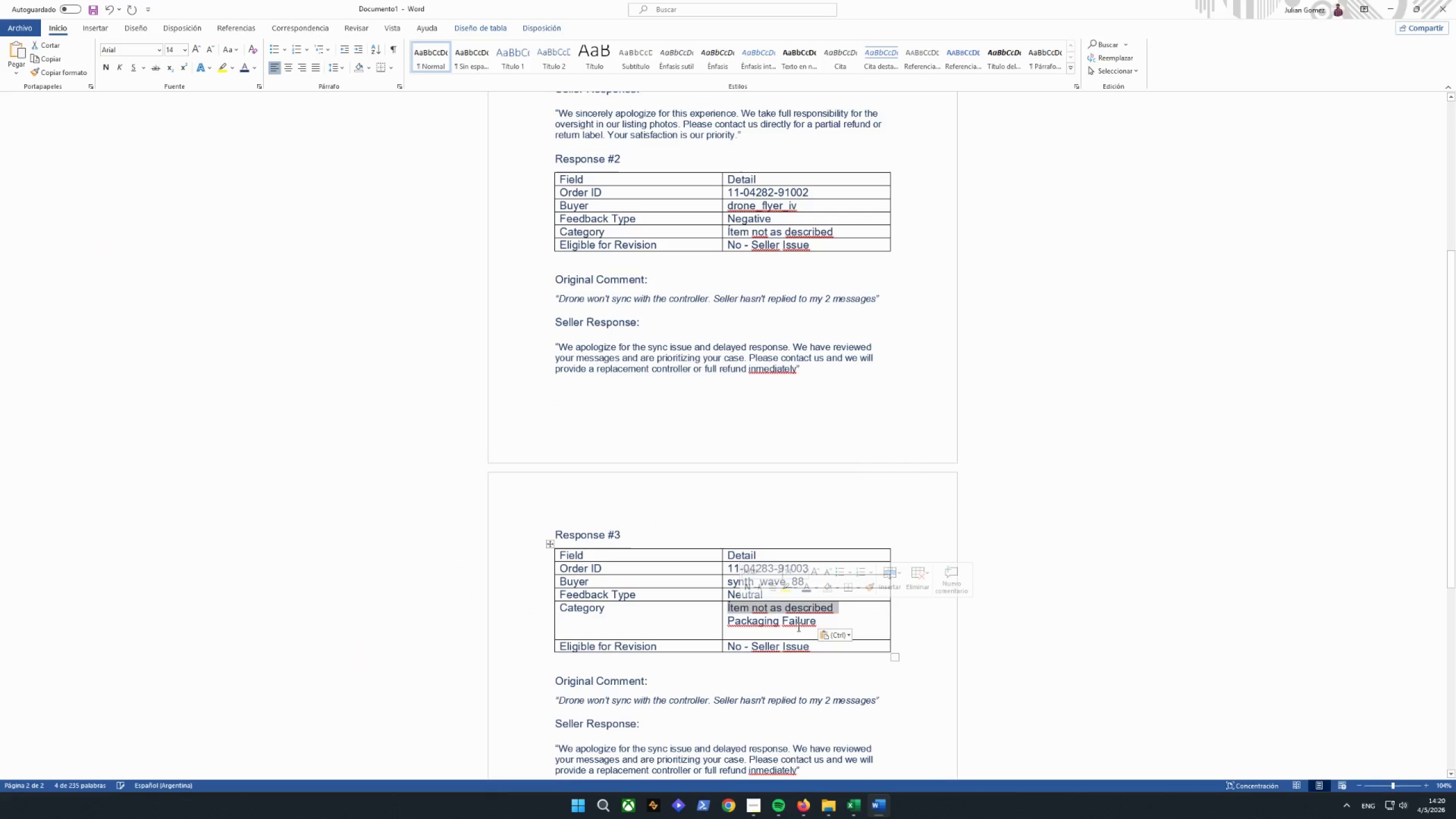 
key(Backspace)
 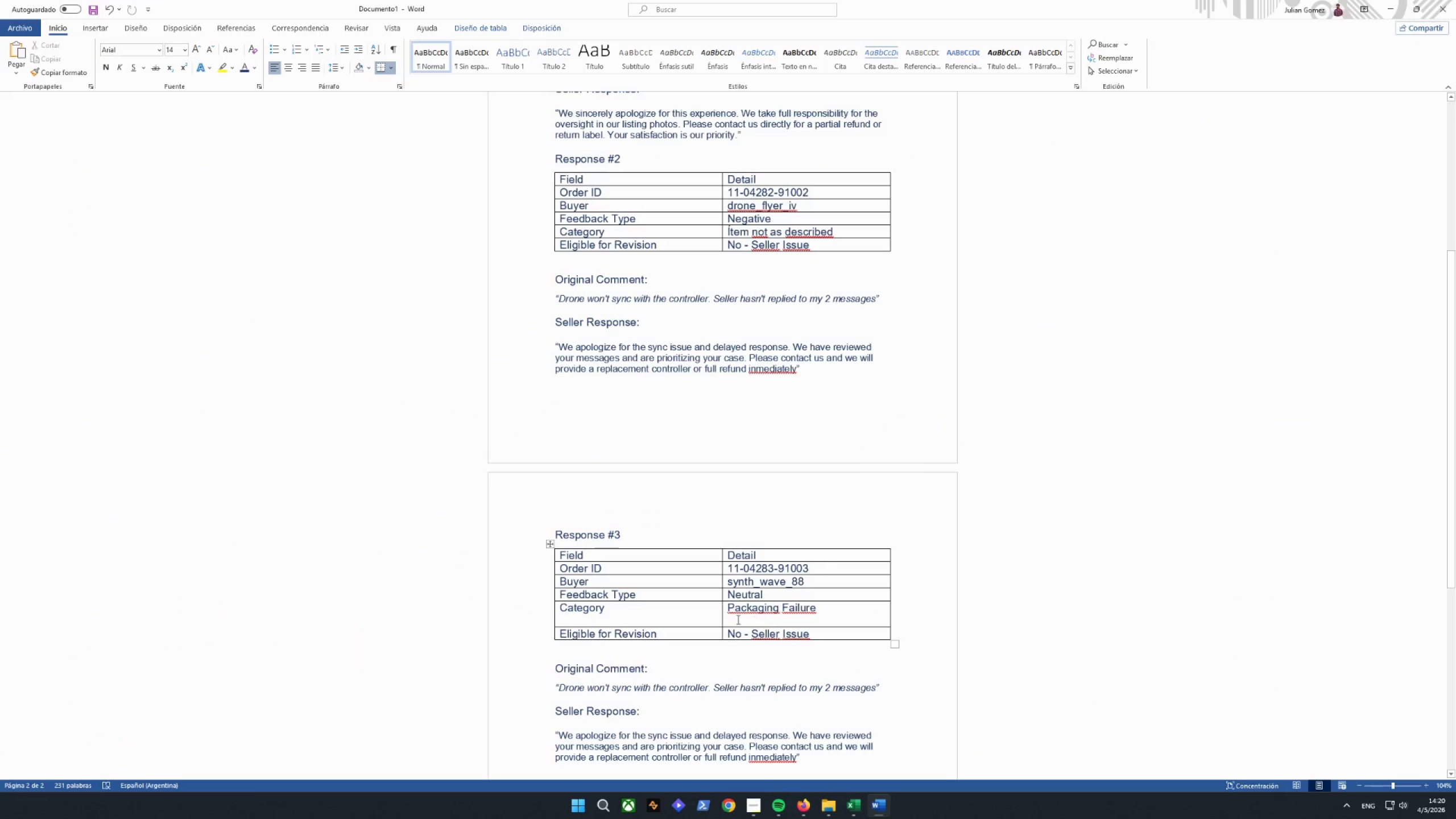 
key(Backspace)
 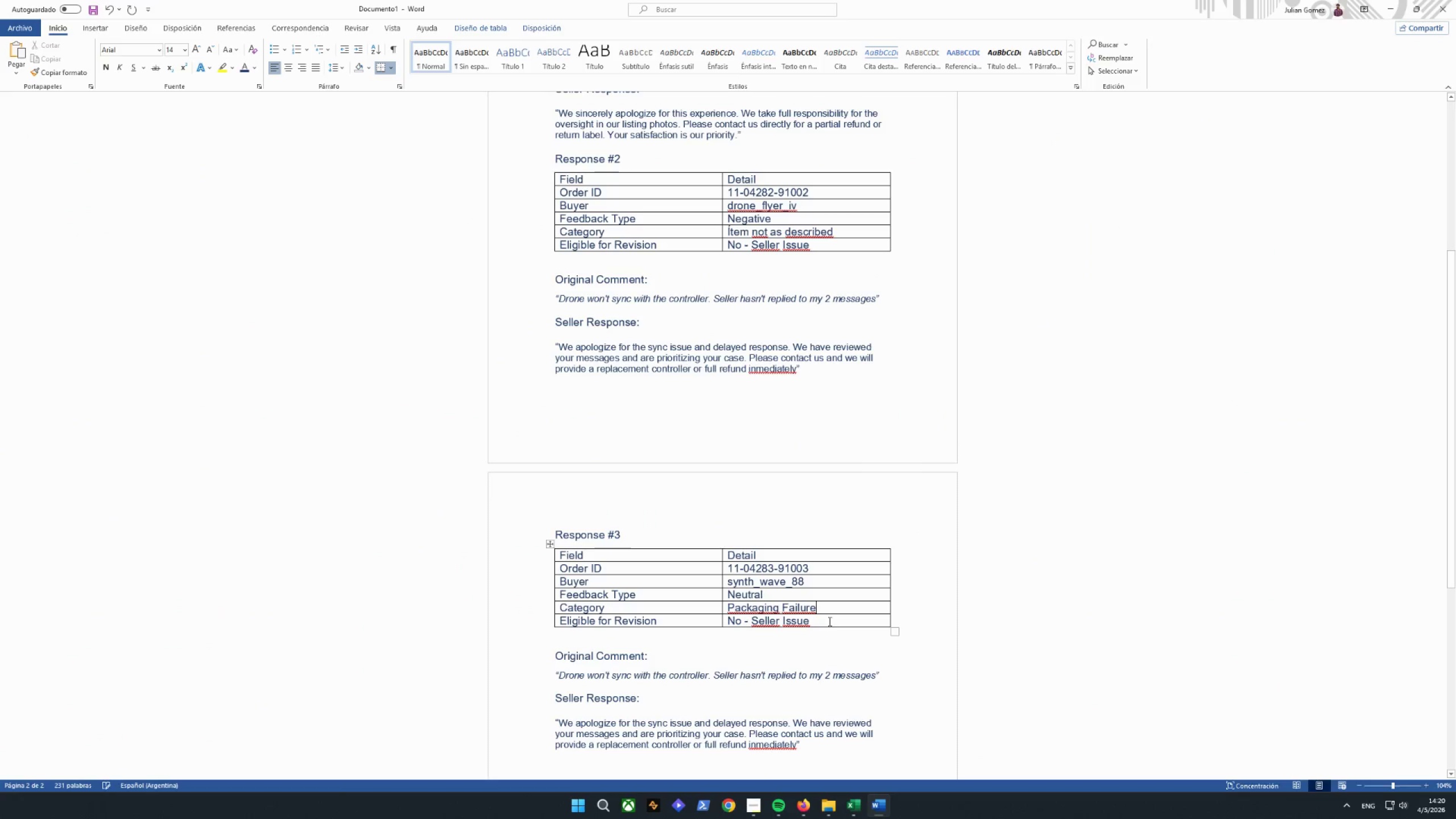 
left_click([828, 621])
 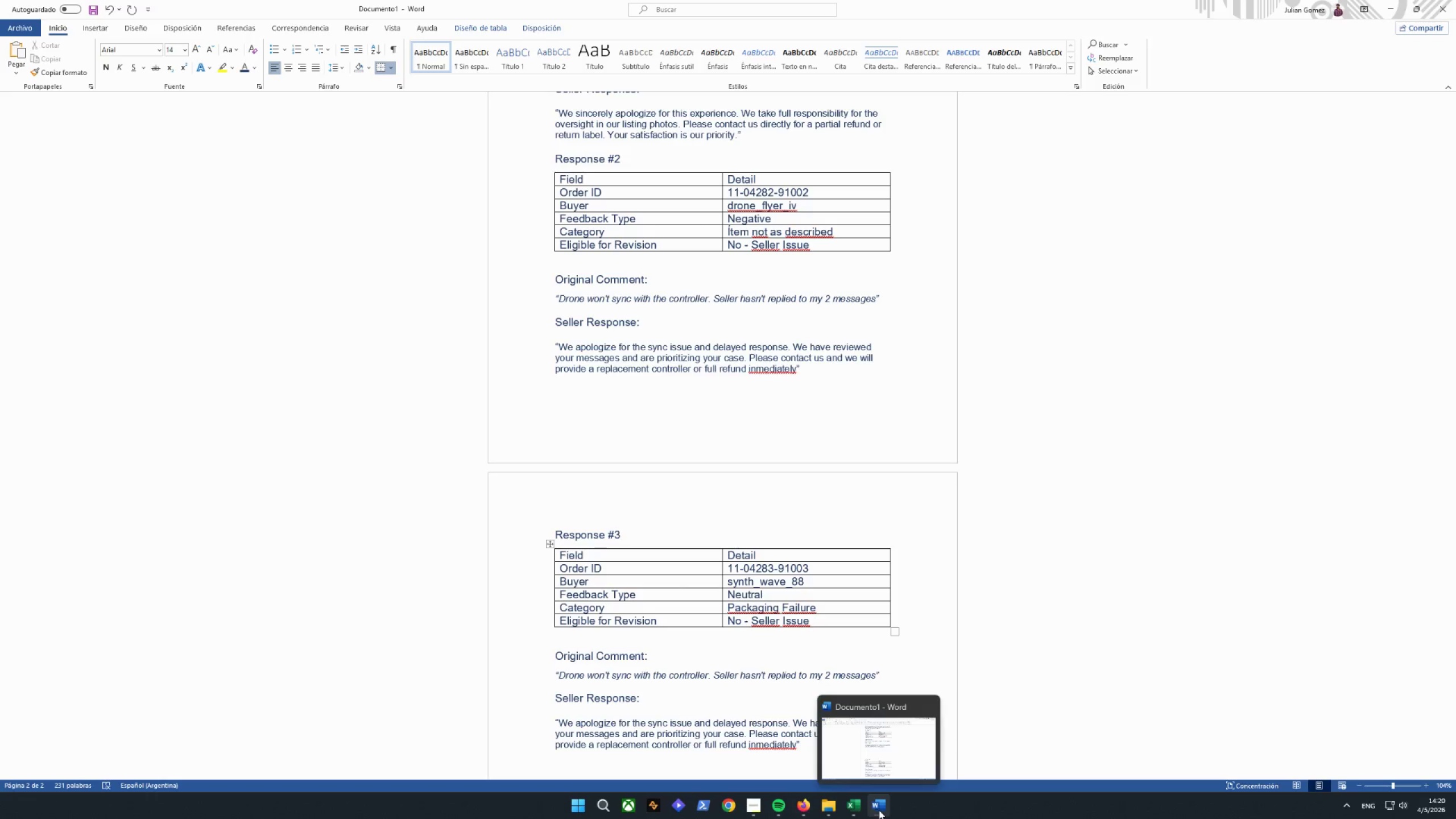 
left_click([858, 807])
 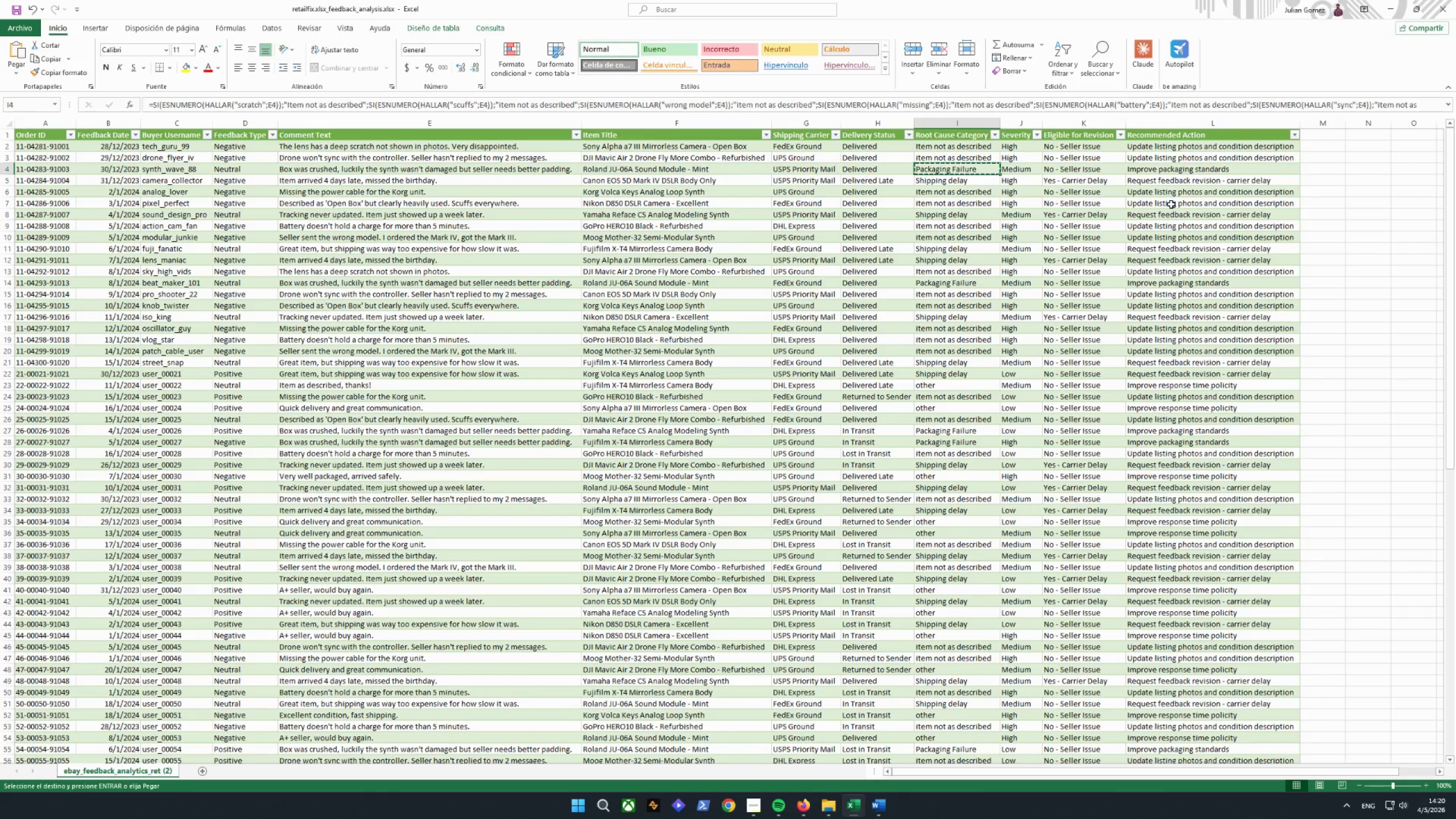 
left_click([1176, 169])
 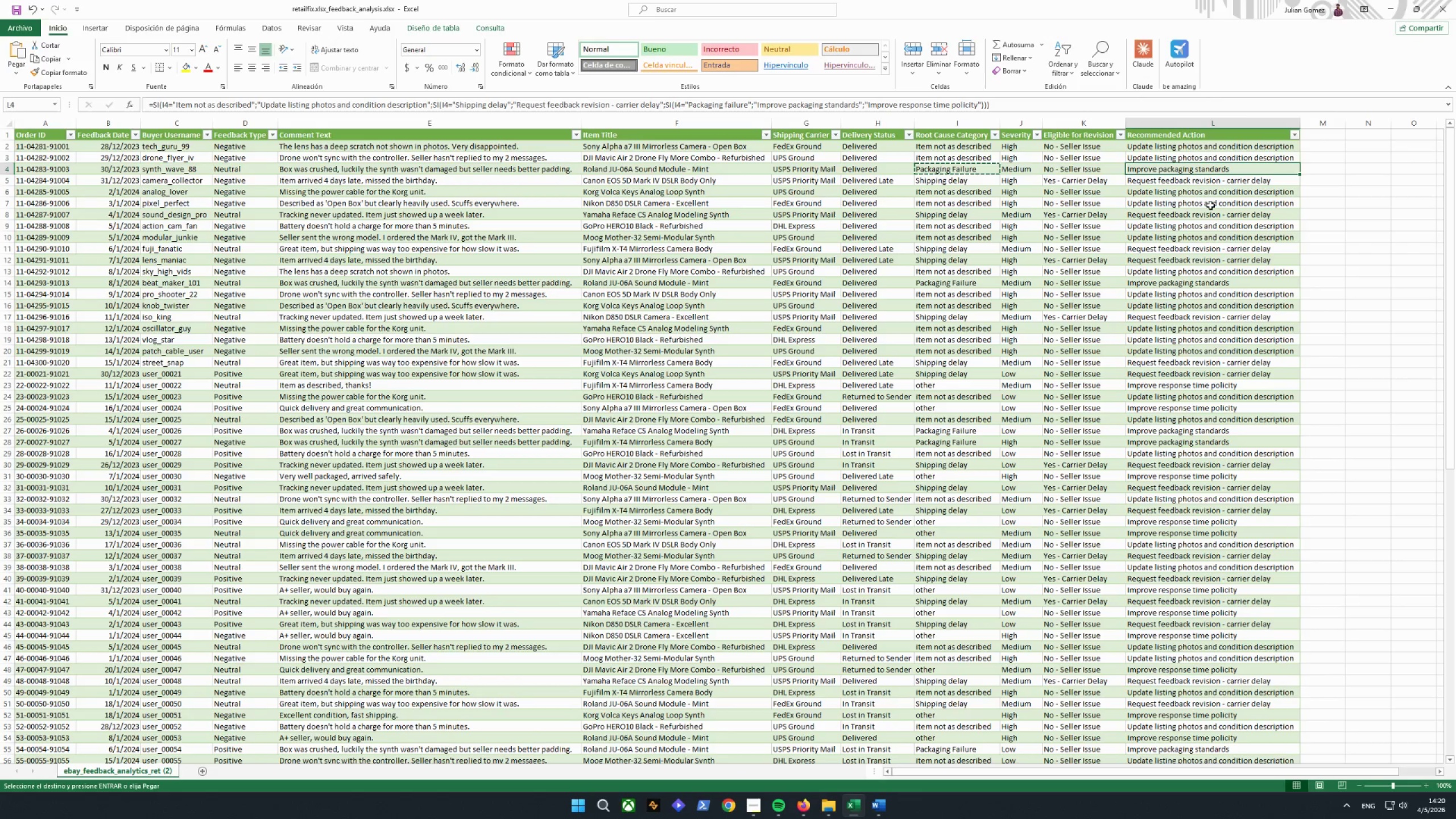 
hold_key(key=ControlLeft, duration=0.94)
 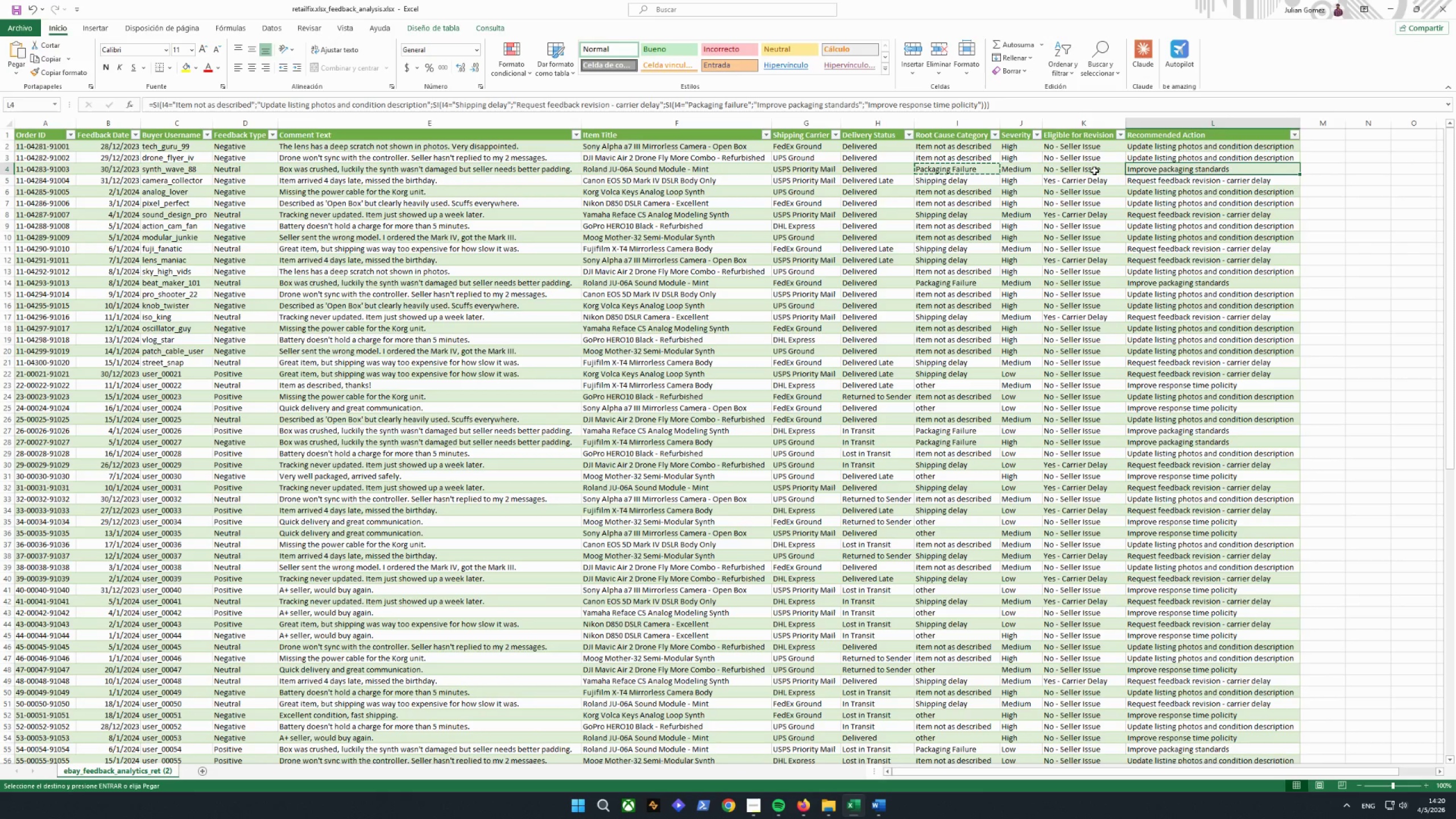 
left_click([1094, 171])
 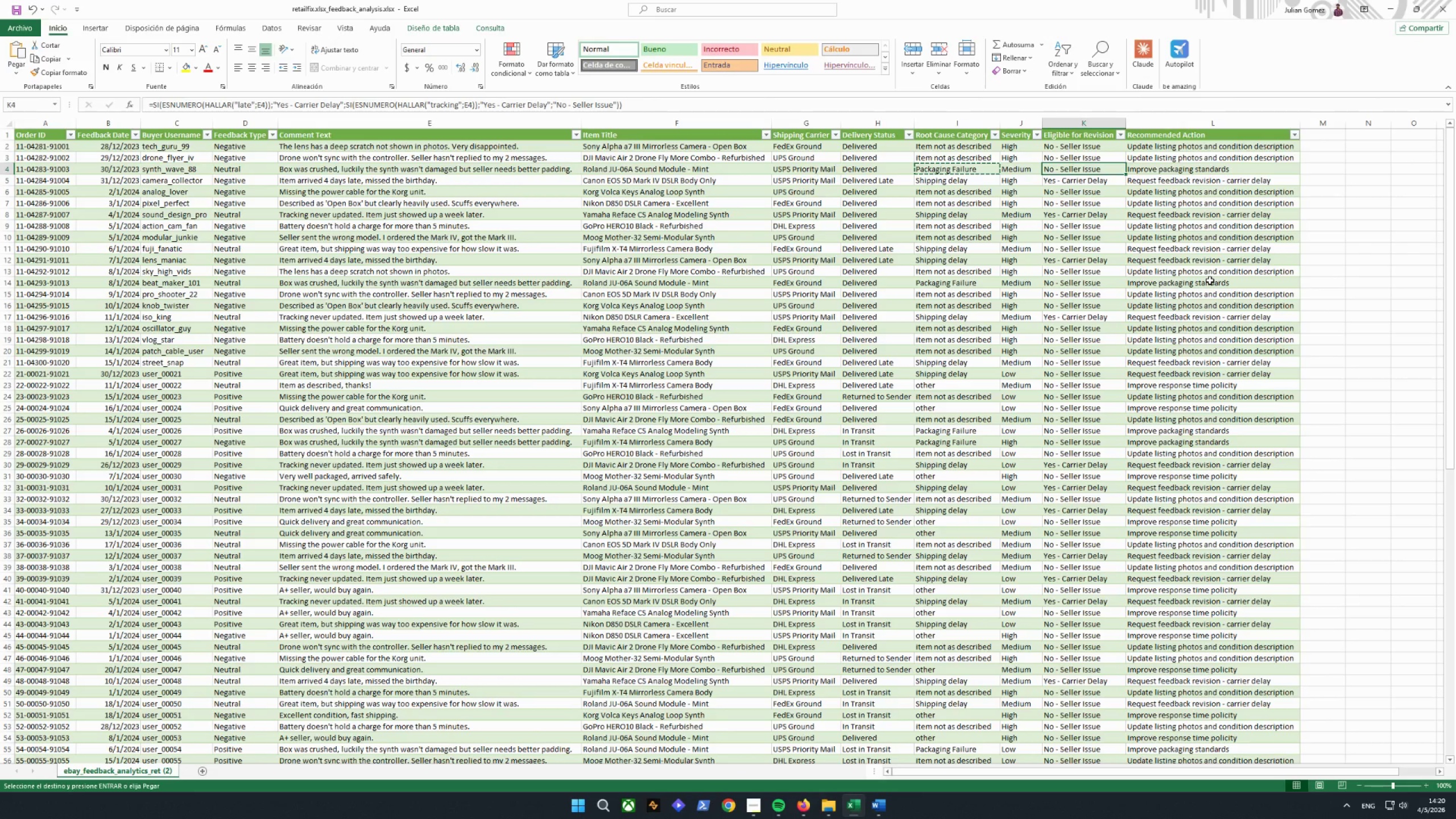 
key(Control+C)
 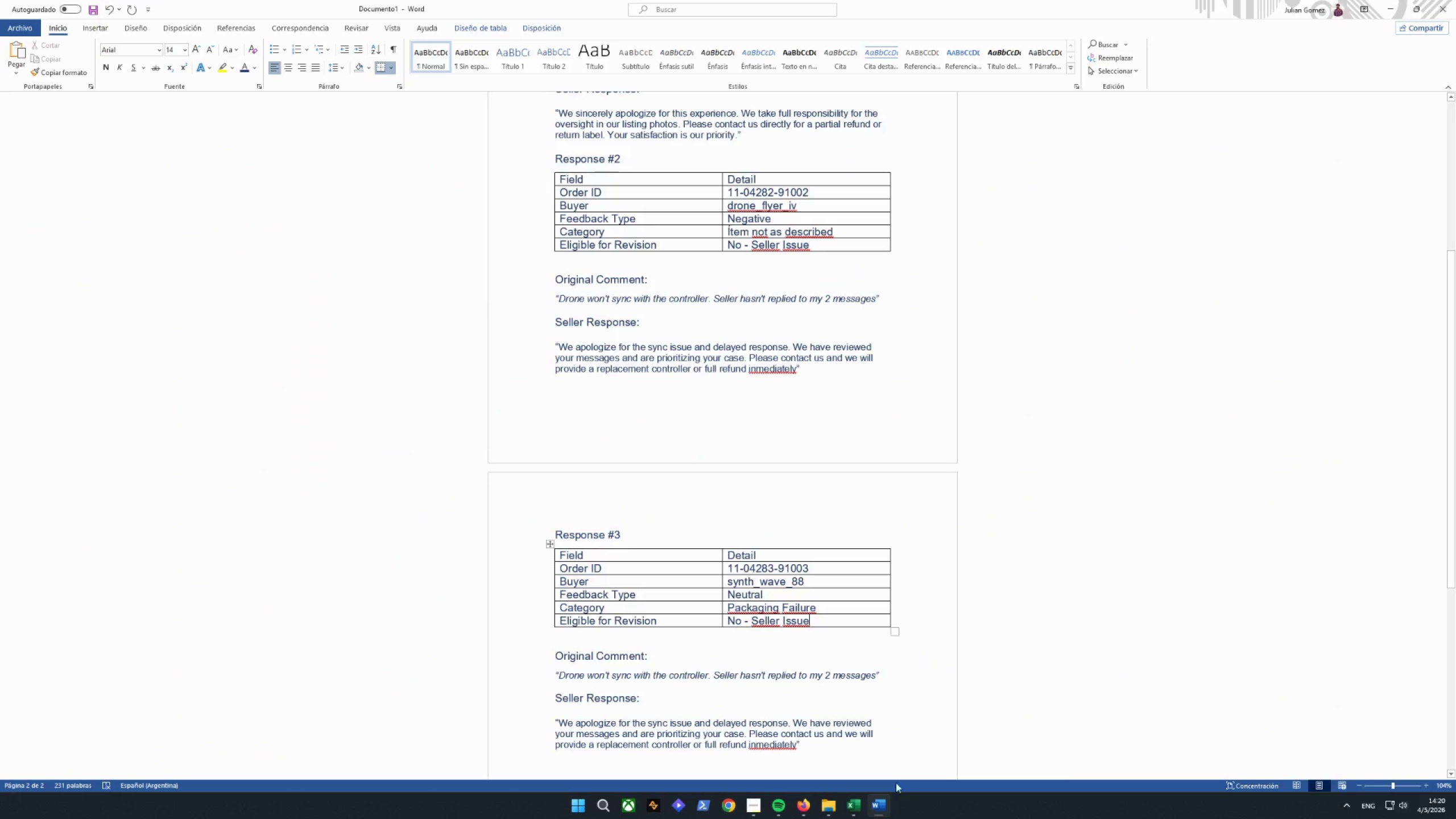 
left_click_drag(start_coordinate=[816, 619], to_coordinate=[723, 619])
 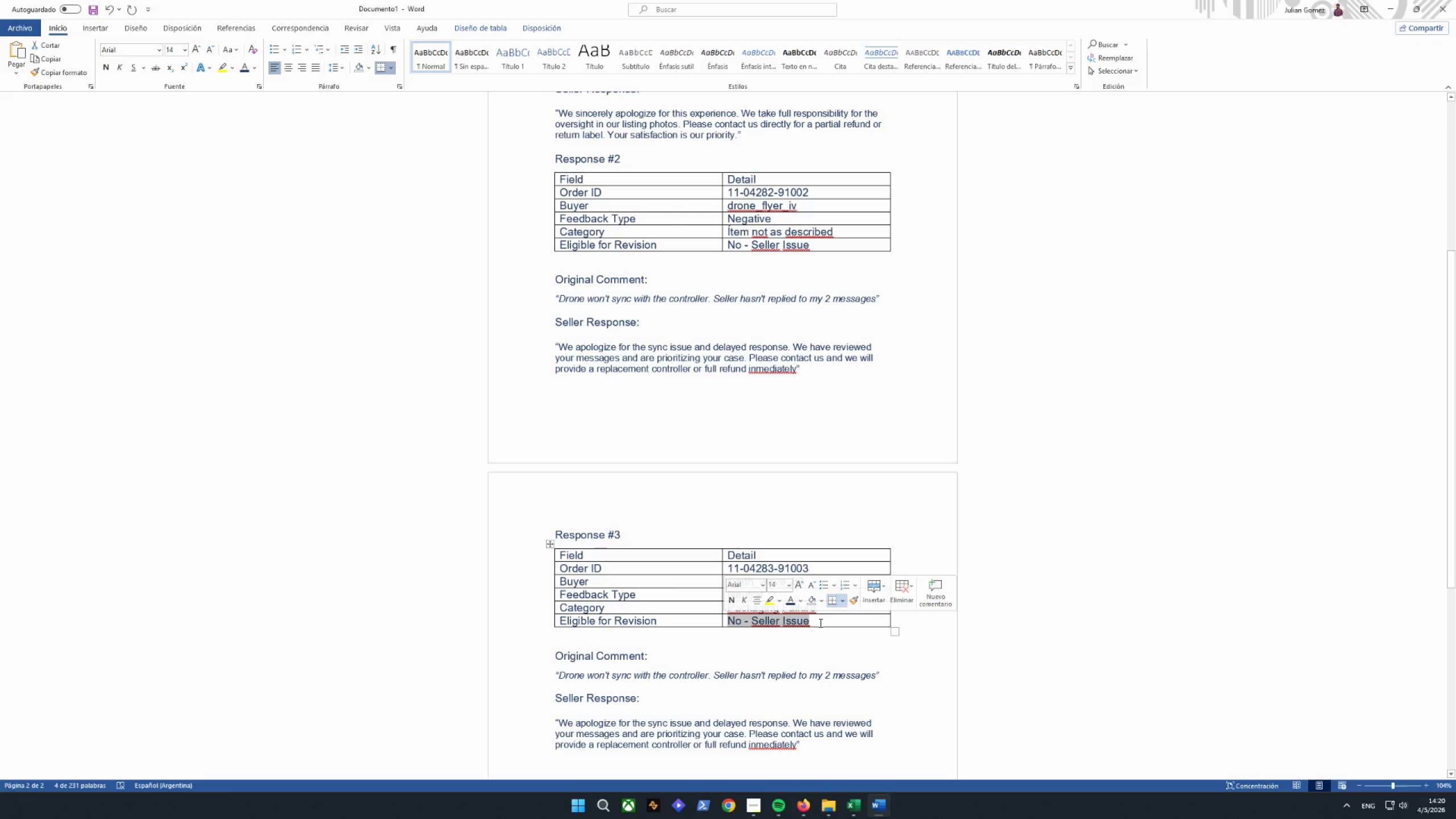 
right_click([820, 623])
 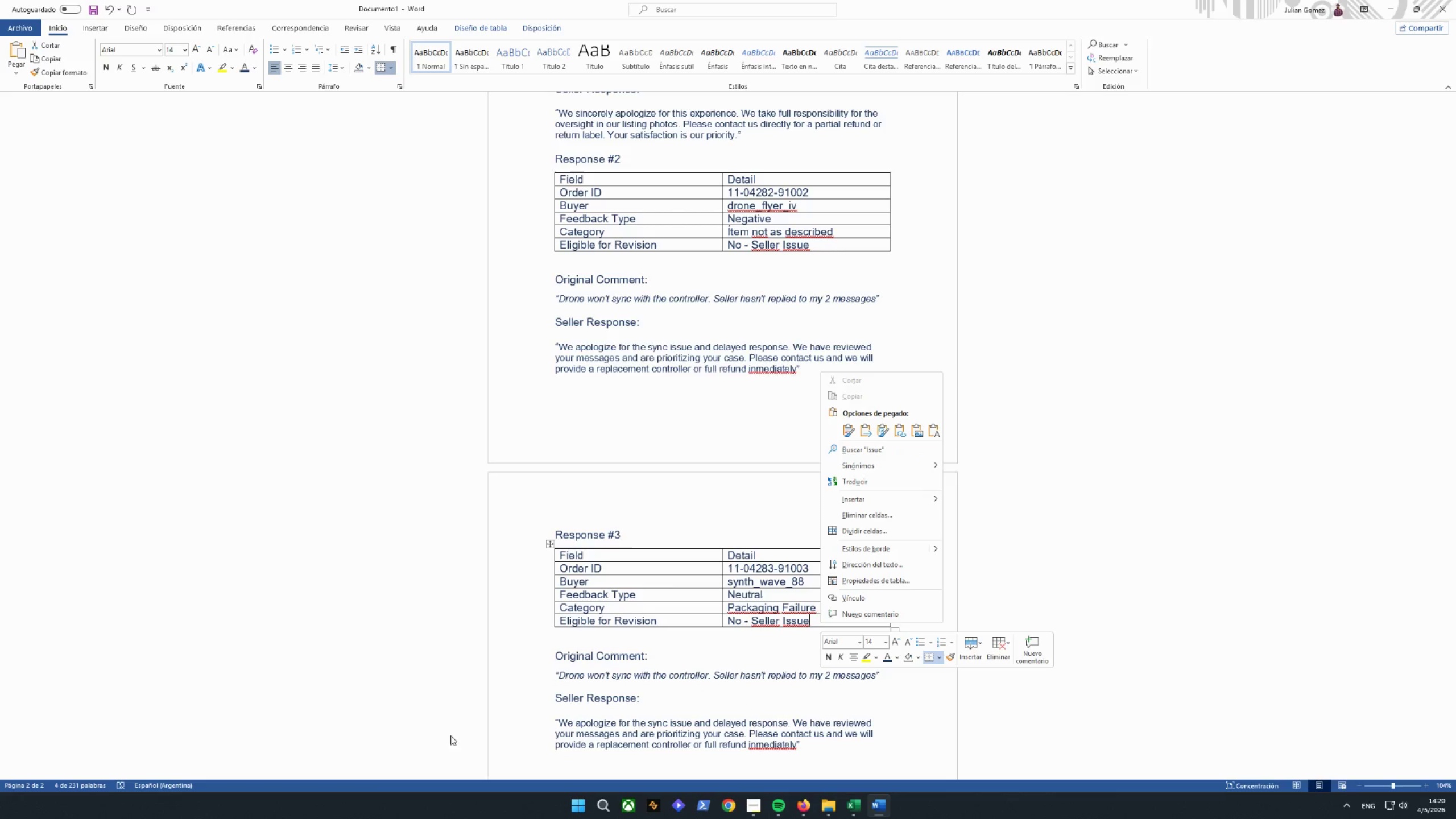 
scroll: coordinate [407, 673], scroll_direction: down, amount: 3.0
 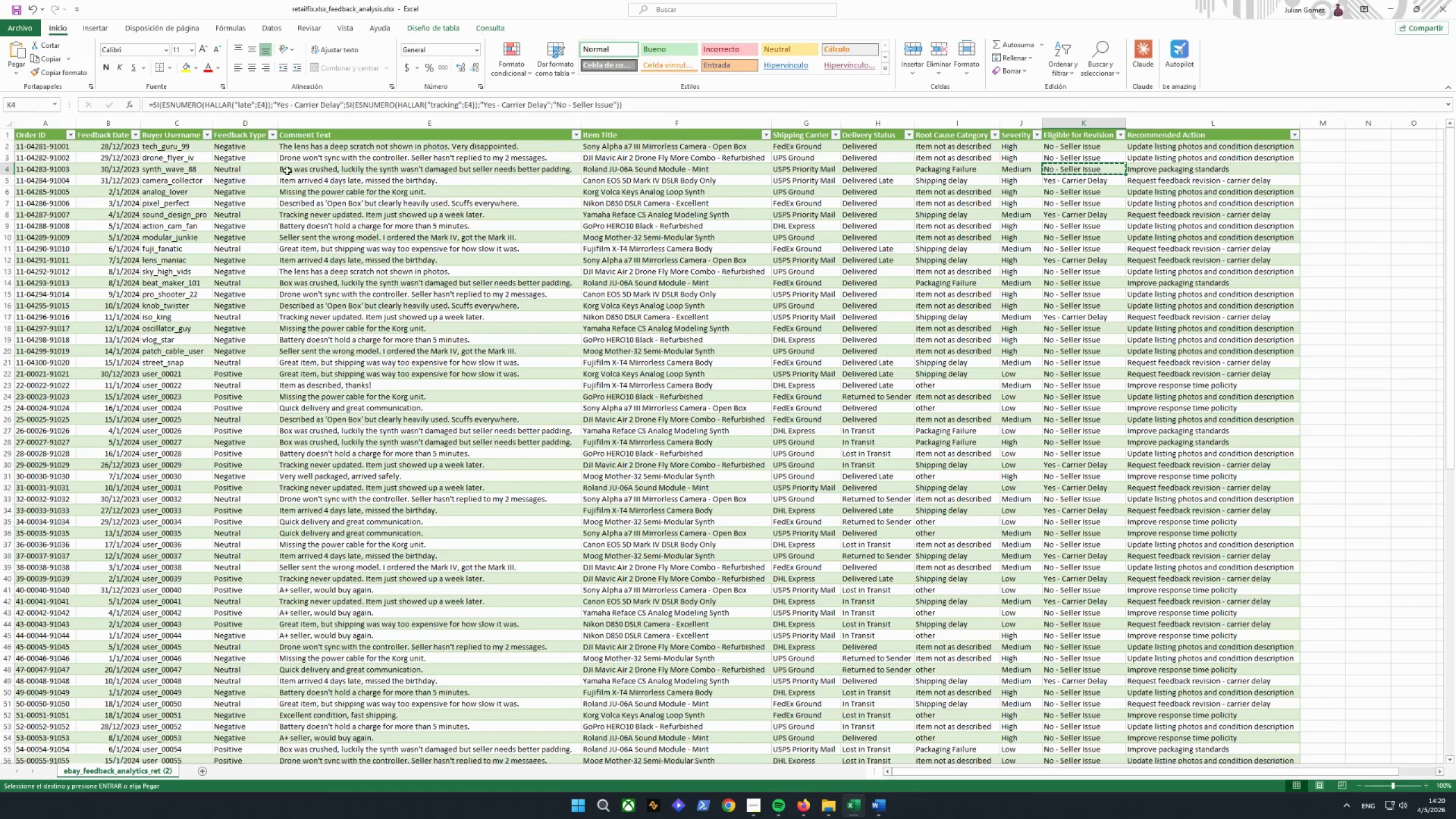 
left_click([360, 171])
 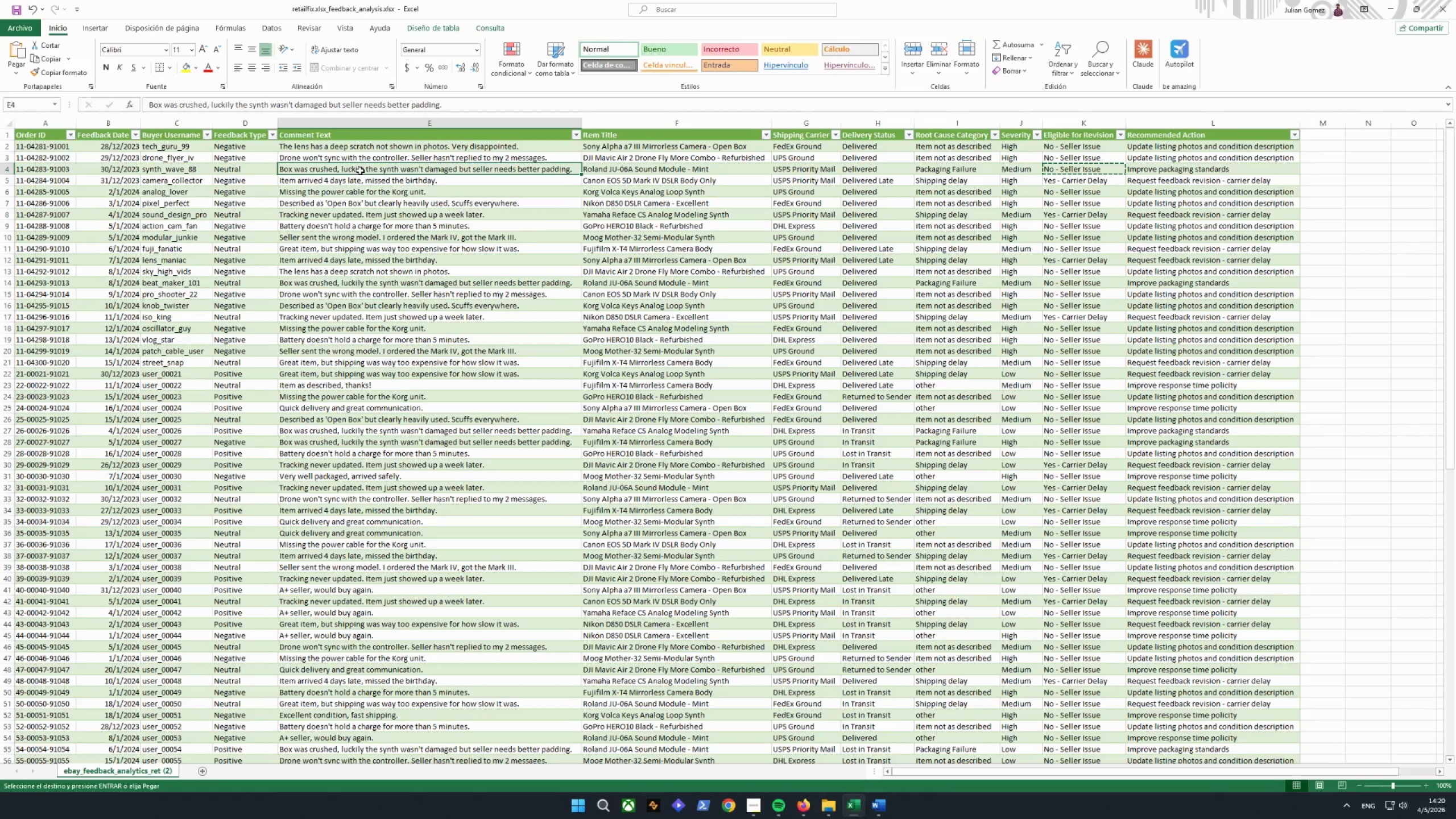 
key(Control+ControlLeft)
 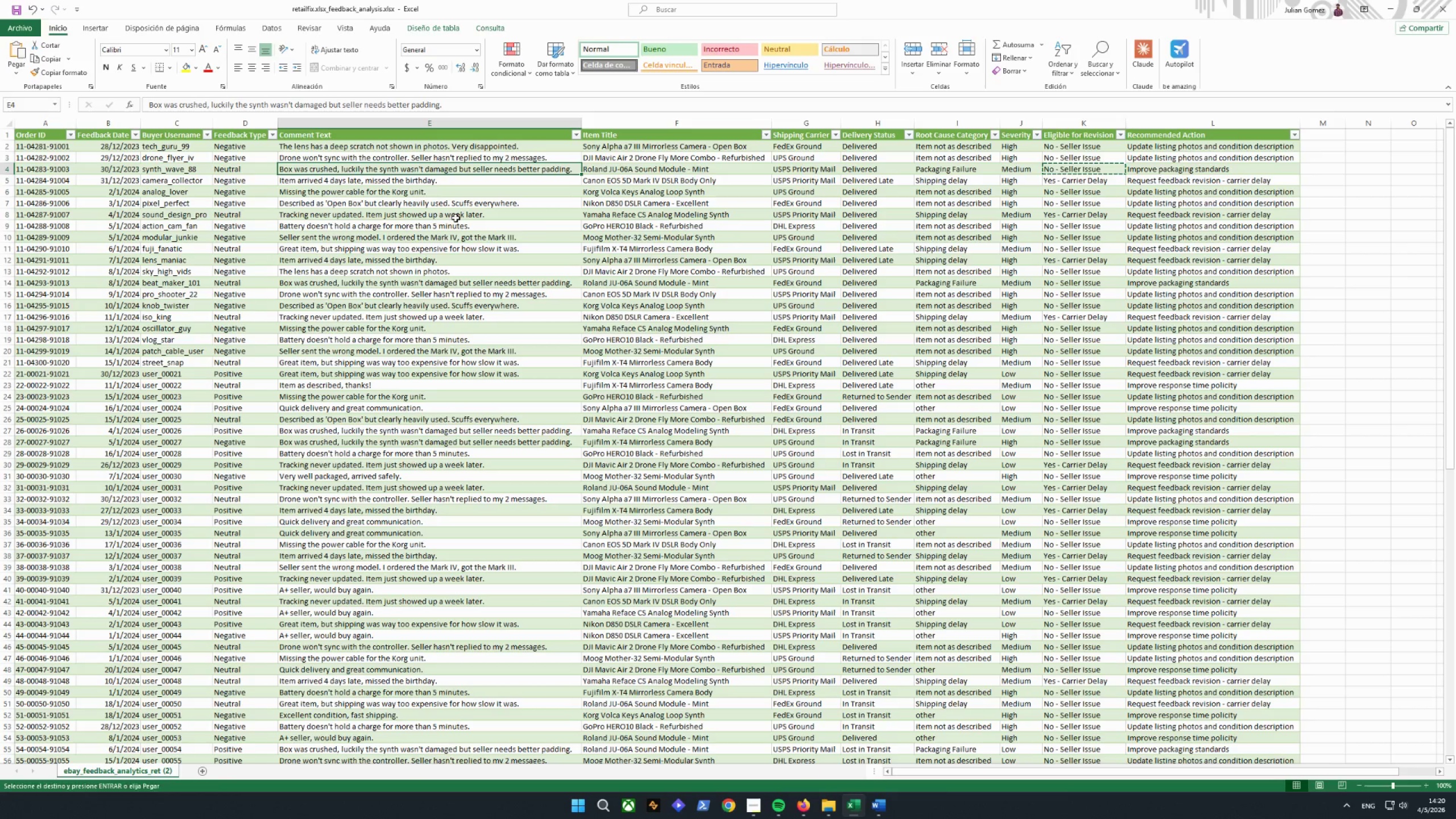 
key(Control+C)
 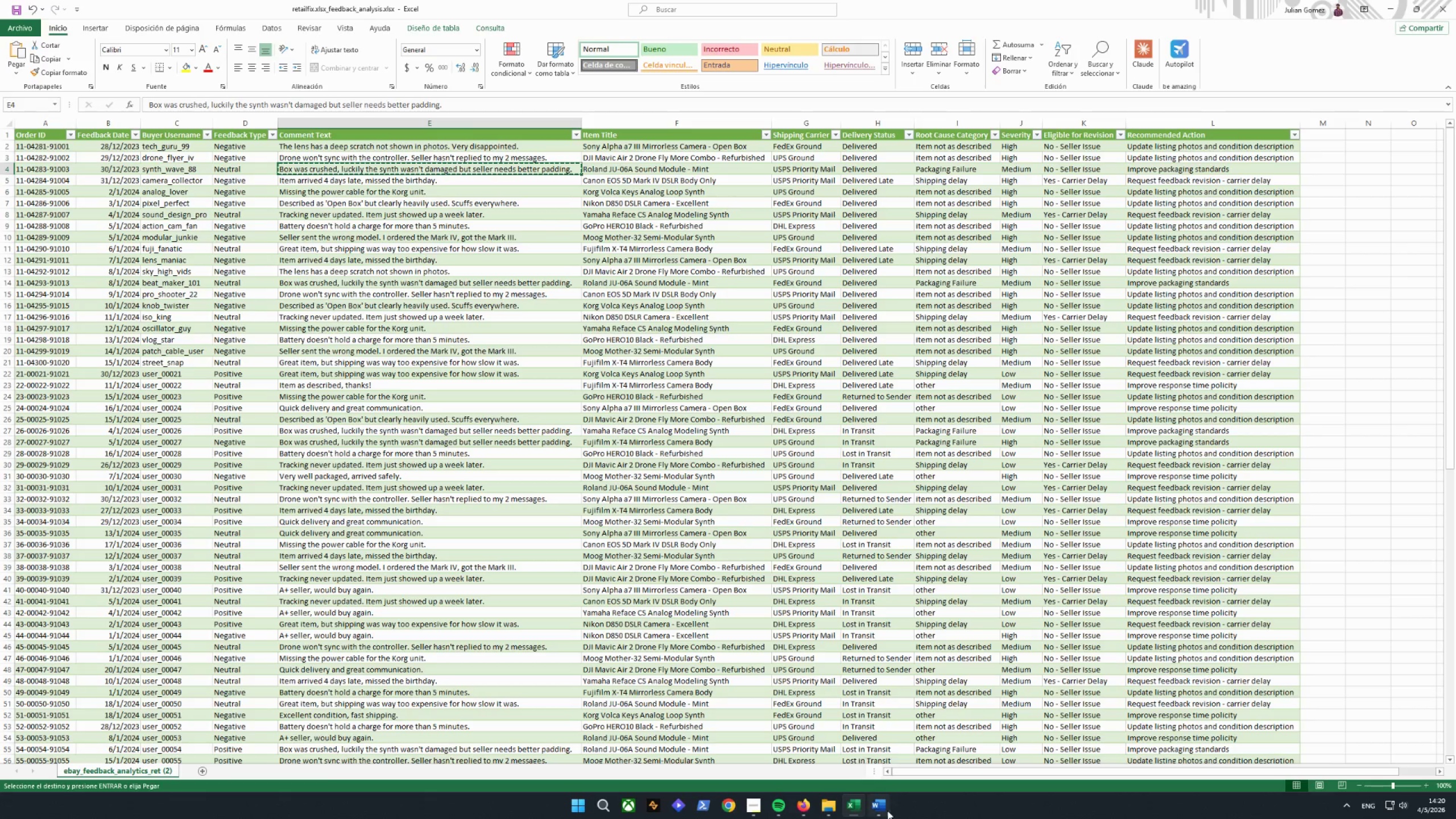 
left_click([880, 814])
 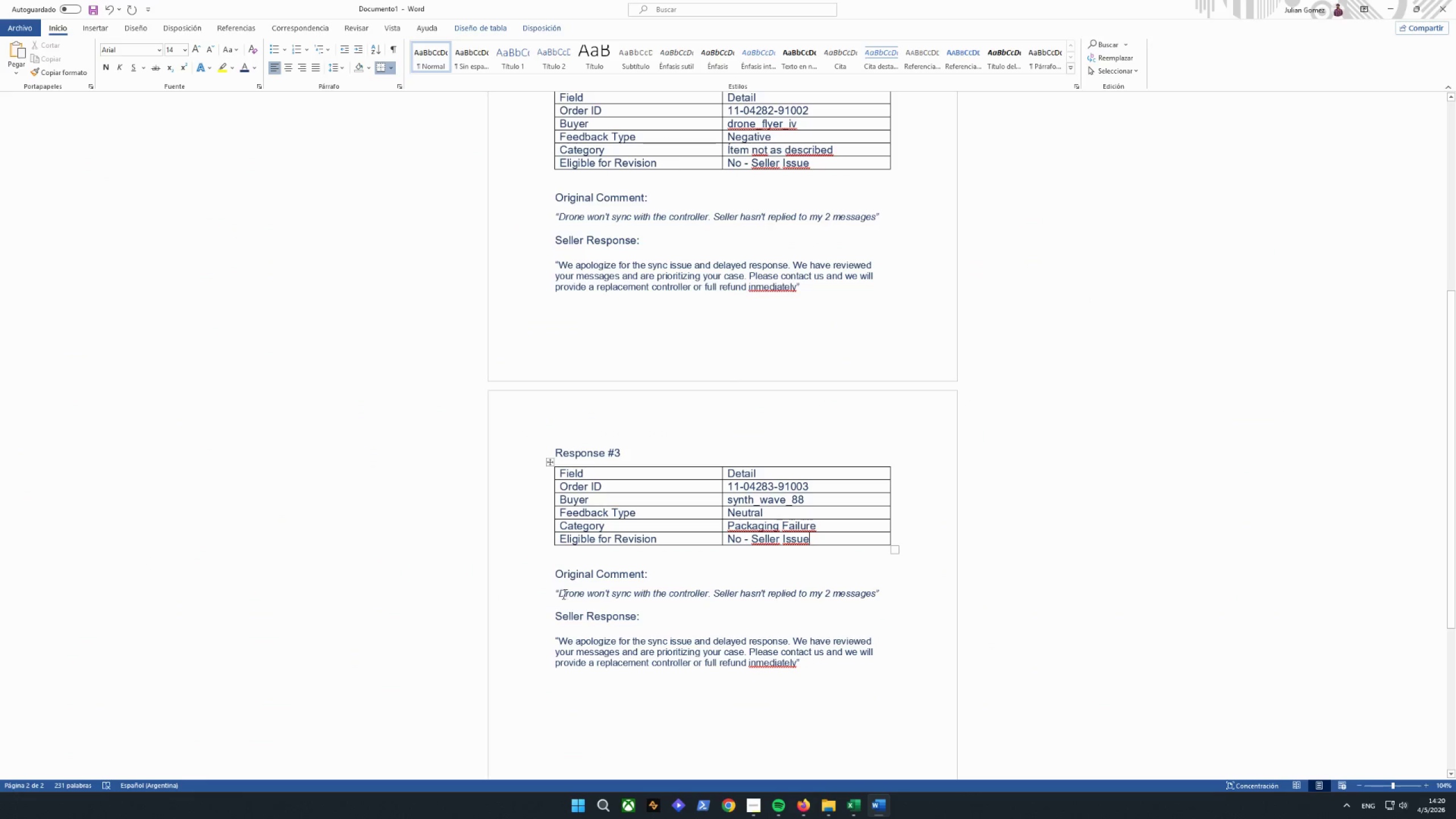 
left_click_drag(start_coordinate=[557, 592], to_coordinate=[879, 593])
 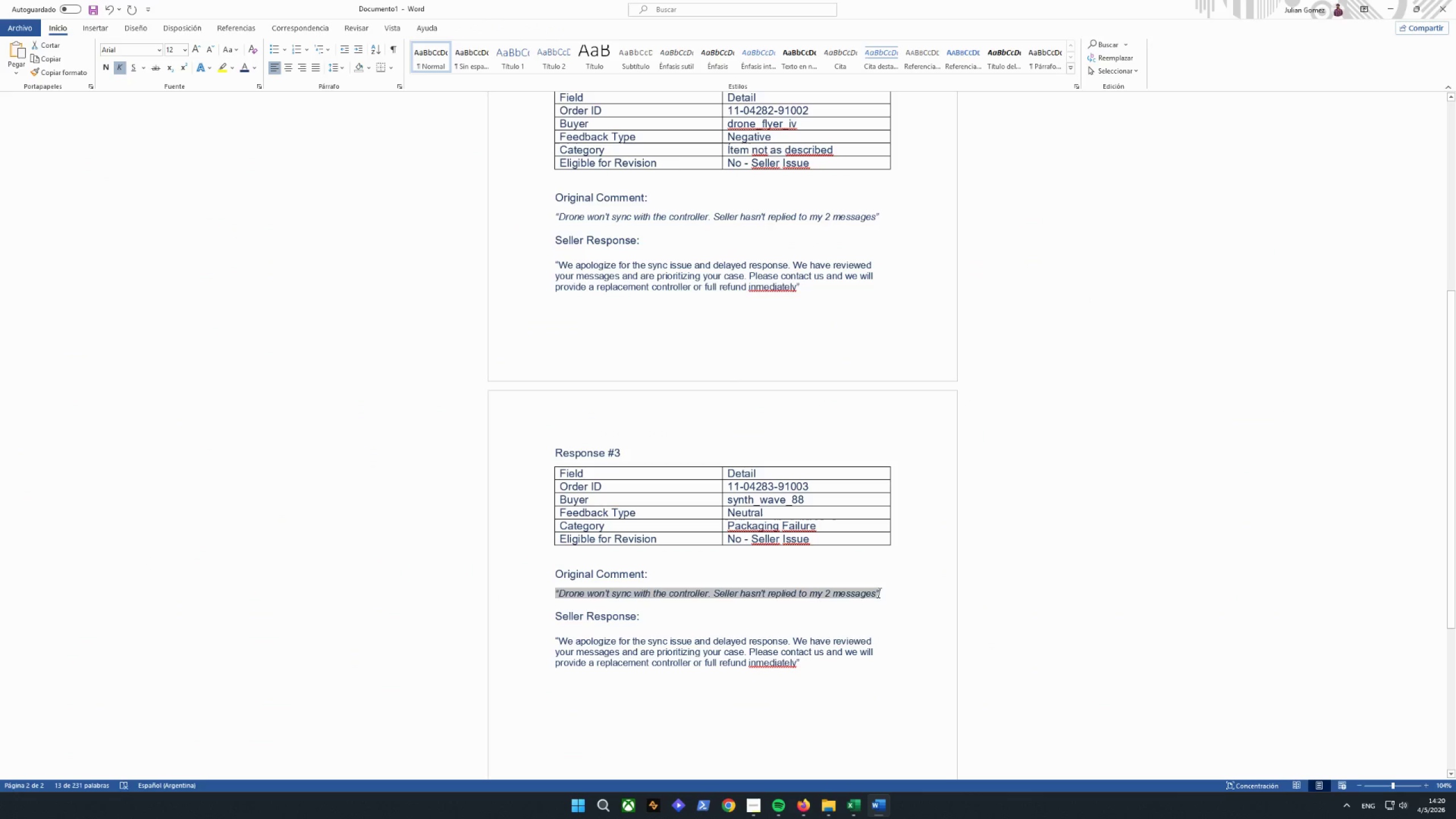 
left_click([879, 593])
 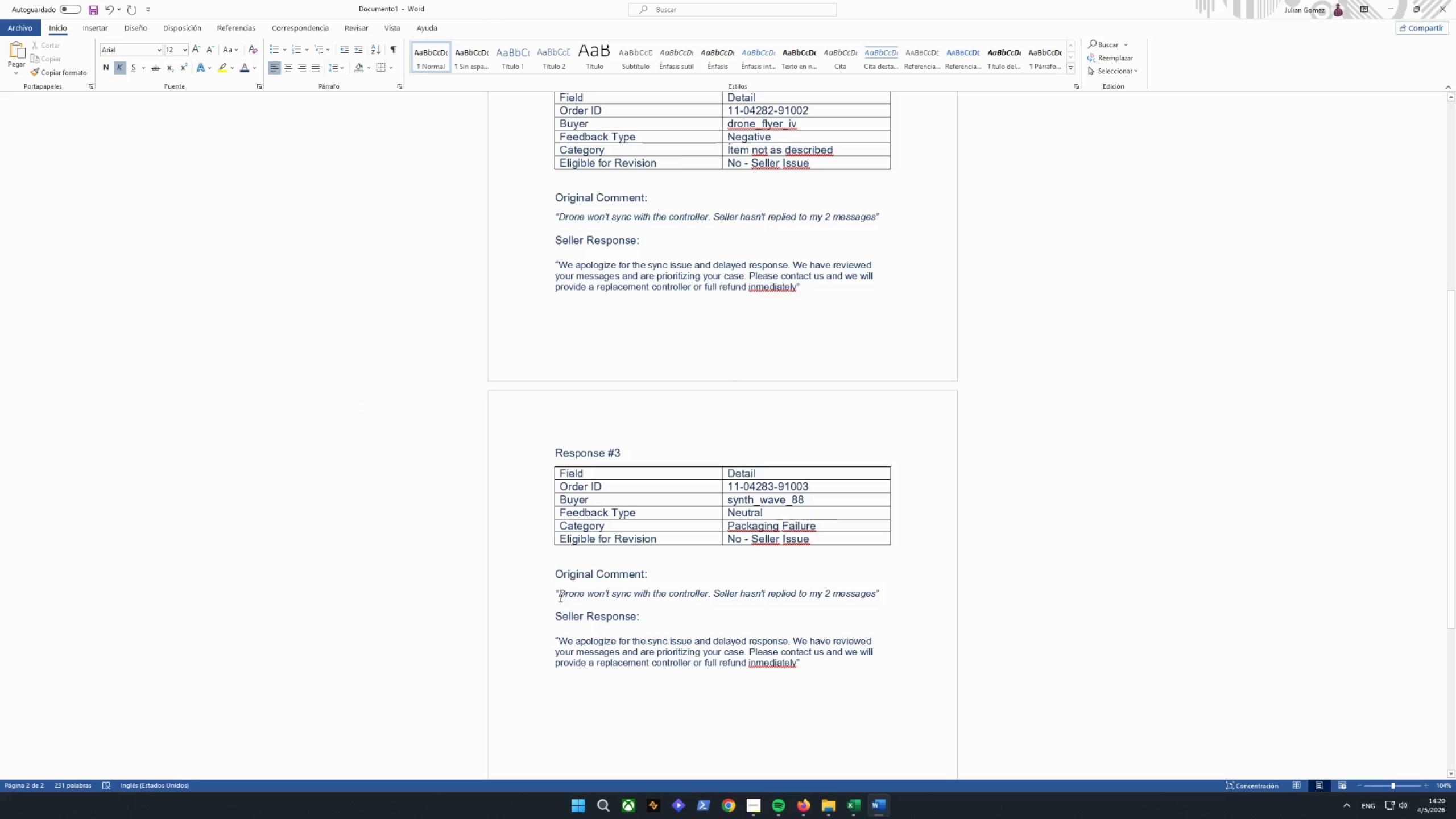 
left_click_drag(start_coordinate=[561, 595], to_coordinate=[878, 591])
 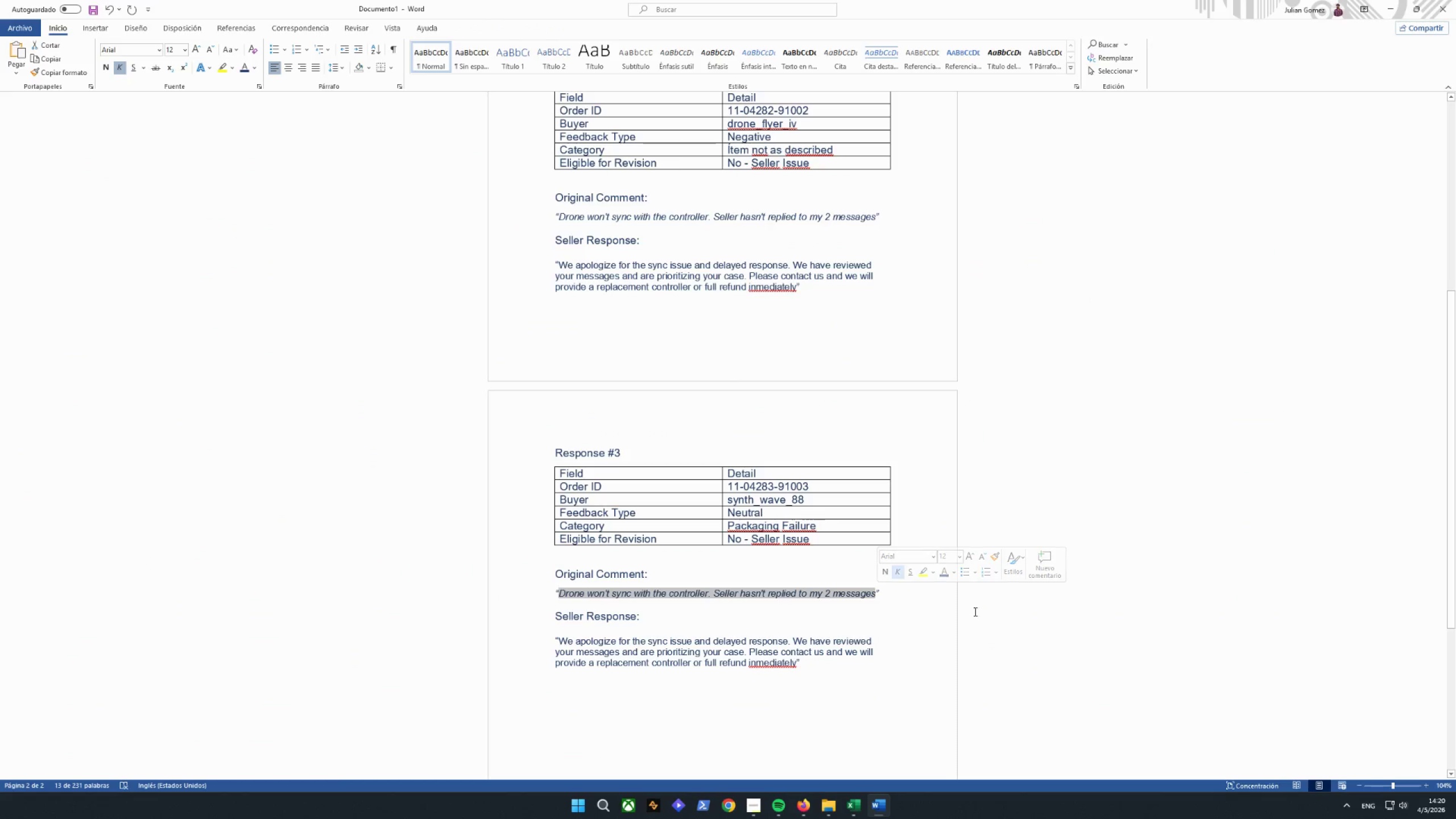 
key(Backspace)
 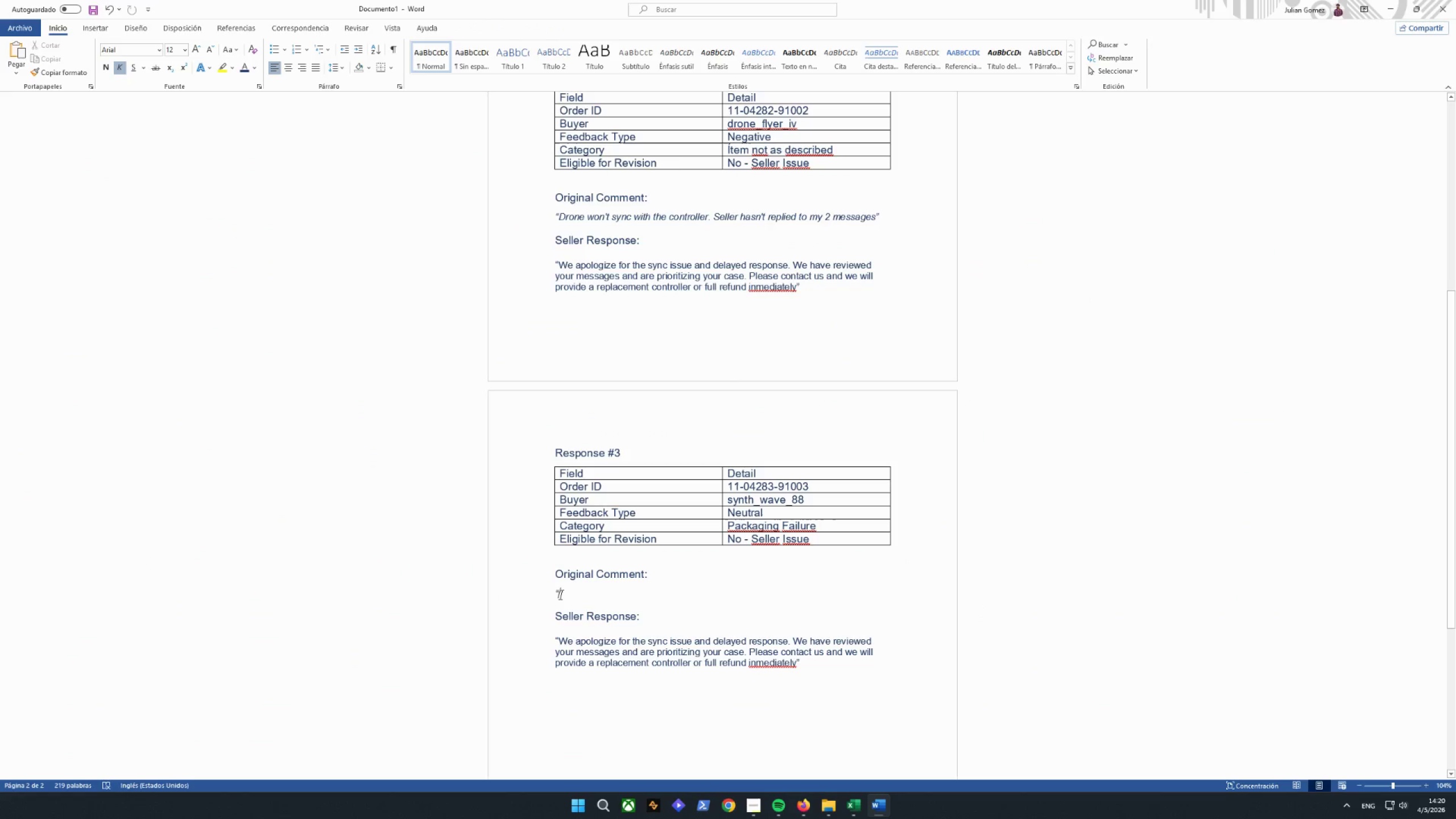 
right_click([560, 594])
 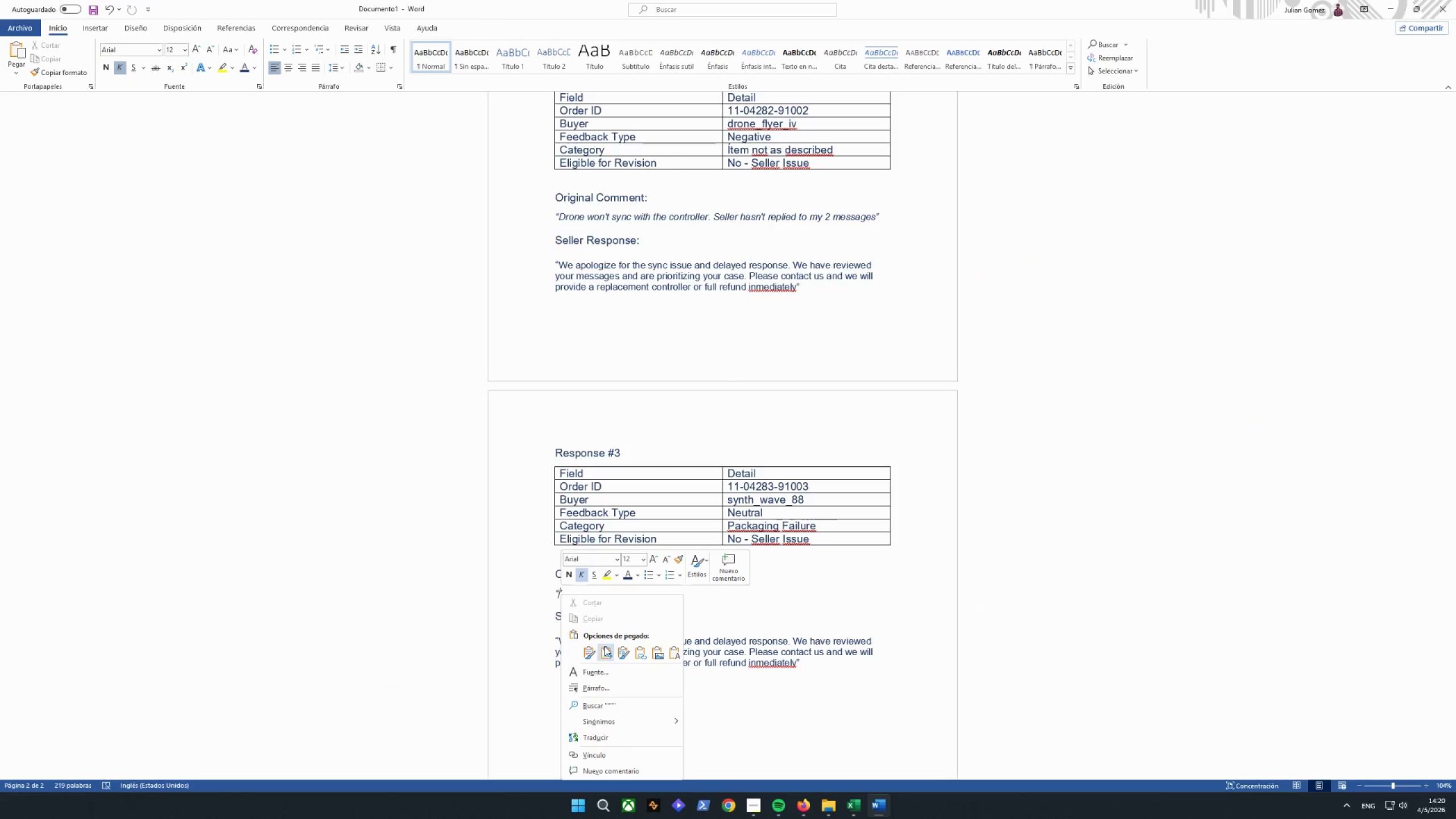 
left_click([602, 647])
 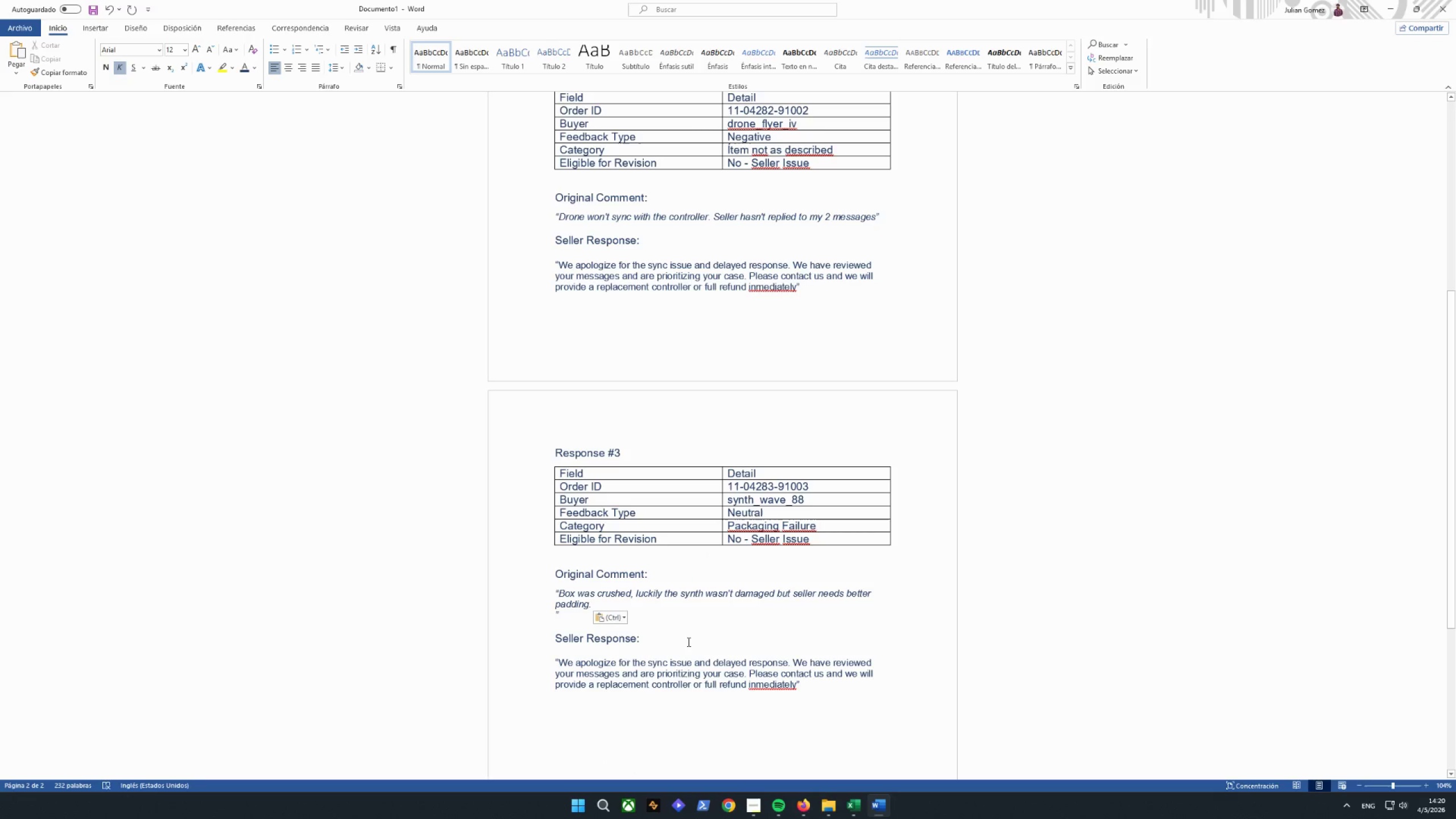 
key(Backspace)
 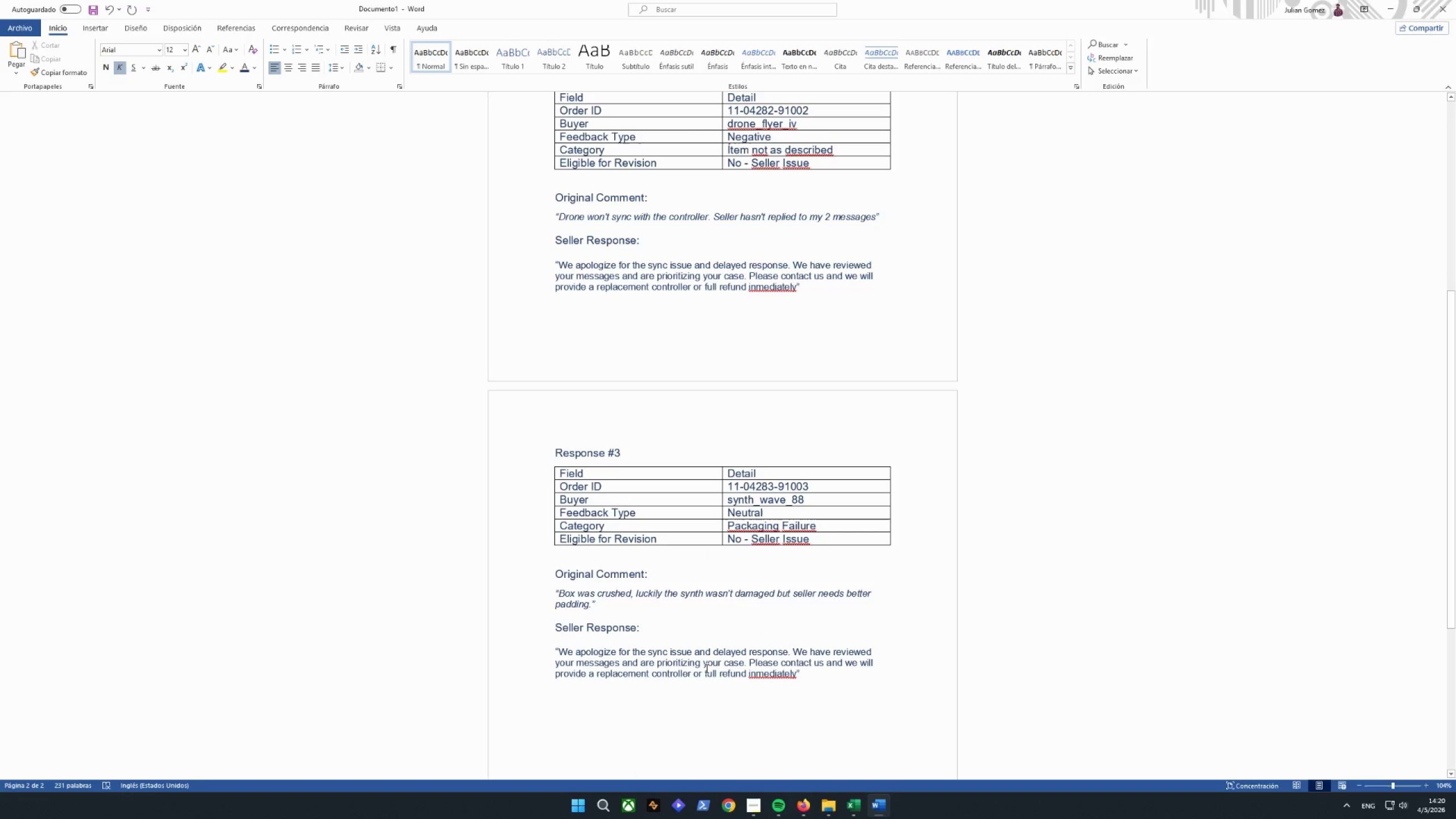 
left_click([789, 674])
 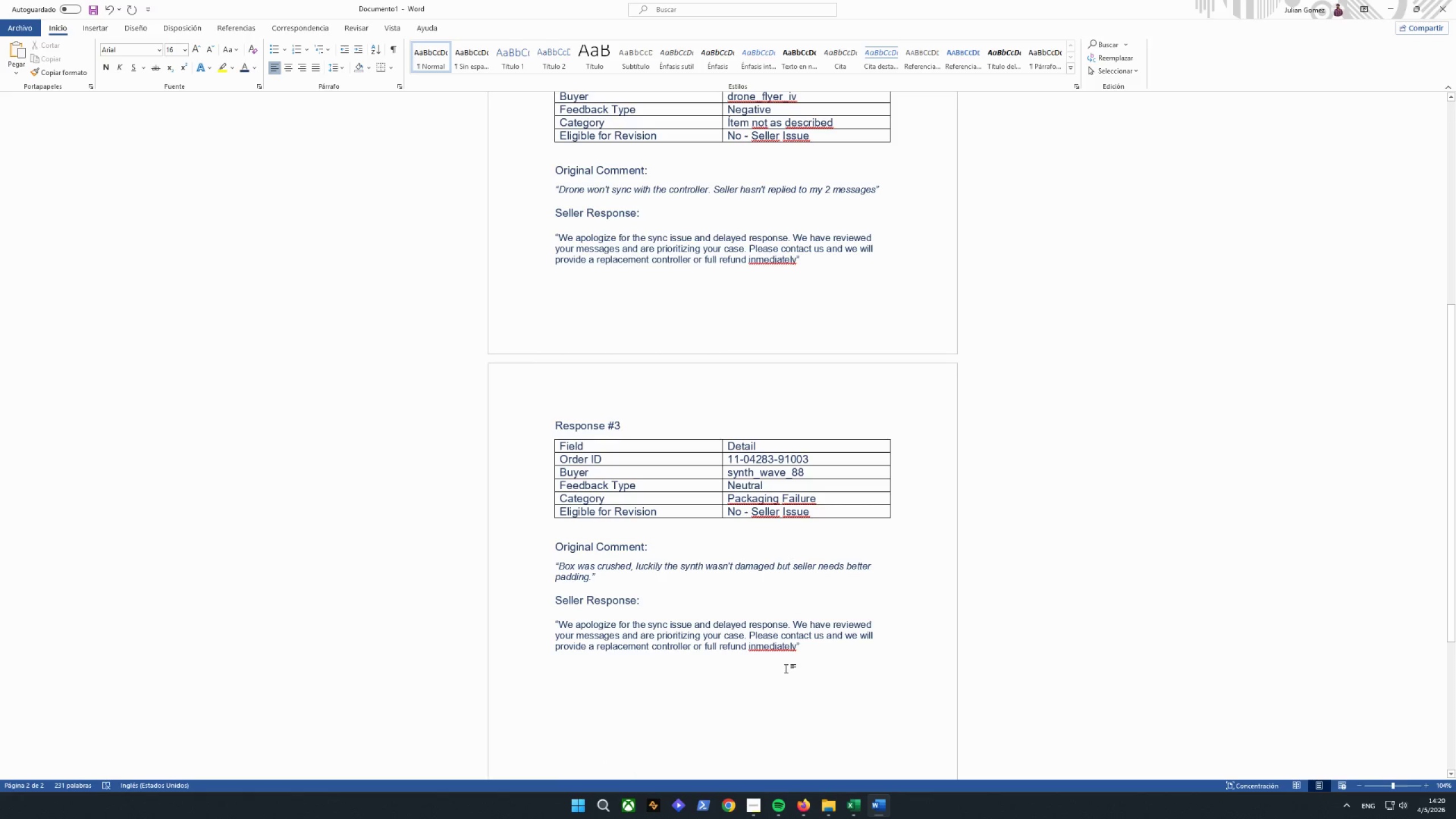 
scroll: coordinate [708, 663], scroll_direction: down, amount: 1.0
 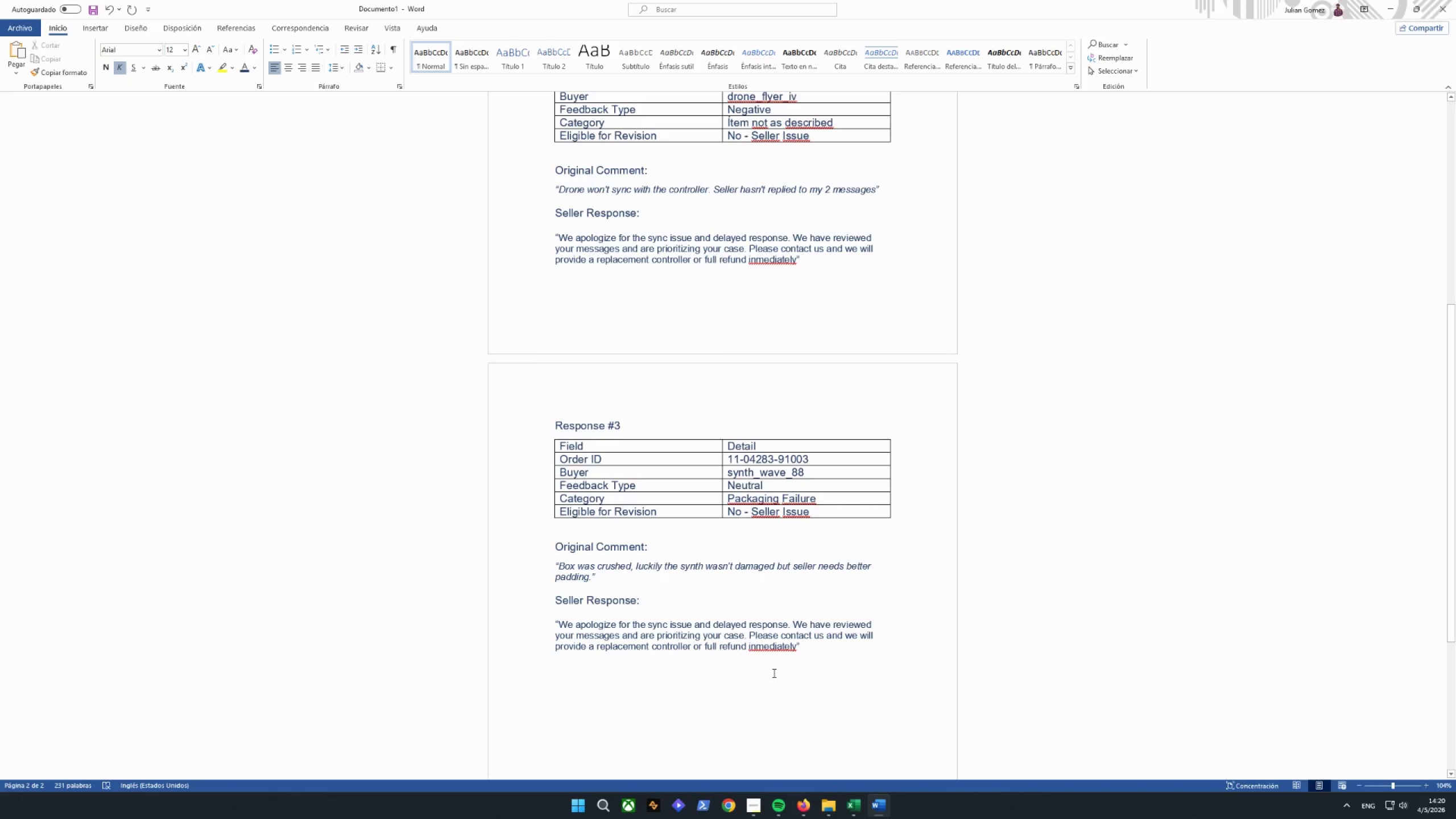 
left_click_drag(start_coordinate=[811, 652], to_coordinate=[635, 652])
 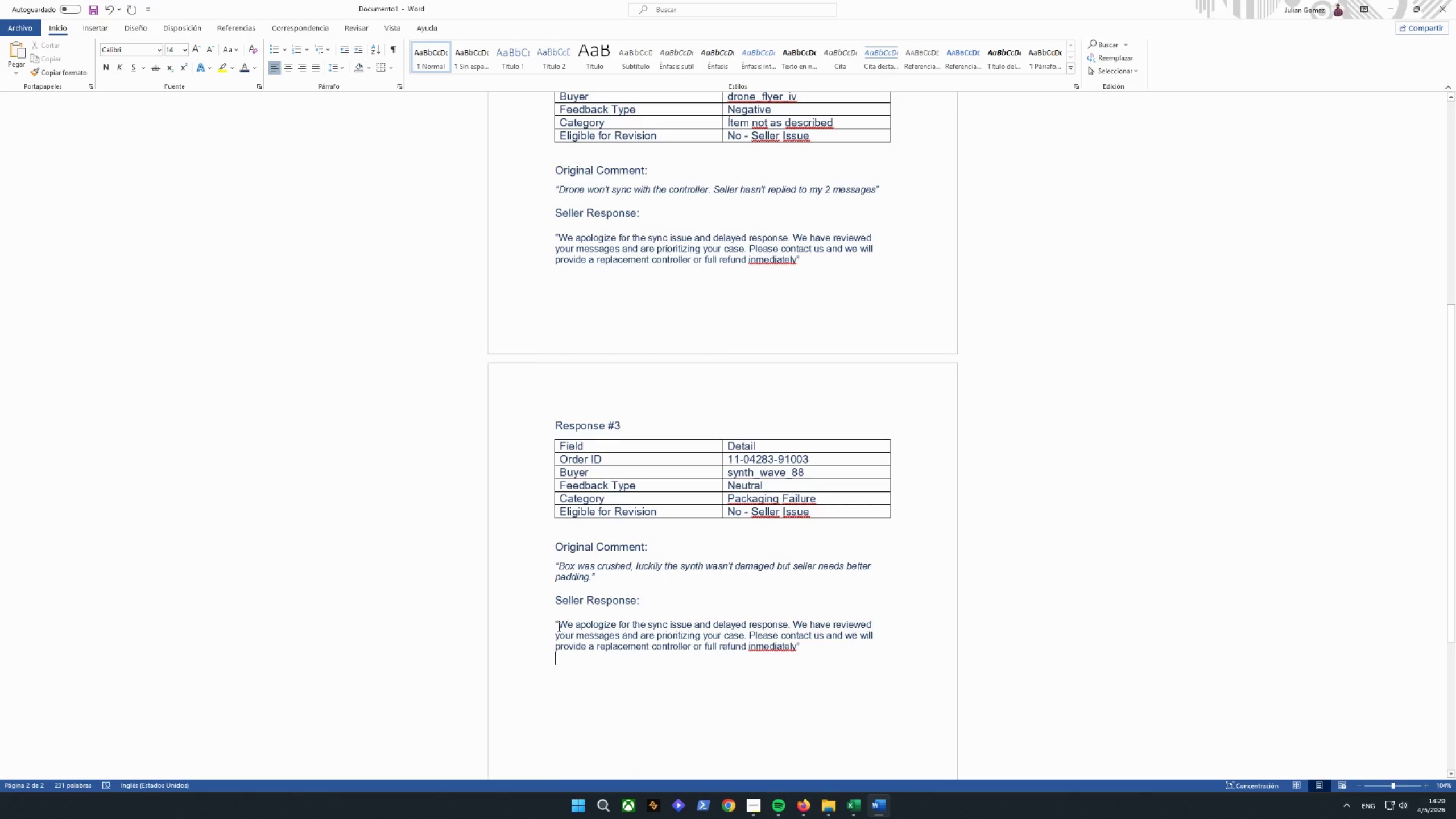 
left_click_drag(start_coordinate=[558, 627], to_coordinate=[794, 643])
 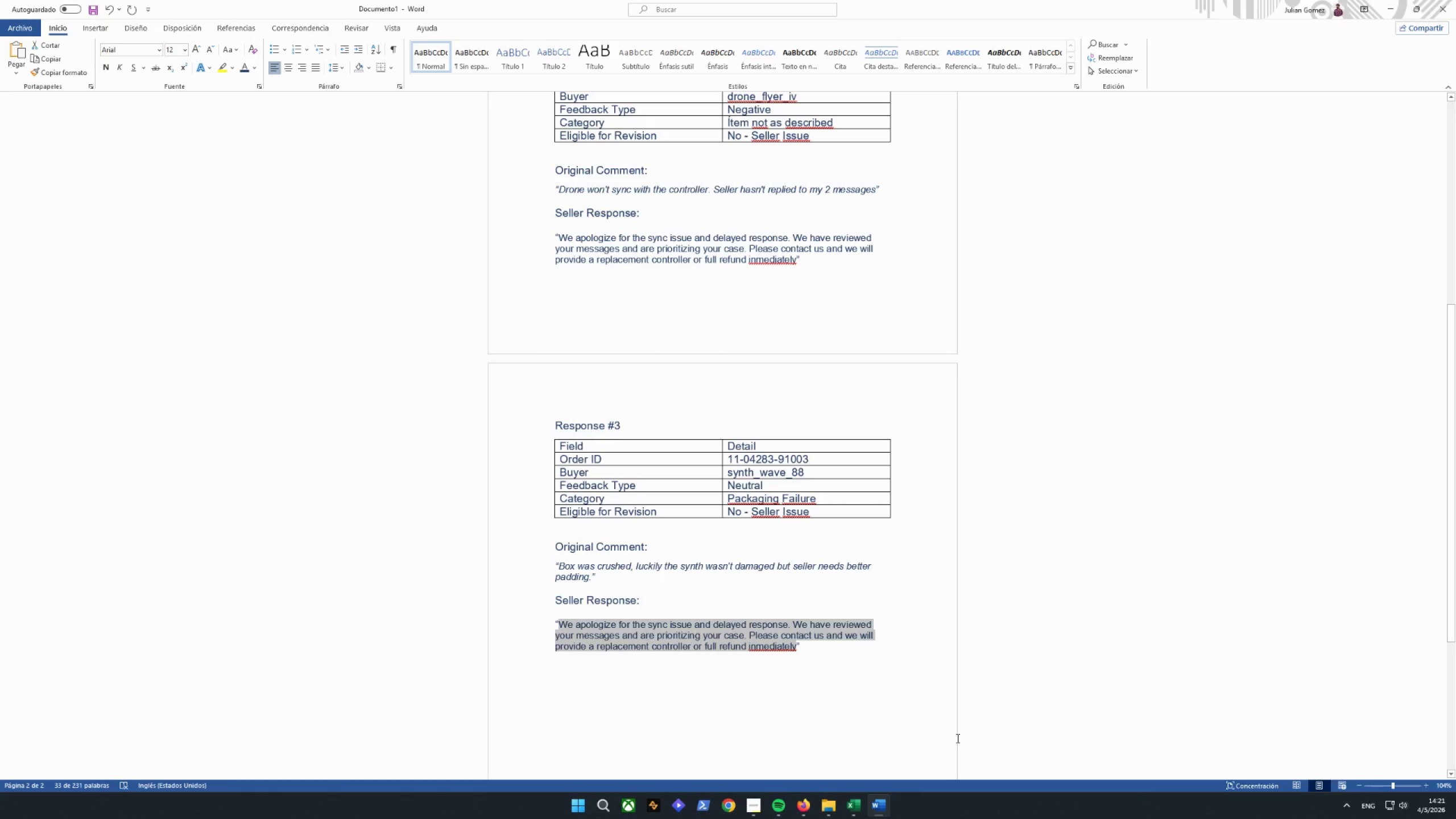 
key(Backspace)
 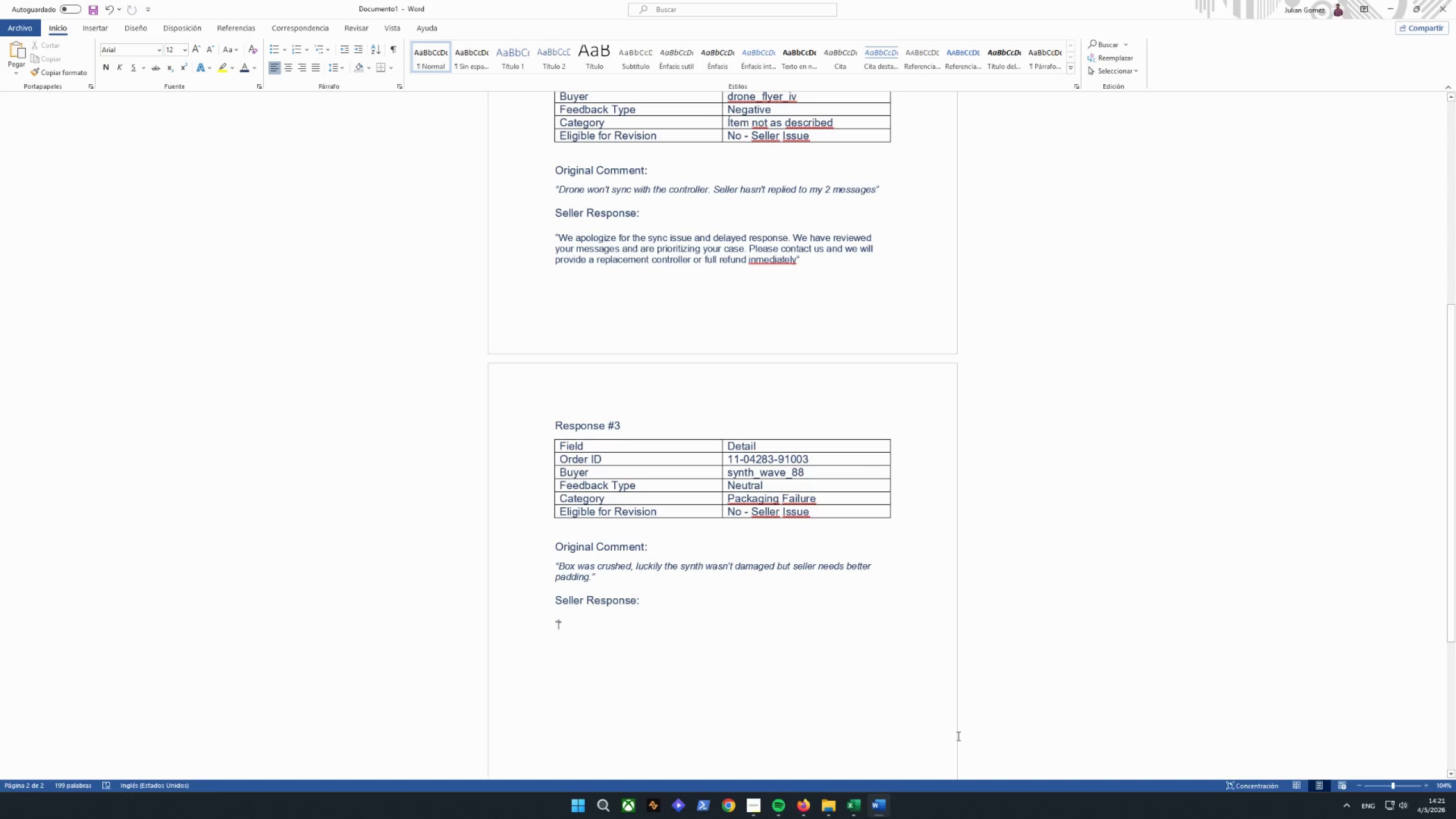 
wait(9.28)
 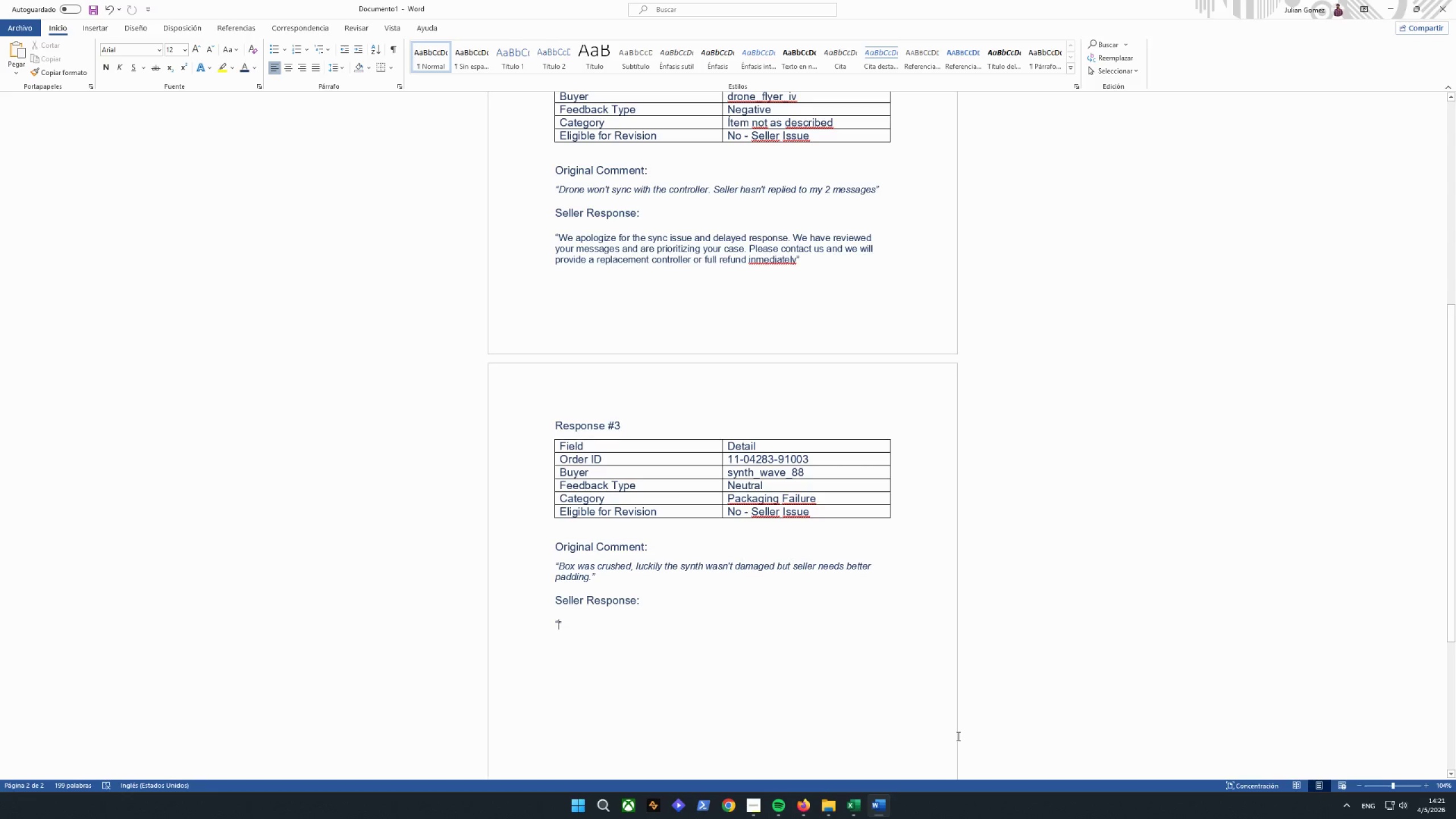 
type(The)
key(Backspace)
type(ank you for bringing this to our attention. We are implementing reinforced double-wall packaging for all sun)
key(Backspace)
key(Backspace)
type(yunthesizer shipments efec)
key(Backspace)
key(Backspace)
type(fective  )
key(Backspace)
type(inme)
 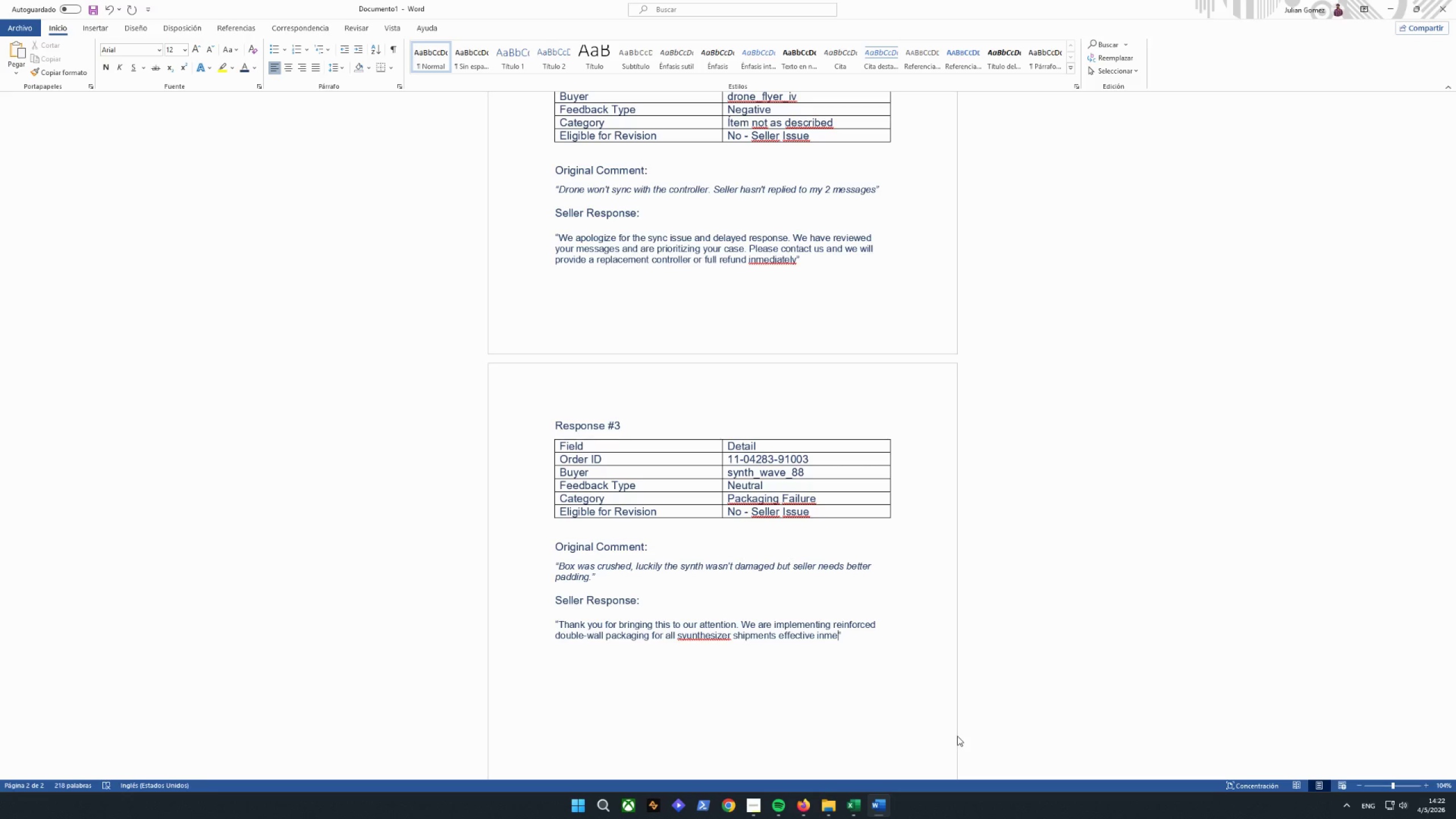 
hold_key(key=Backspace, duration=0.45)
 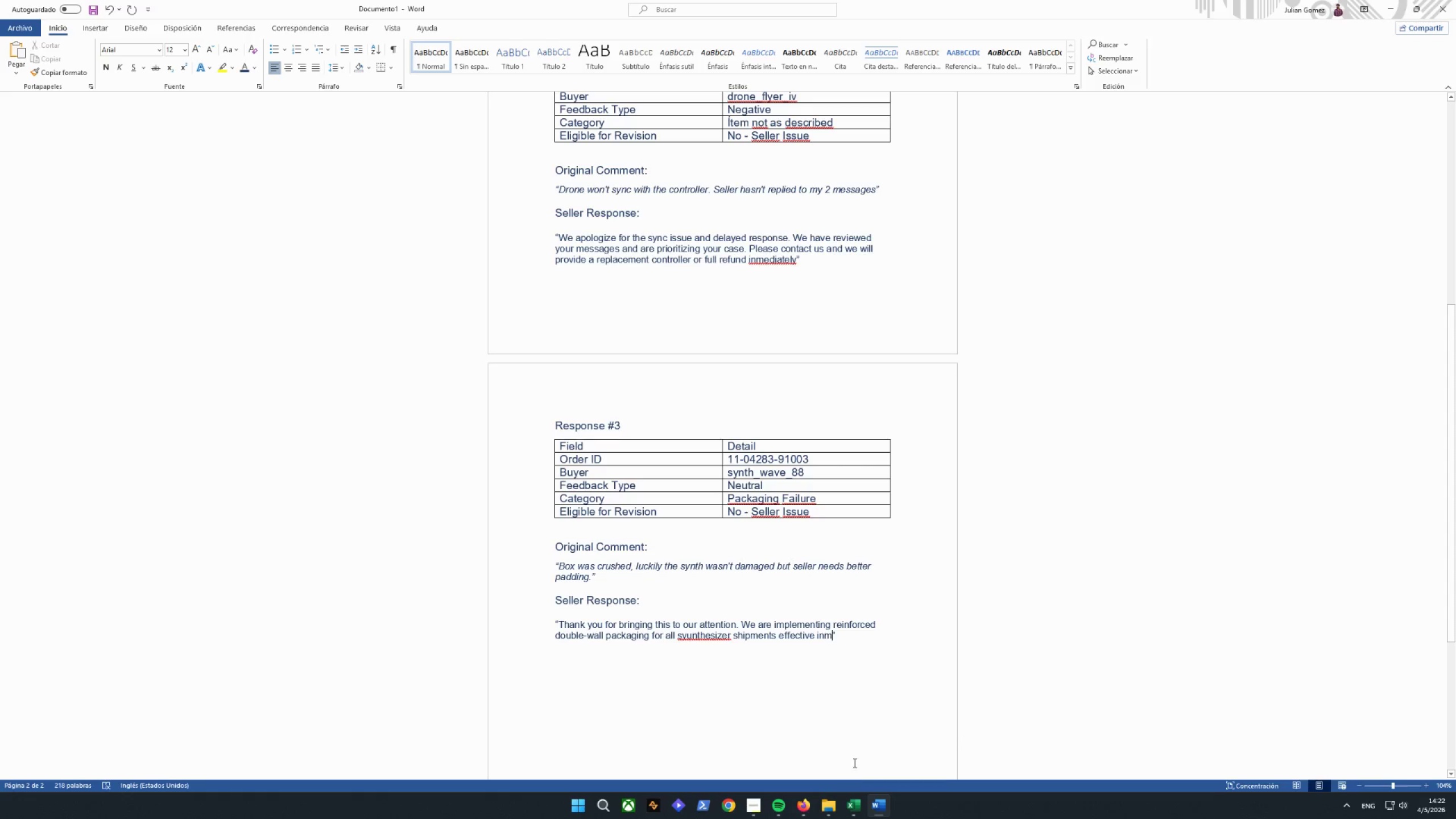 
left_click([682, 640])
 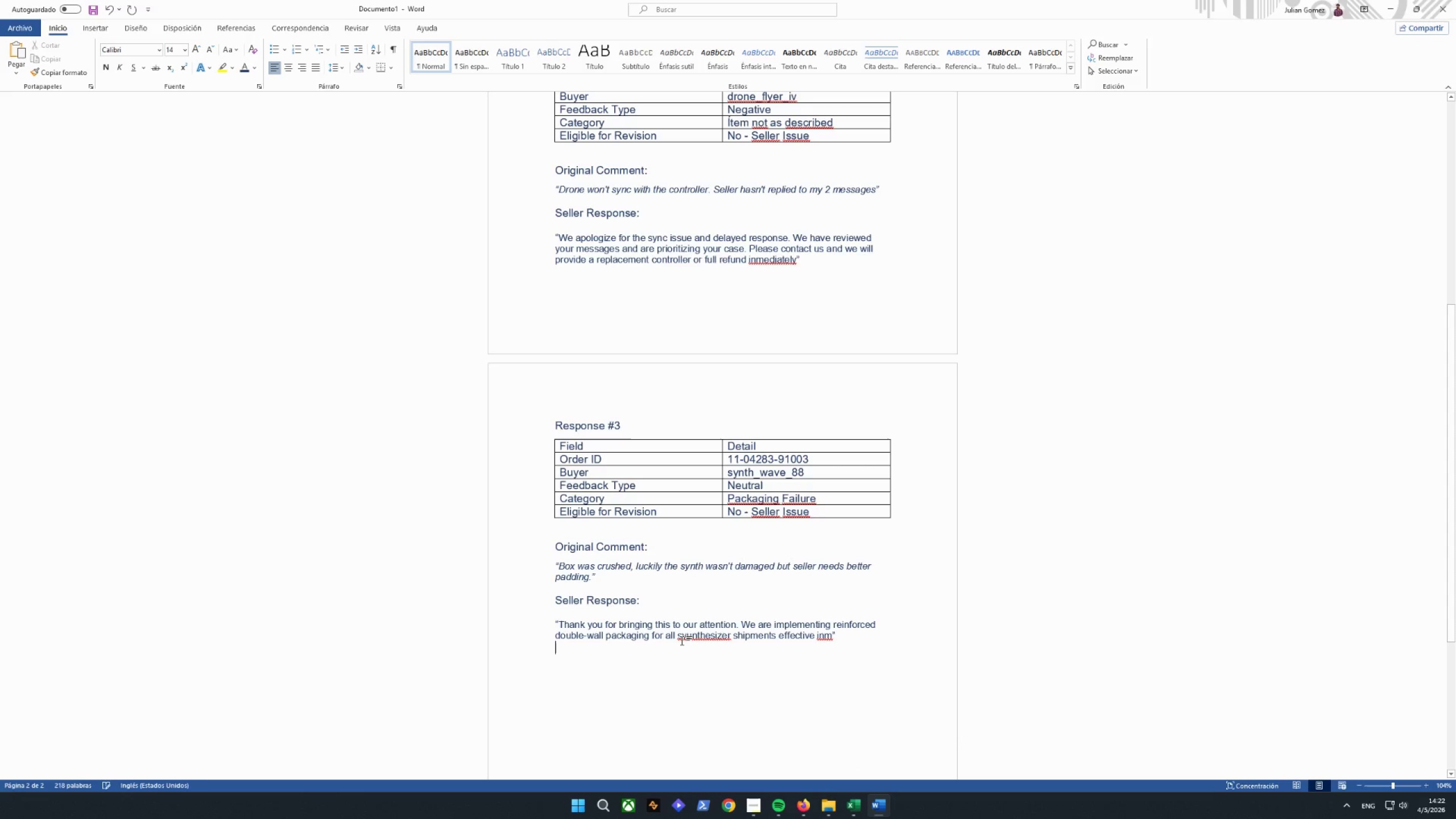 
right_click([682, 640])
 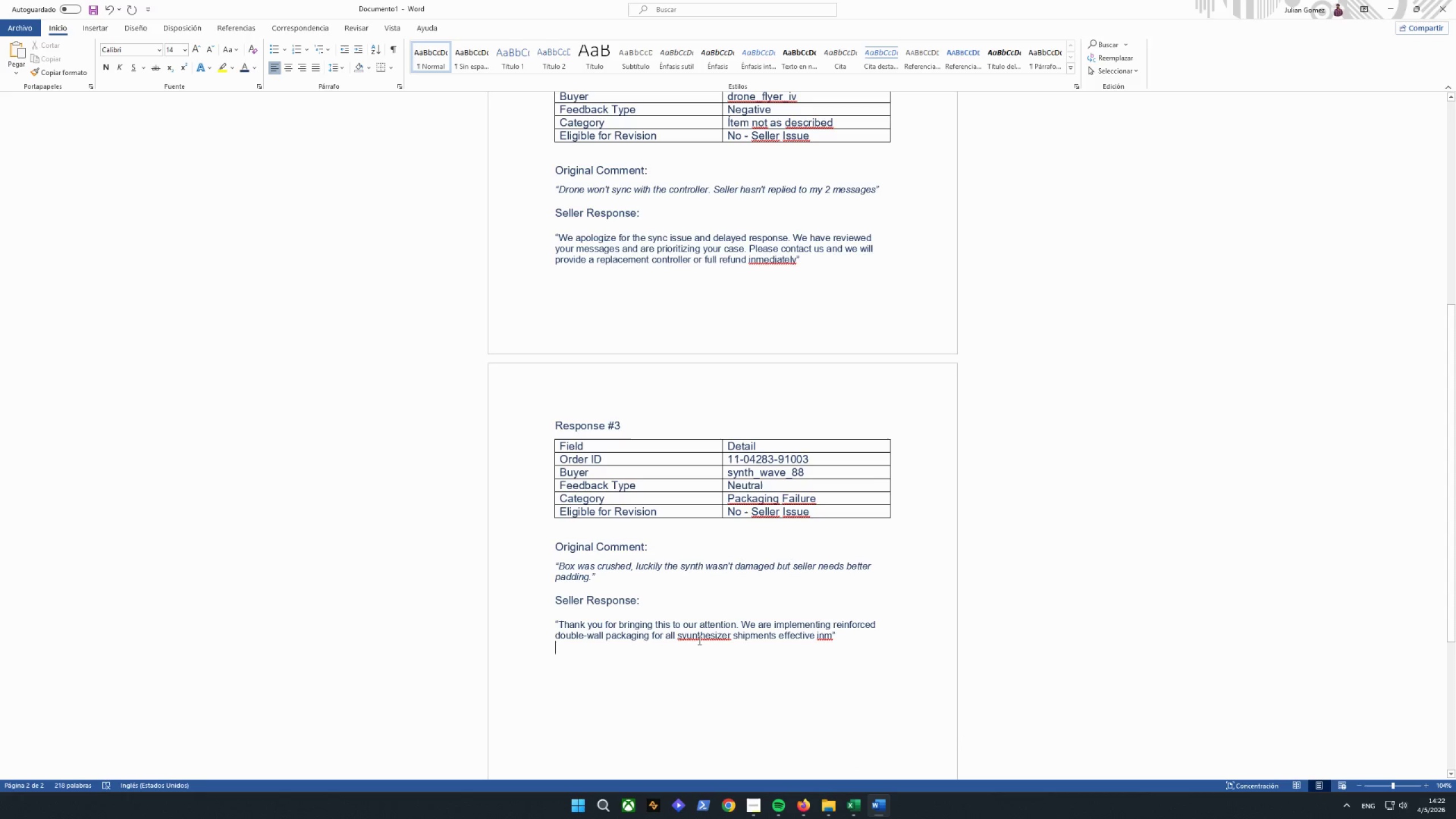 
double_click([698, 639])
 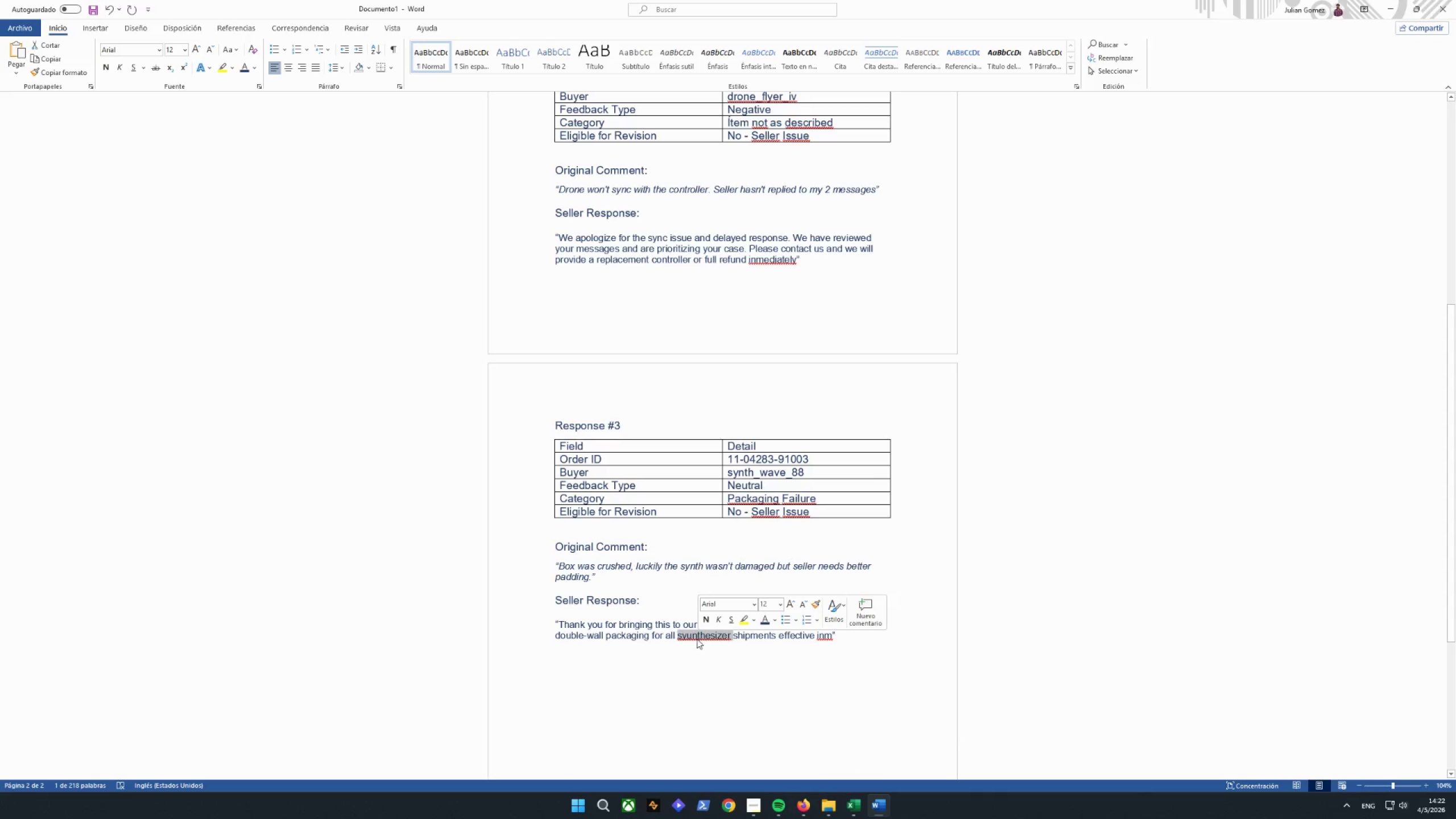 
left_click([690, 638])
 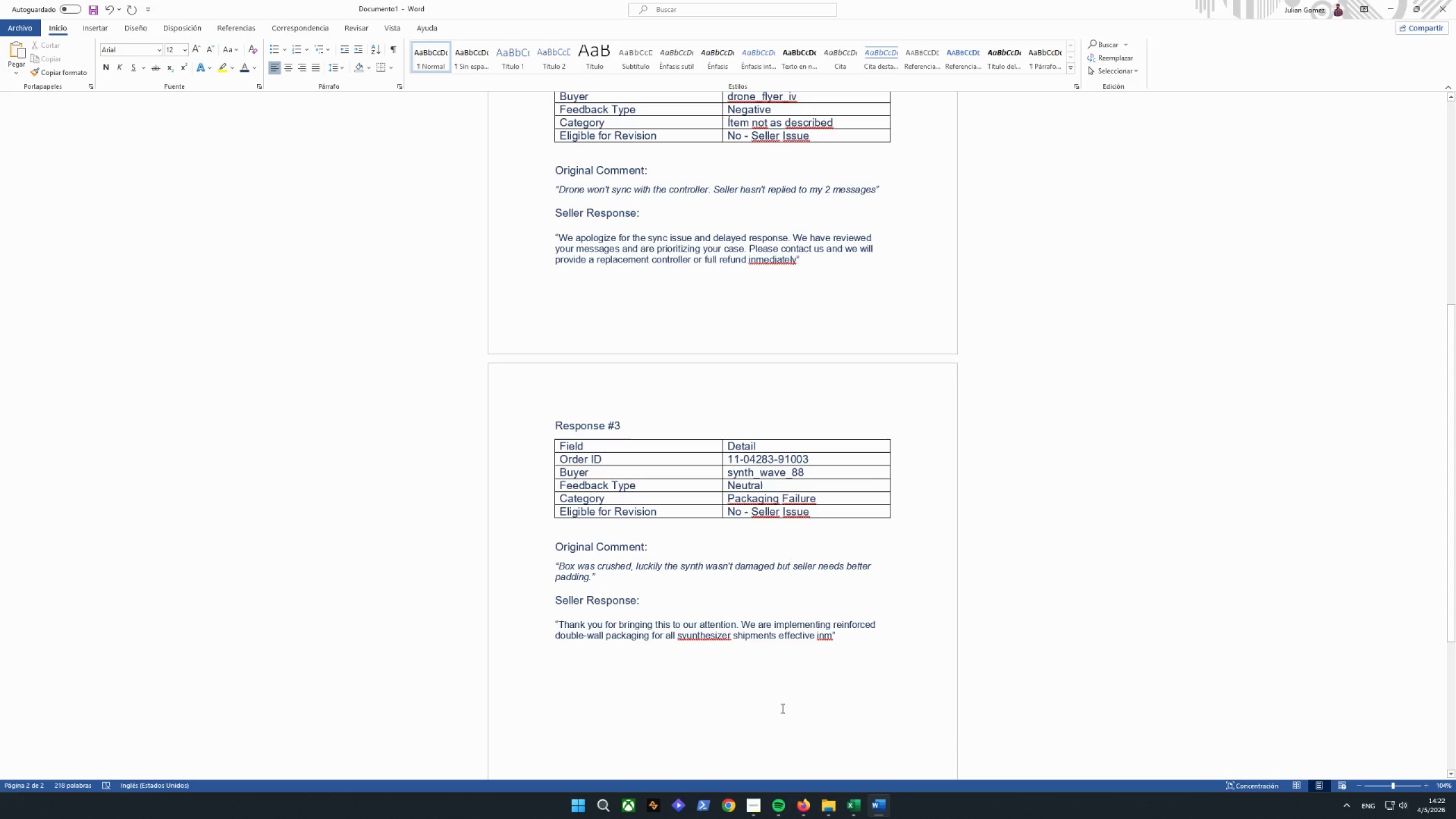 
key(Backspace)
 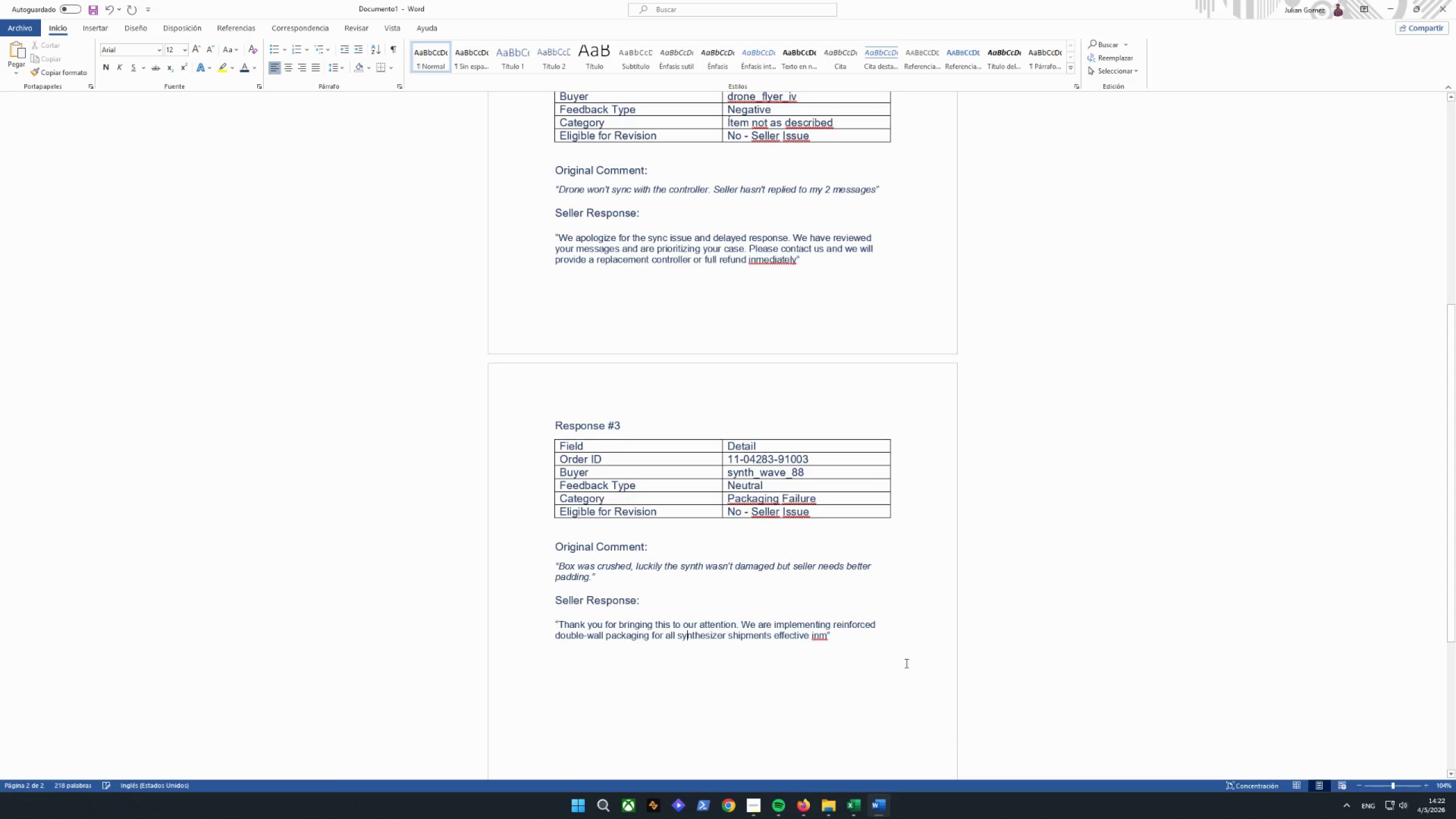 
left_click([894, 642])
 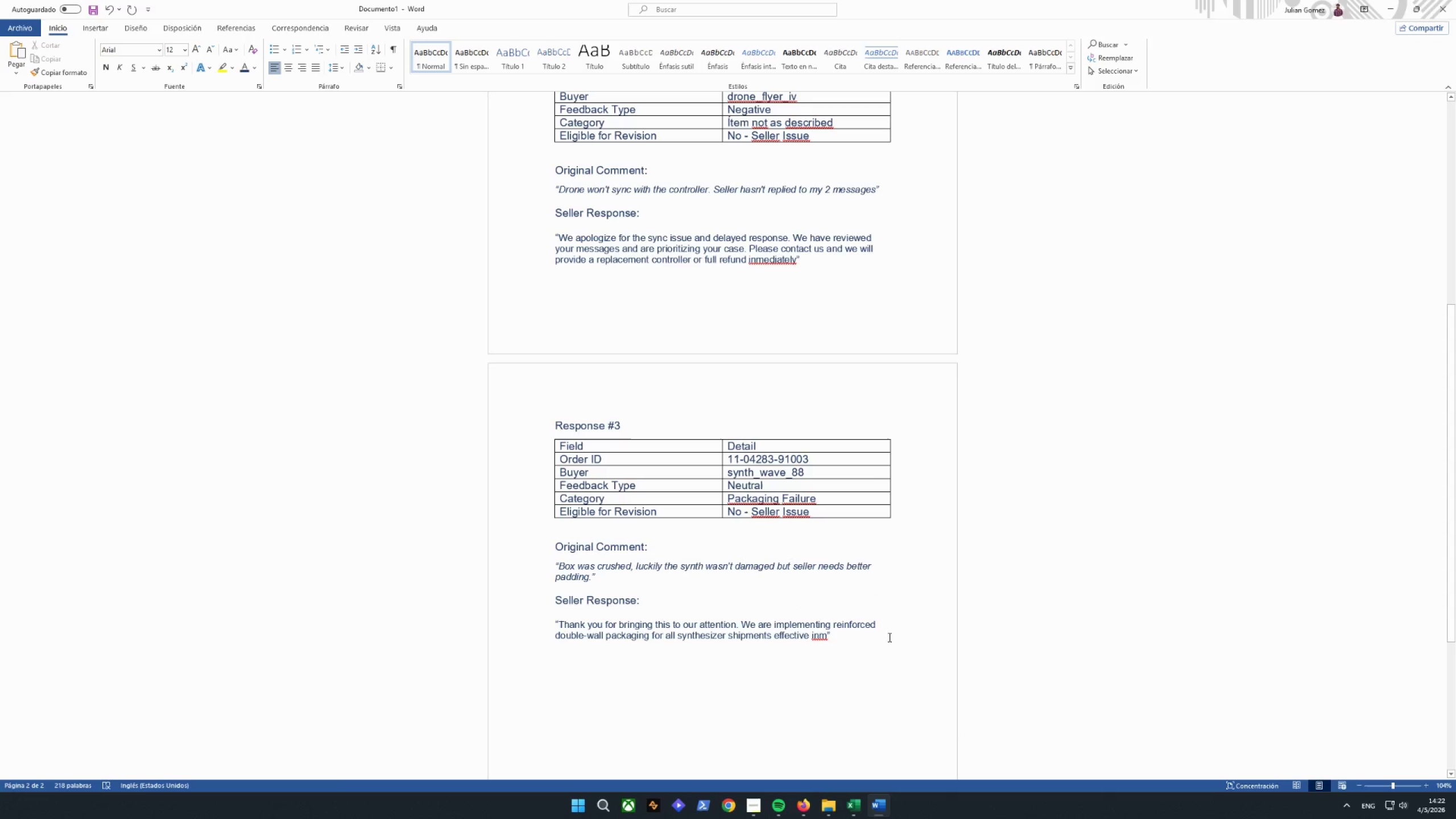 
key(Backspace)
 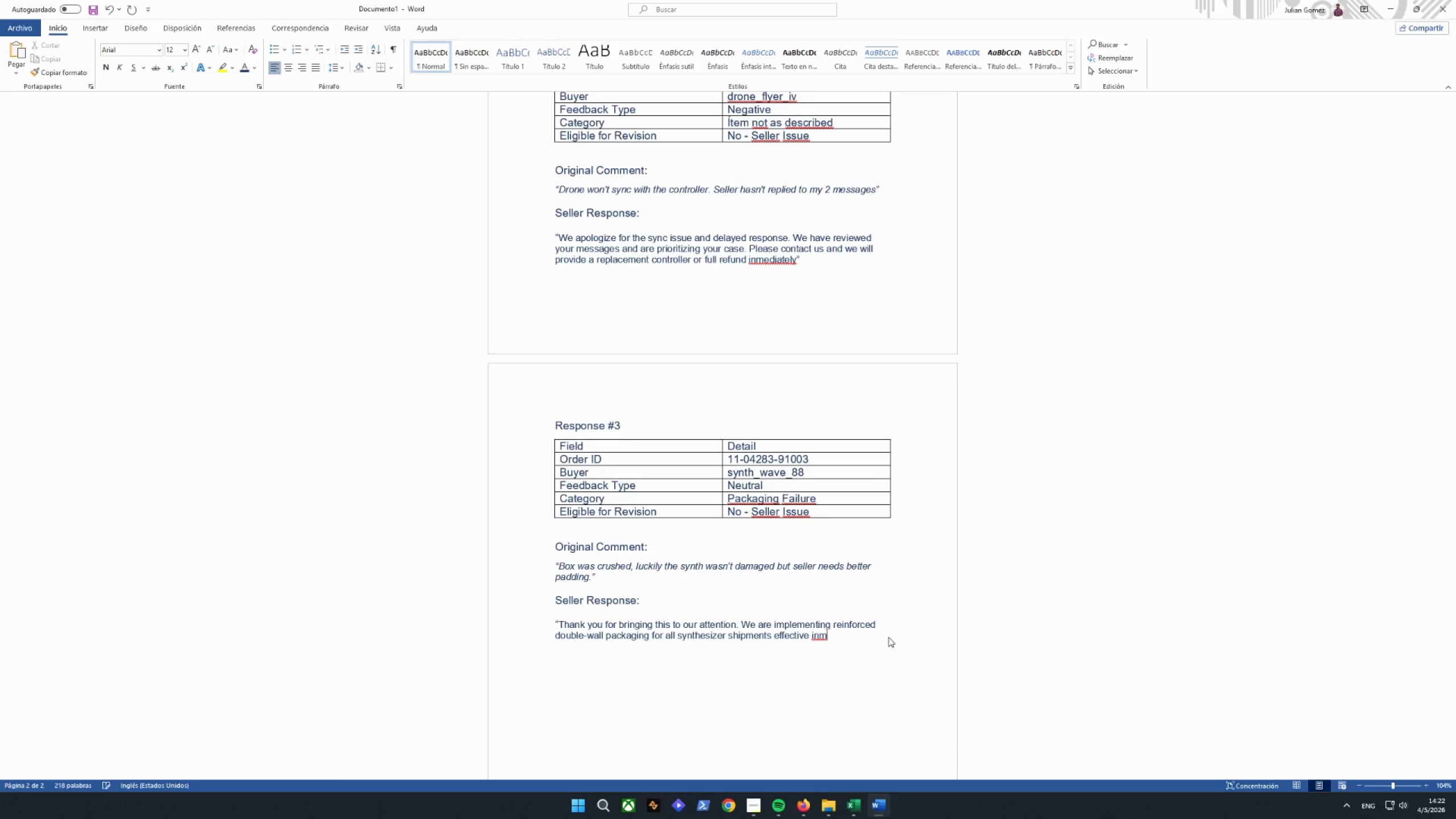 
key(Backspace)
 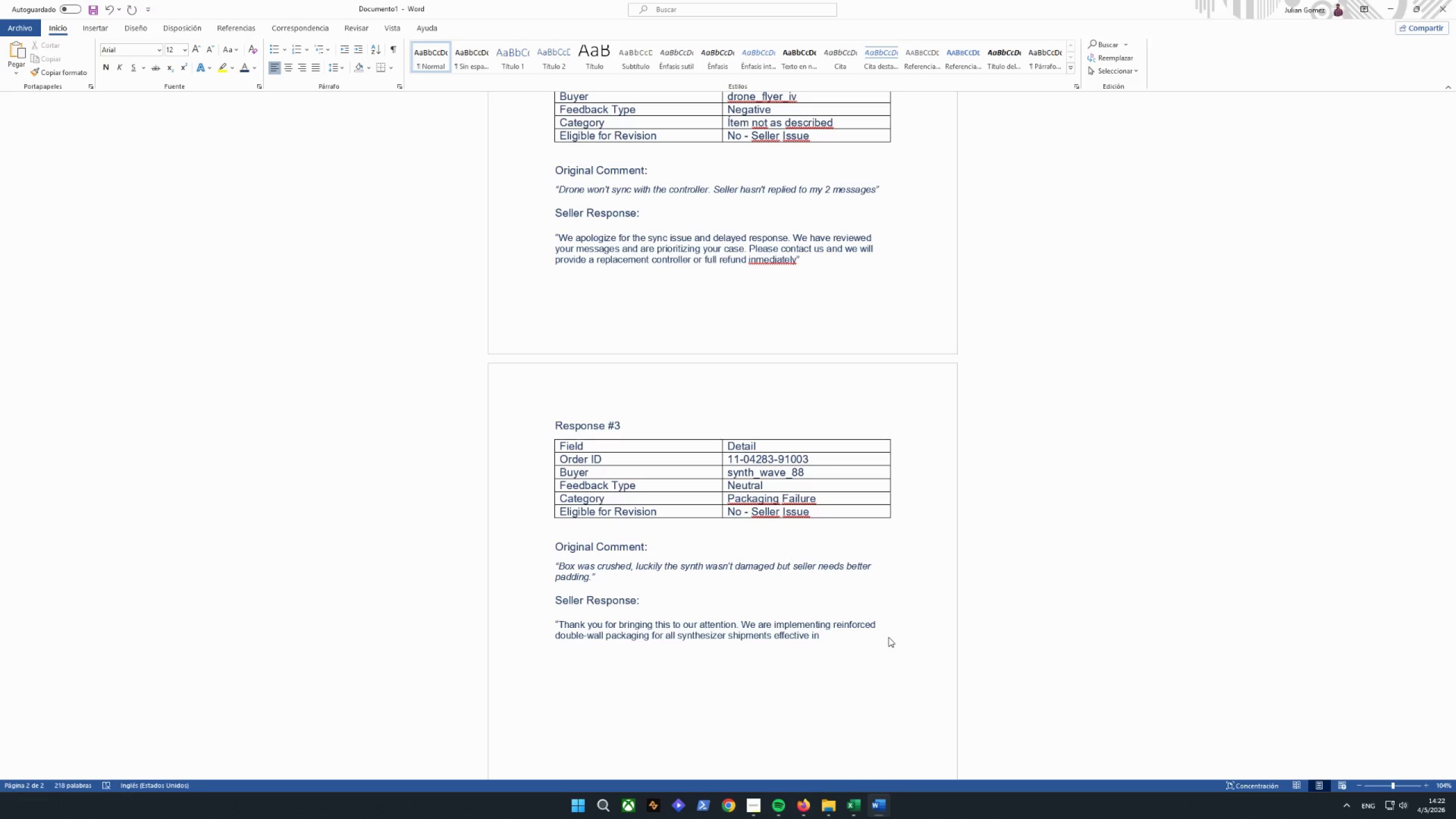 
wait(6.88)
 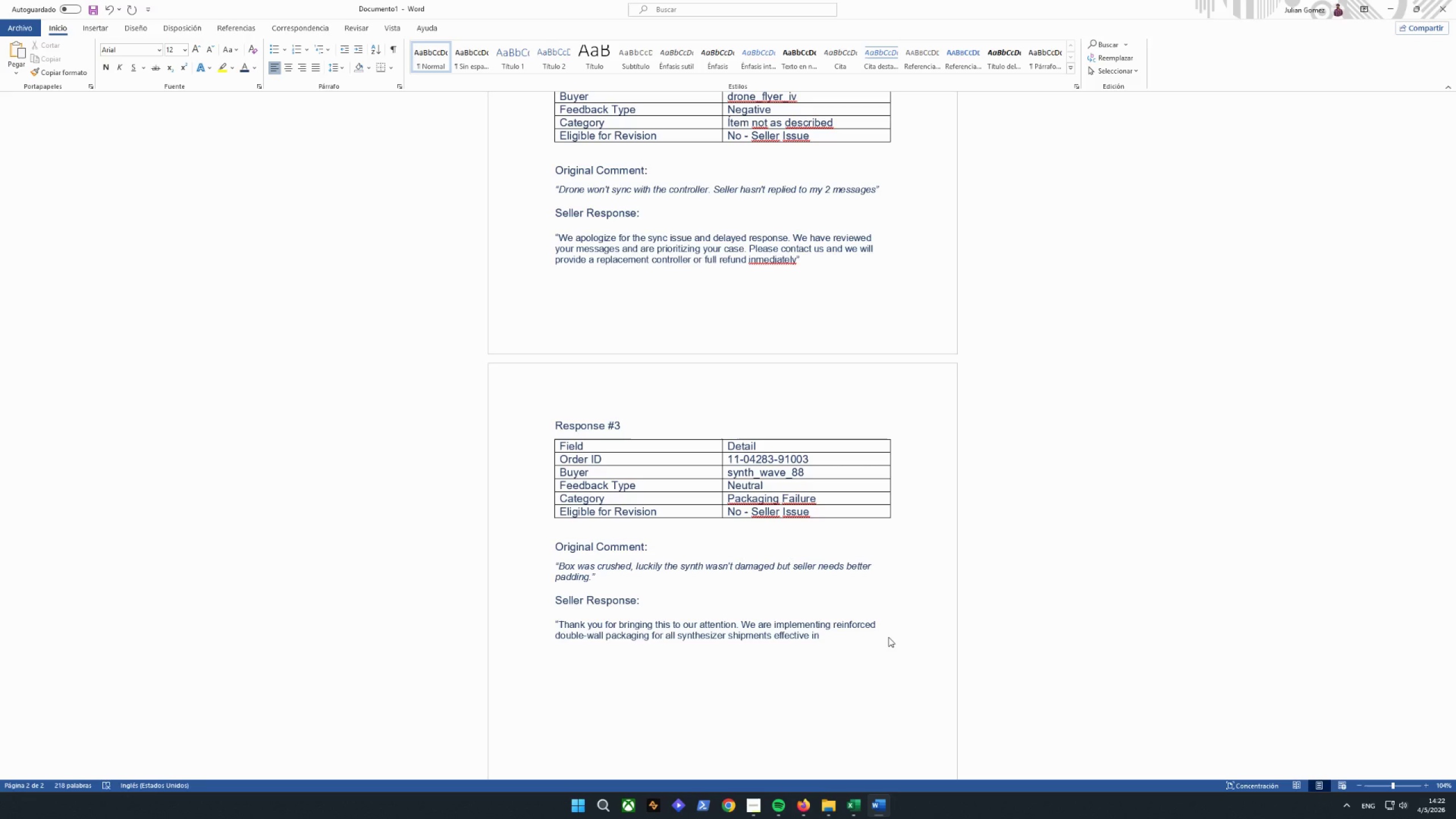 
type(mediately. E)
key(Backspace)
 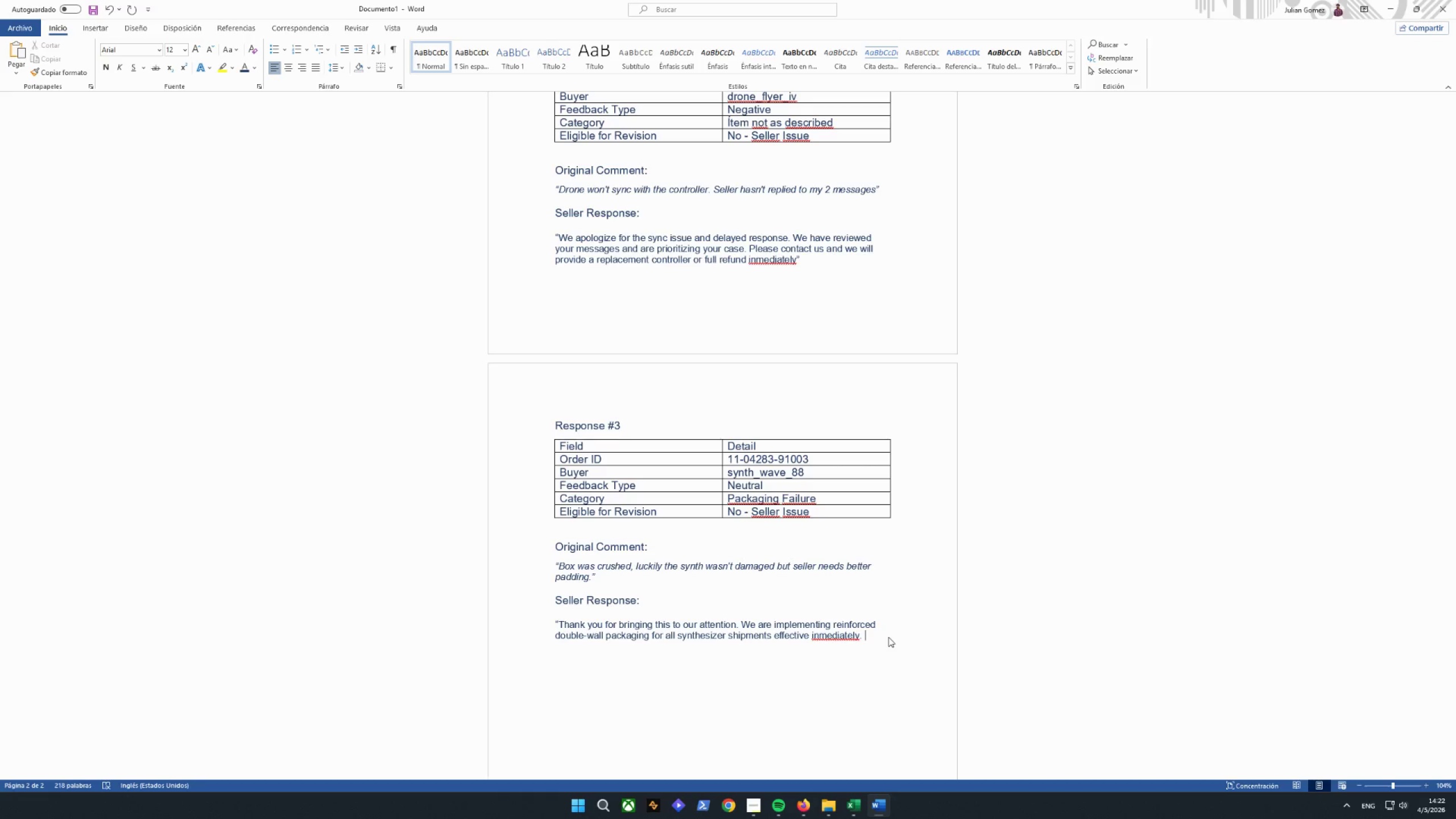 
key(Backspace)
key(Backspace)
key(Backspace)
type(Y. wE ARE GLAD YOUR )
 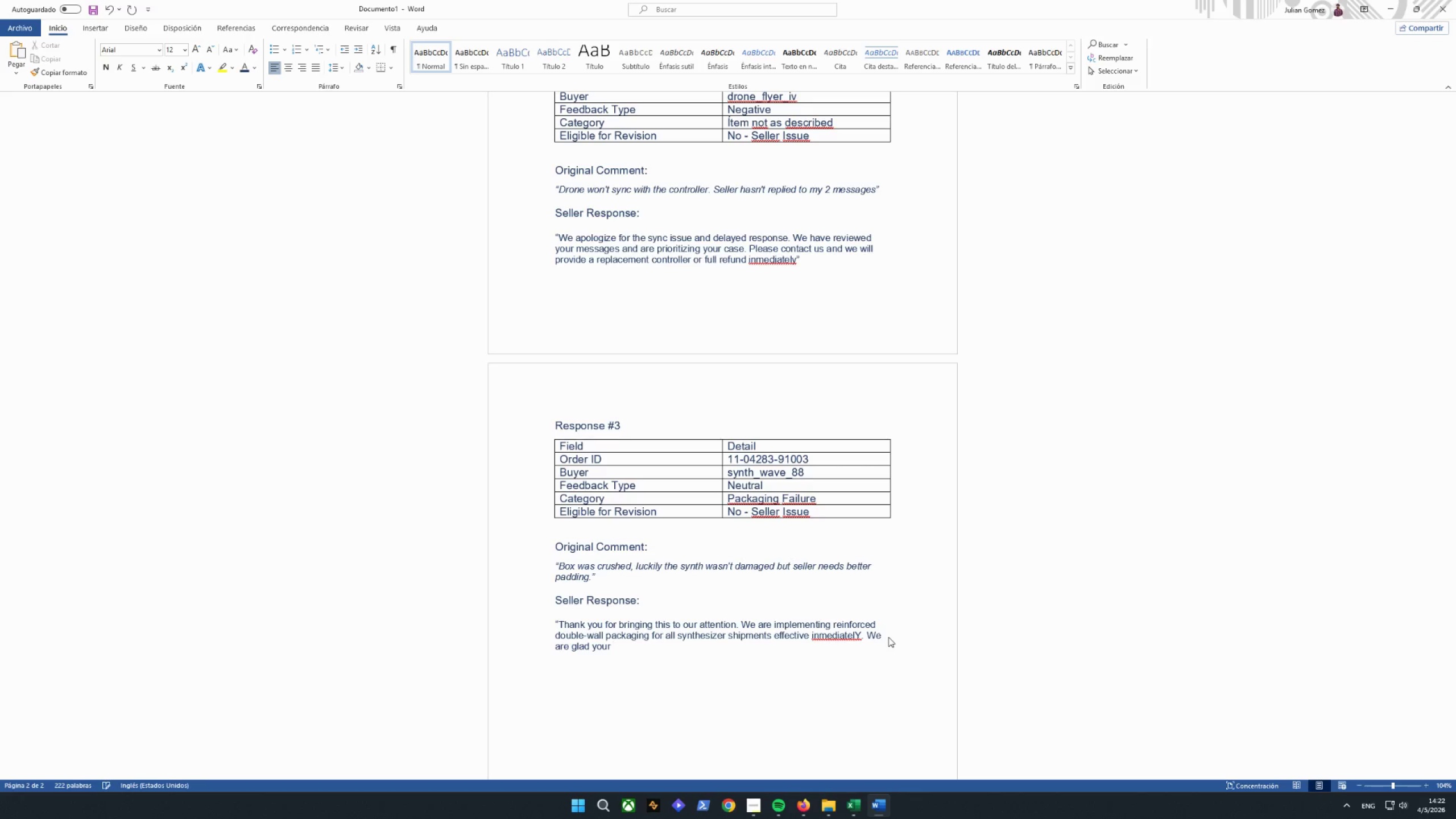 
hold_key(key=CapsLock, duration=30.0)
 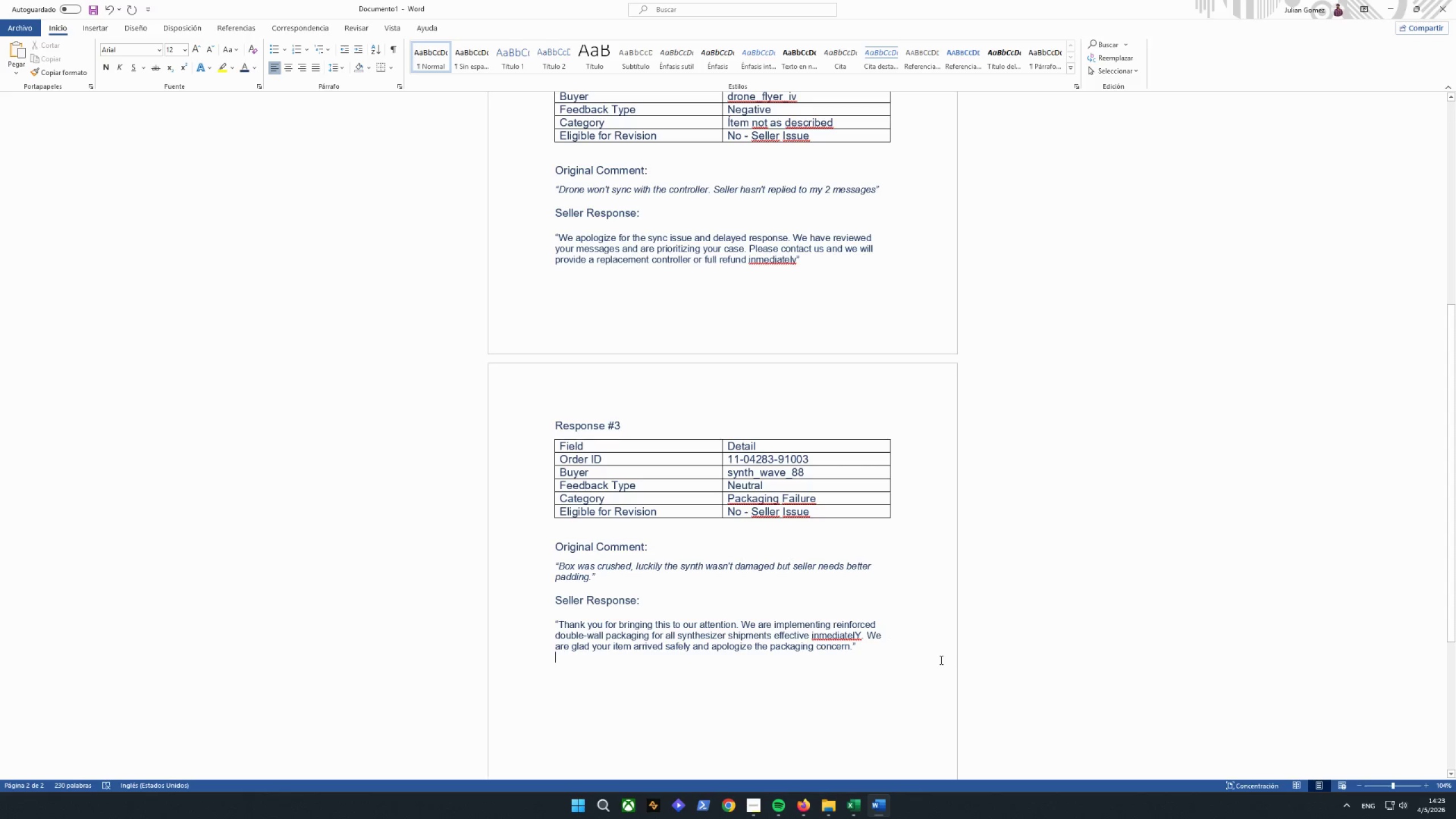 
type(item arrived safely and apologize the packaging concern.@)
 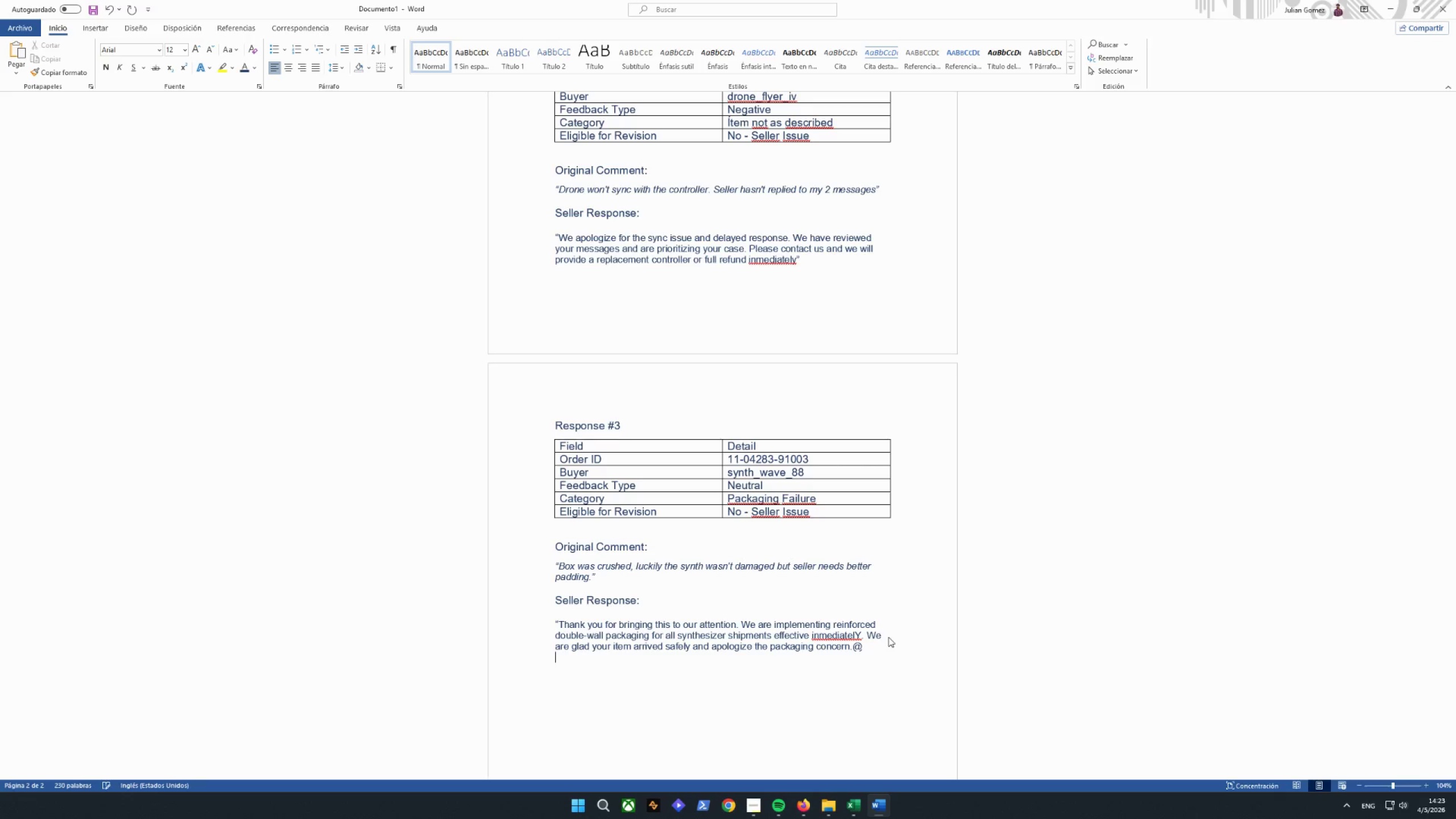 
key(Enter)
 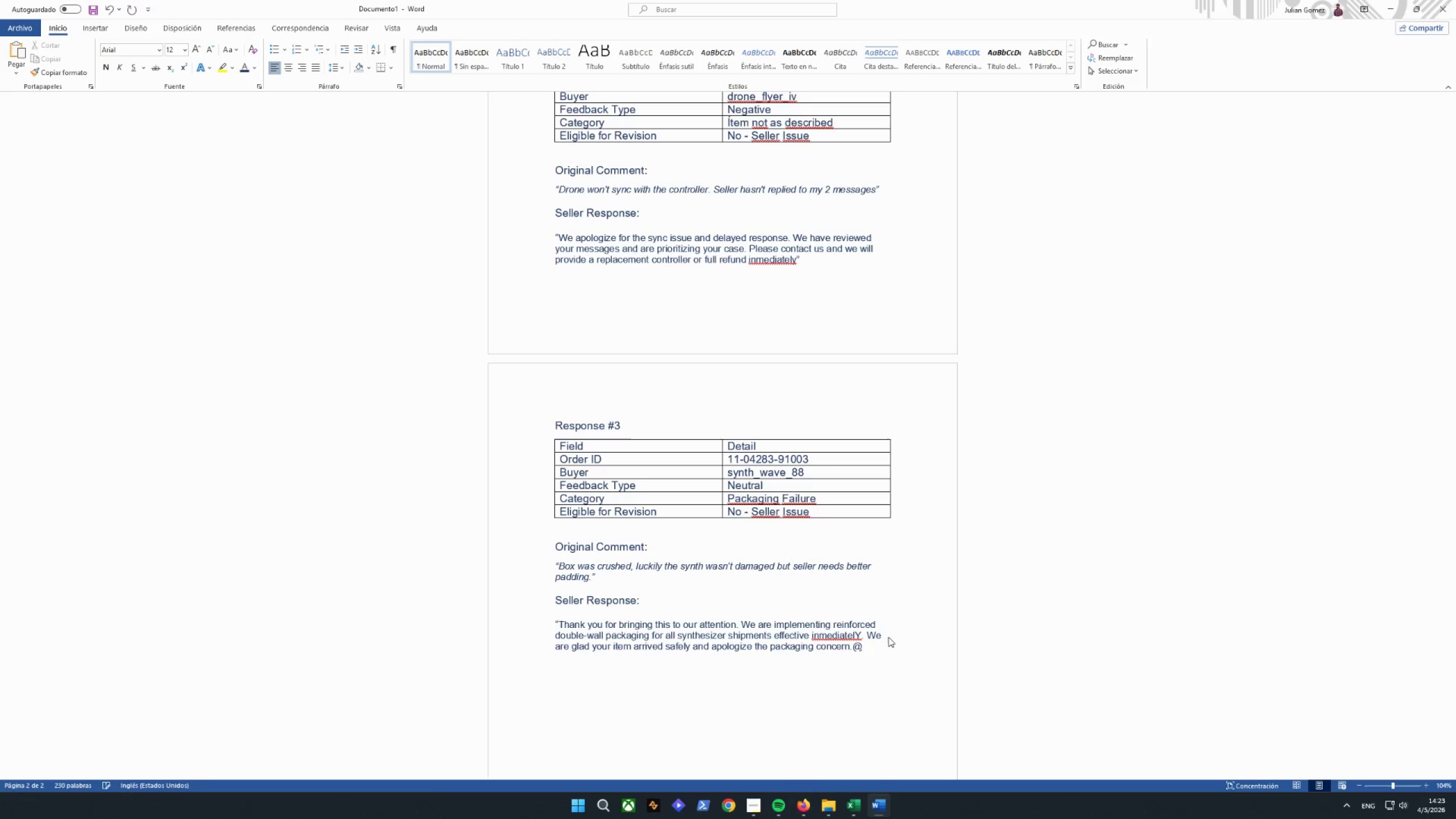 
key(Backspace)
 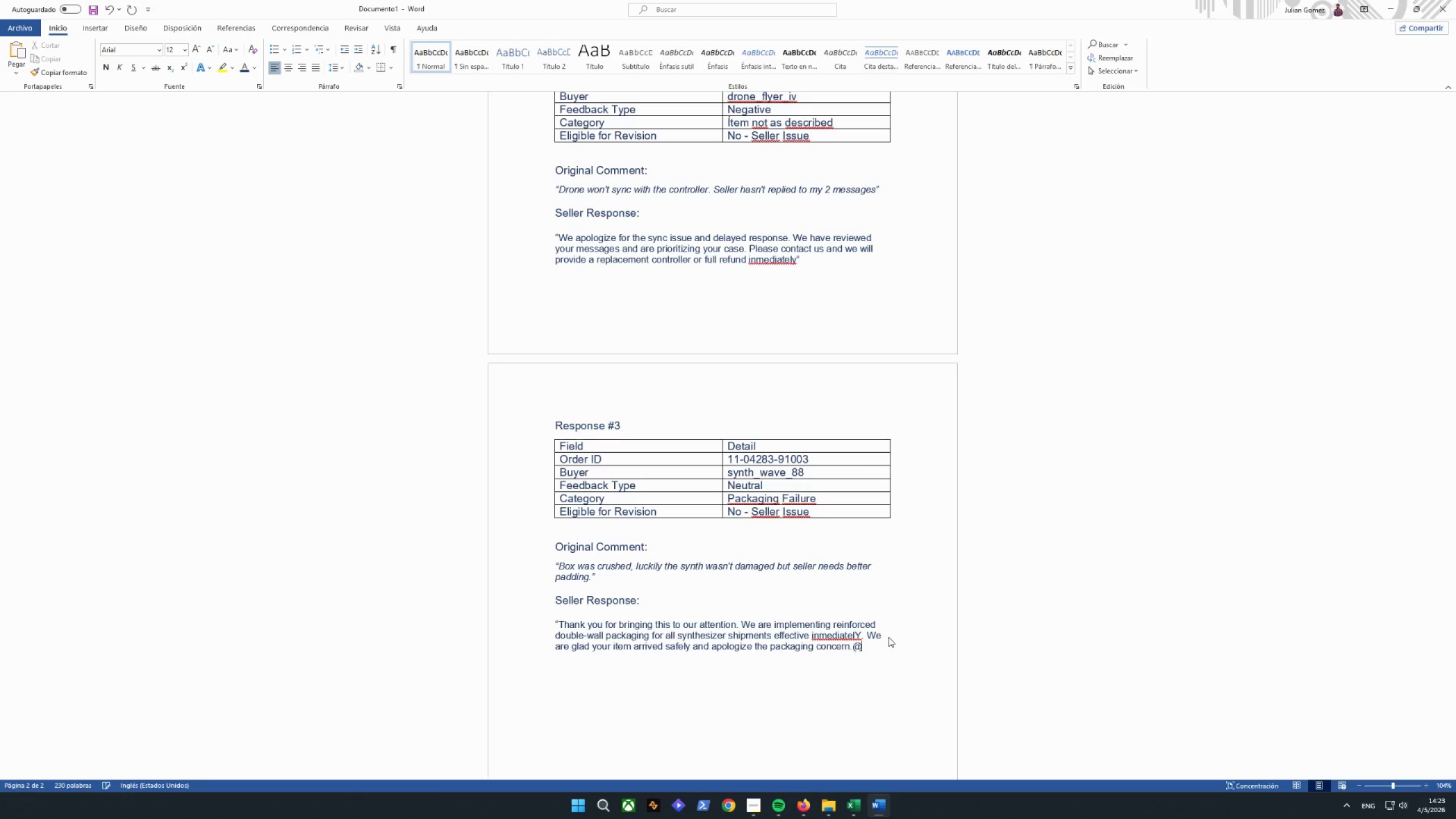 
key(Backspace)
 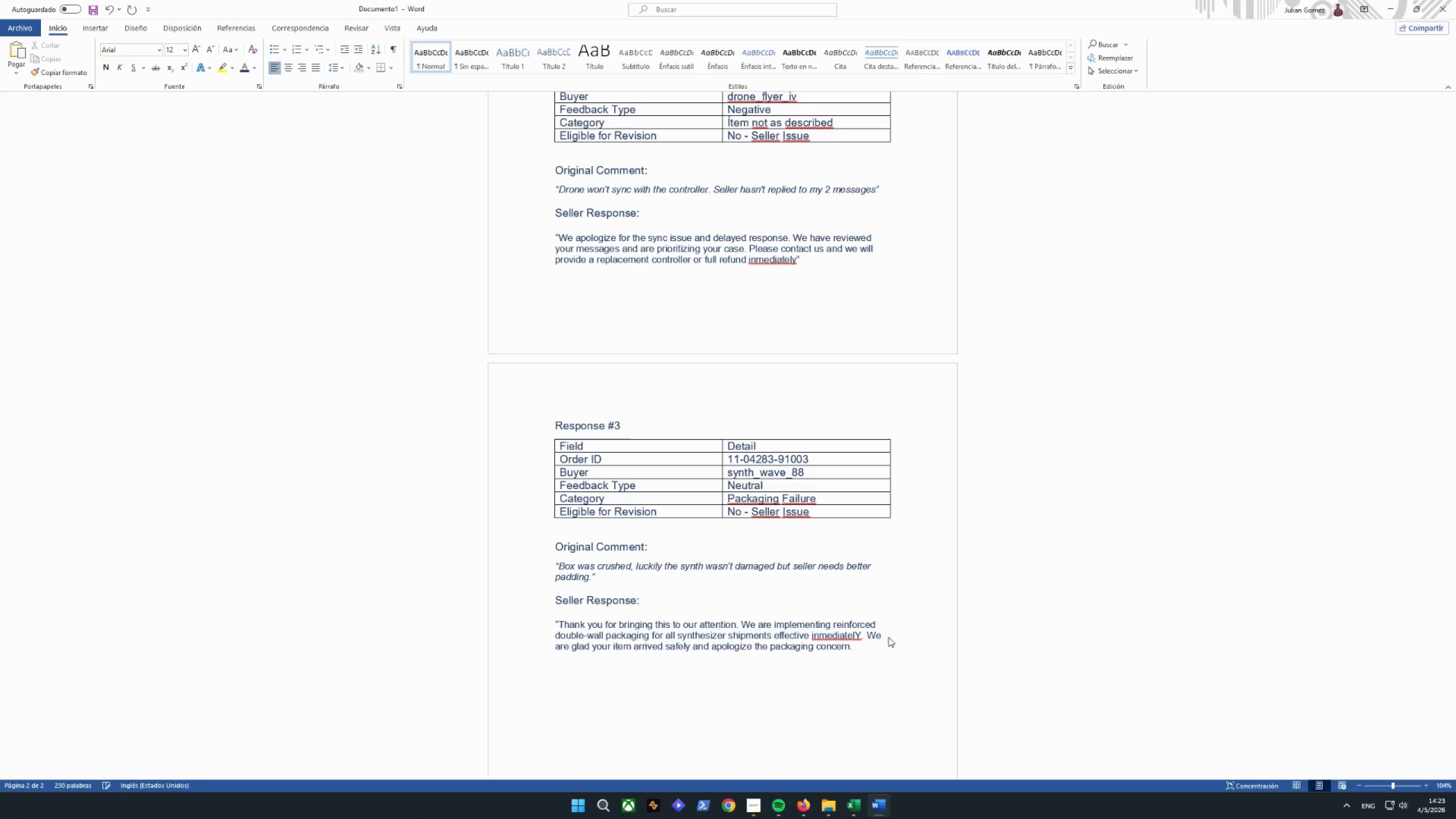 
key(Shift+ShiftRight)
 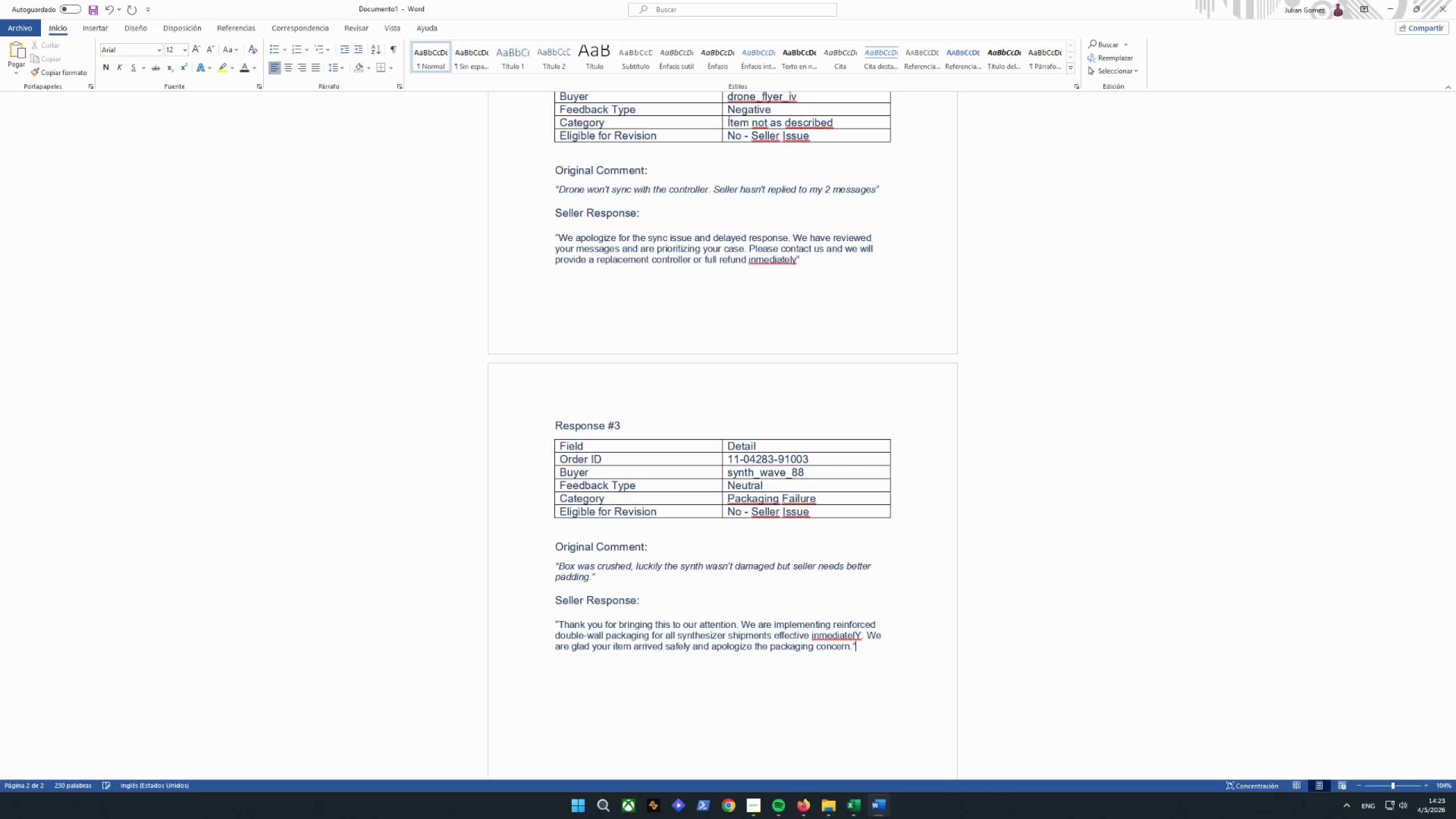 
key(Shift+Quote)
 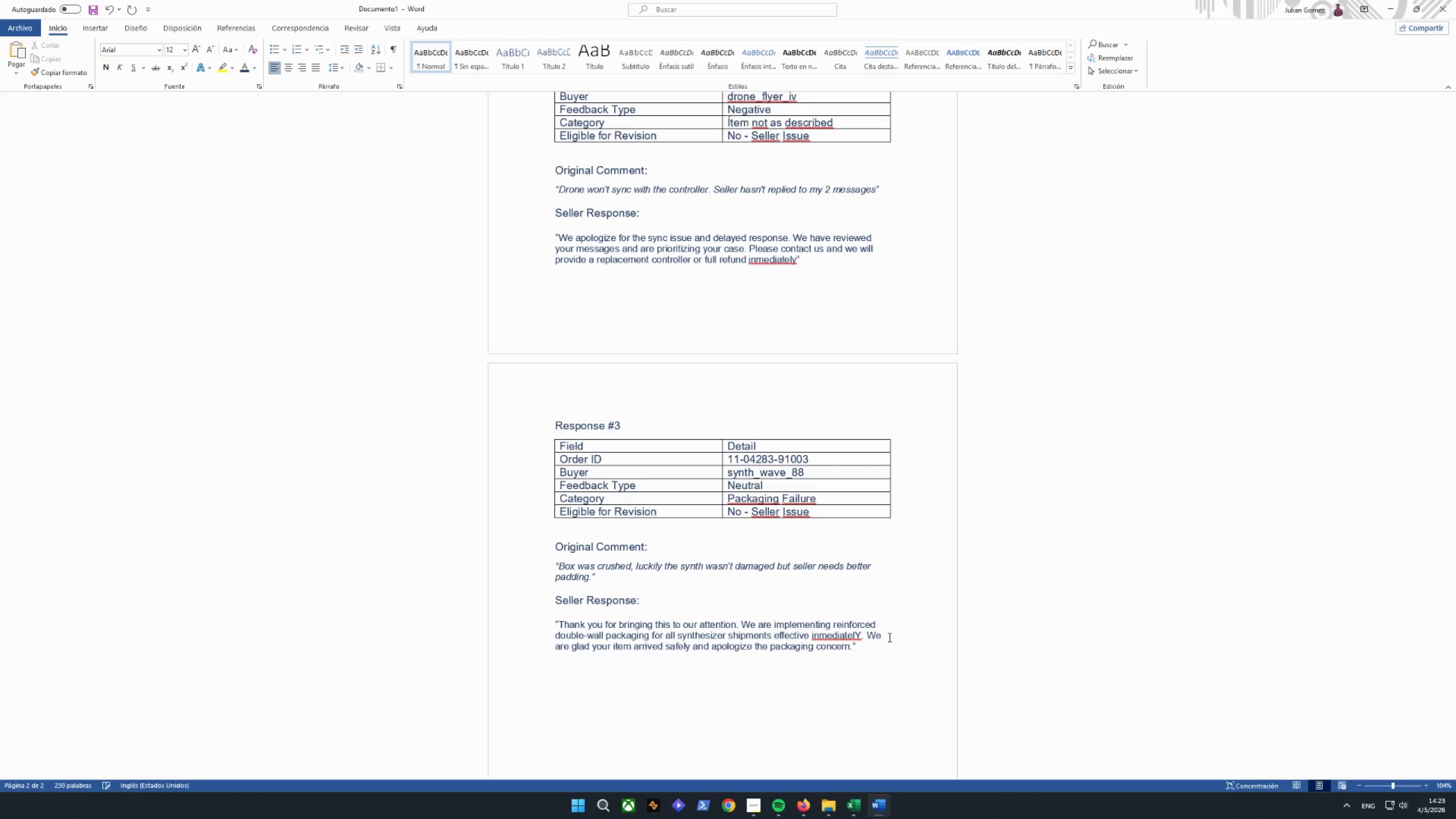 
key(Enter)
 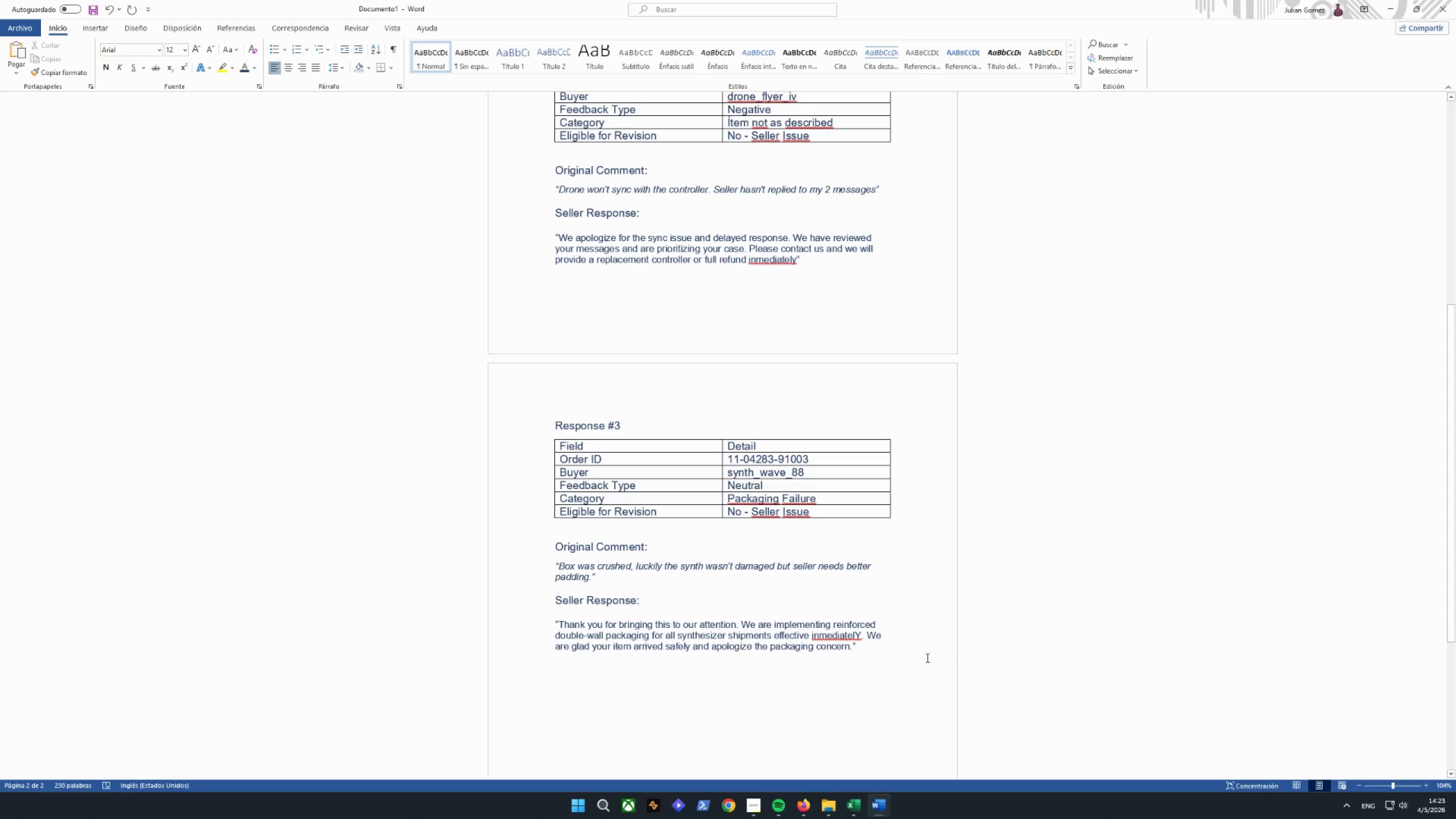 
left_click([835, 635])
 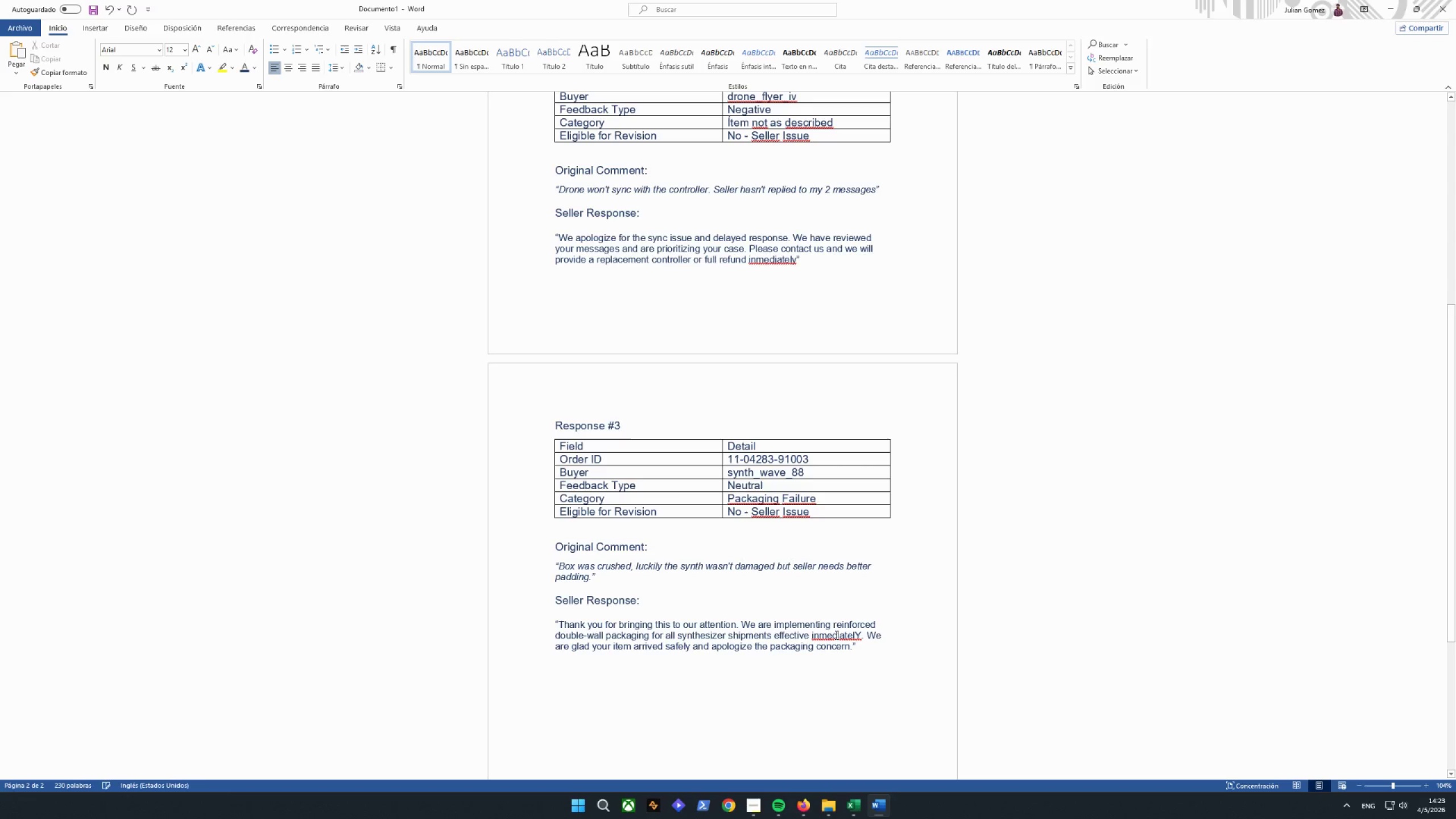 
right_click([835, 635])
 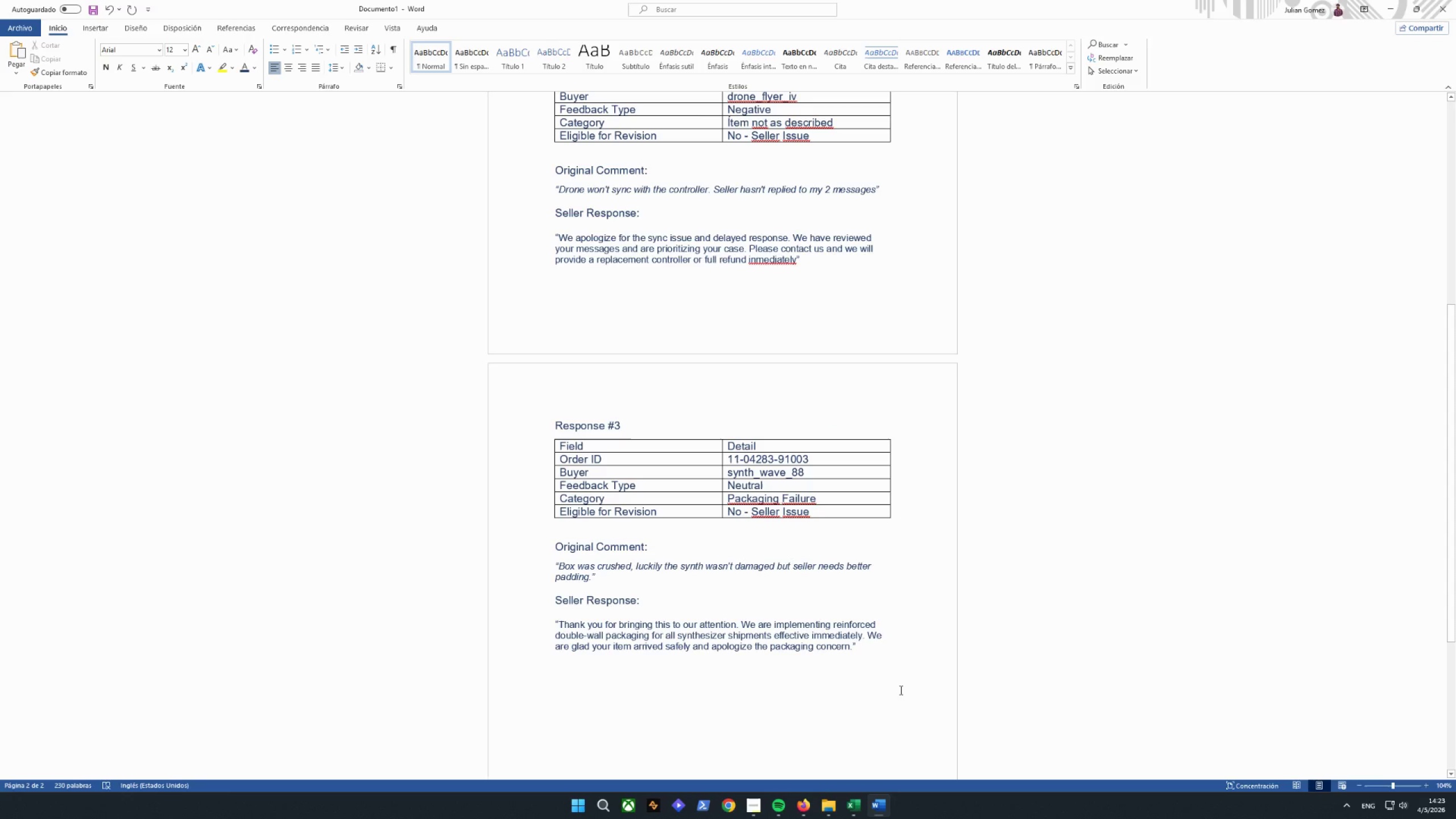 
wait(6.25)
 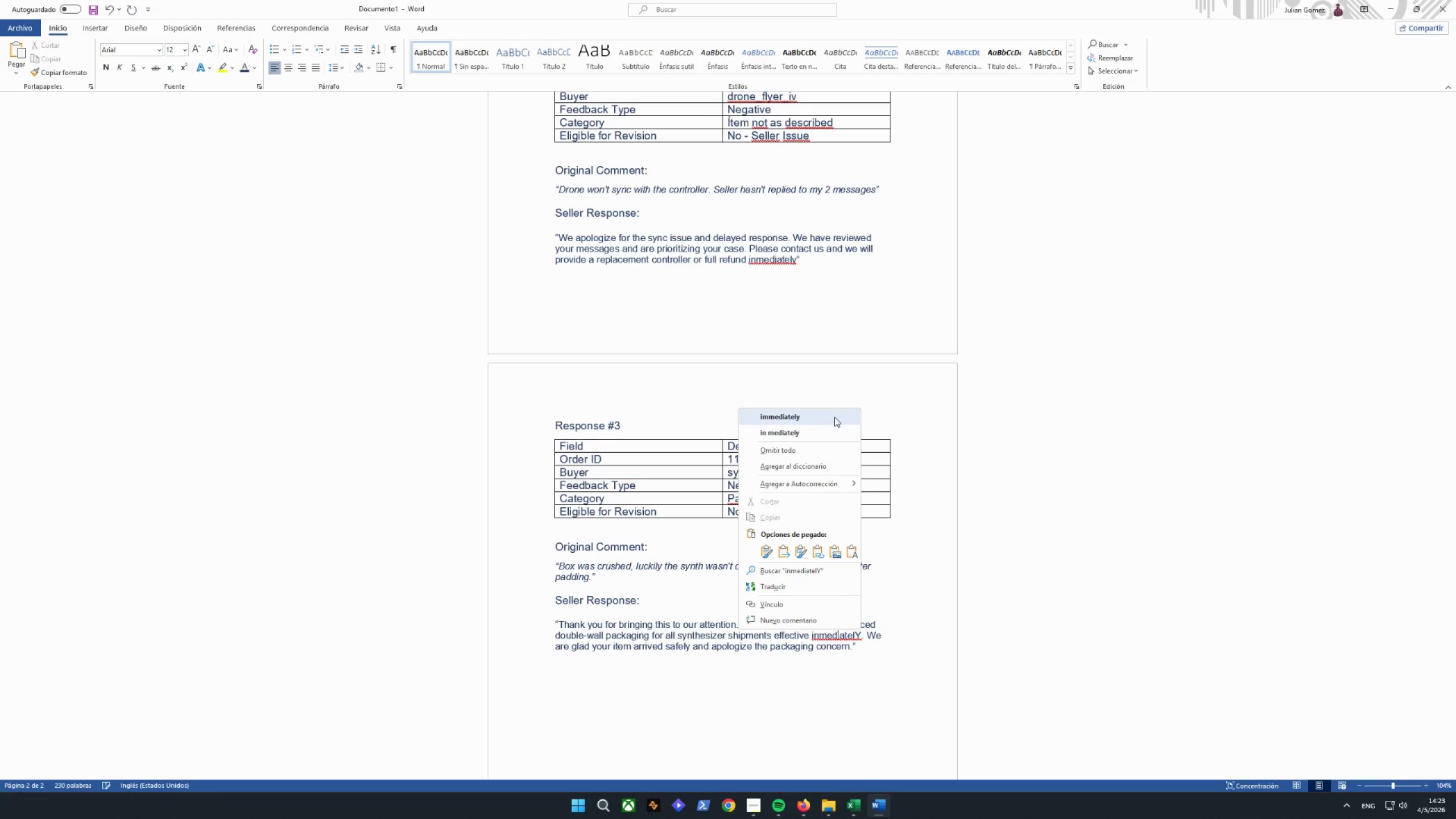 
left_click([900, 685])
 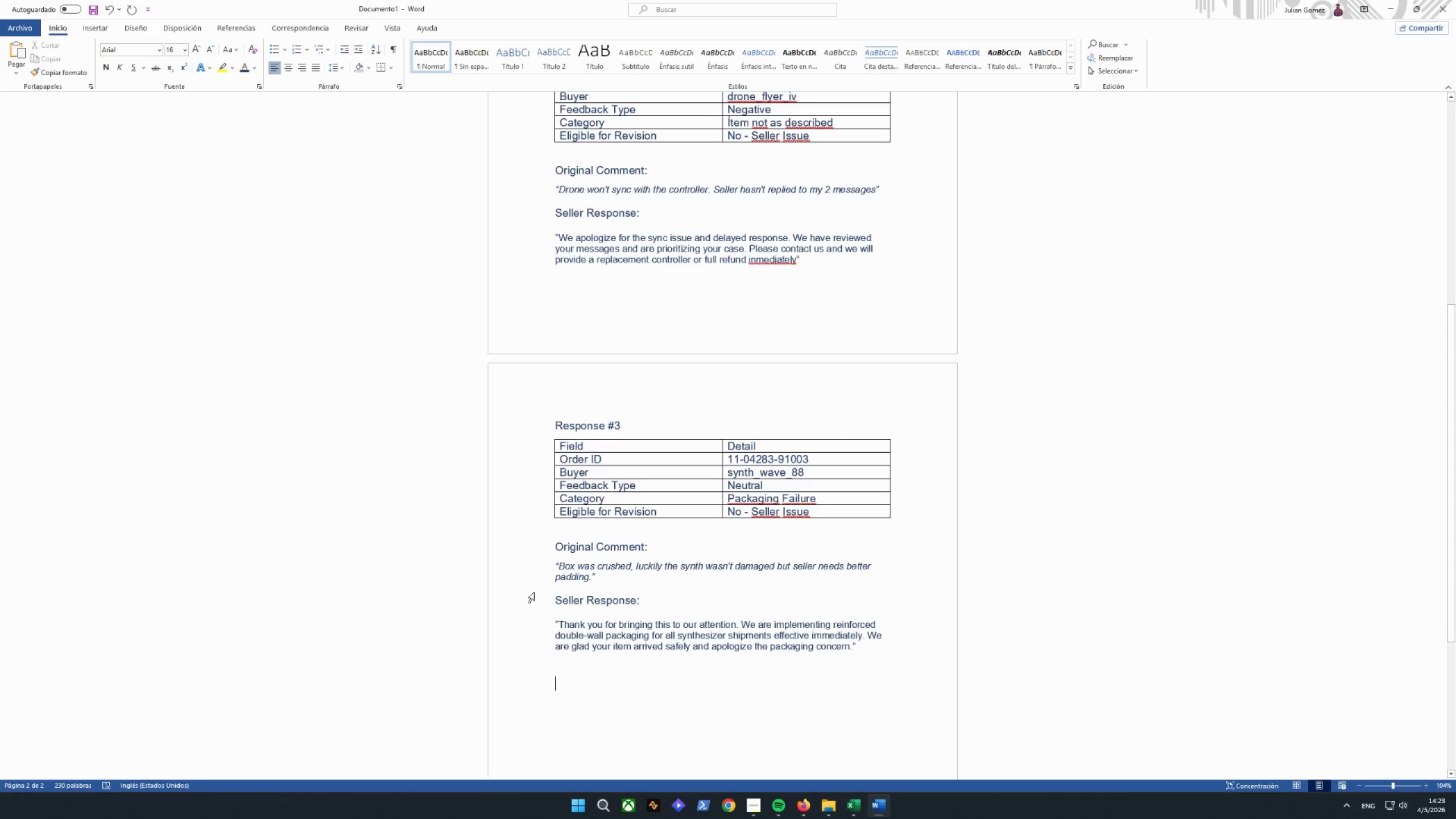 
left_click_drag(start_coordinate=[555, 421], to_coordinate=[854, 648])
 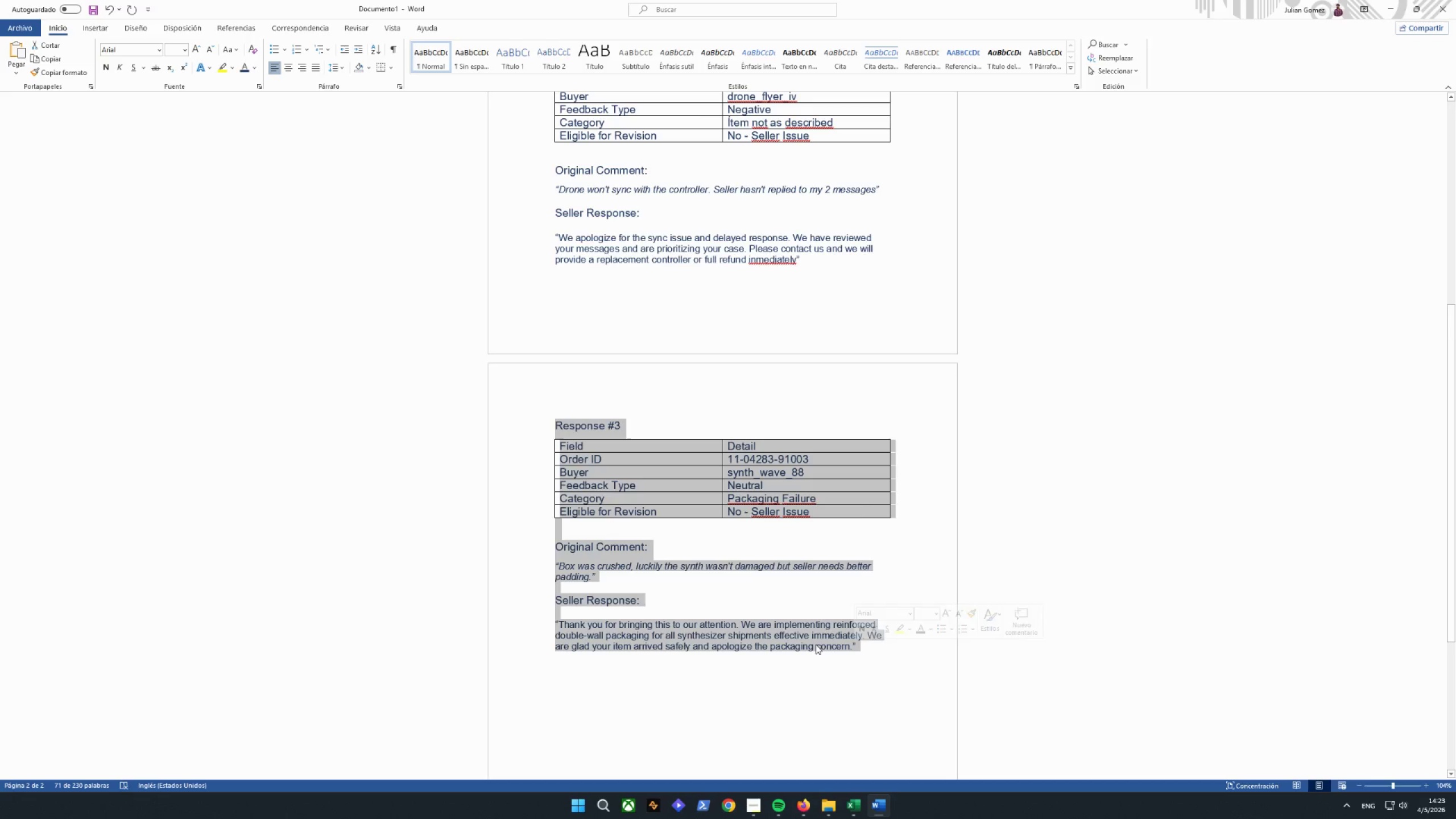 
right_click([816, 644])
 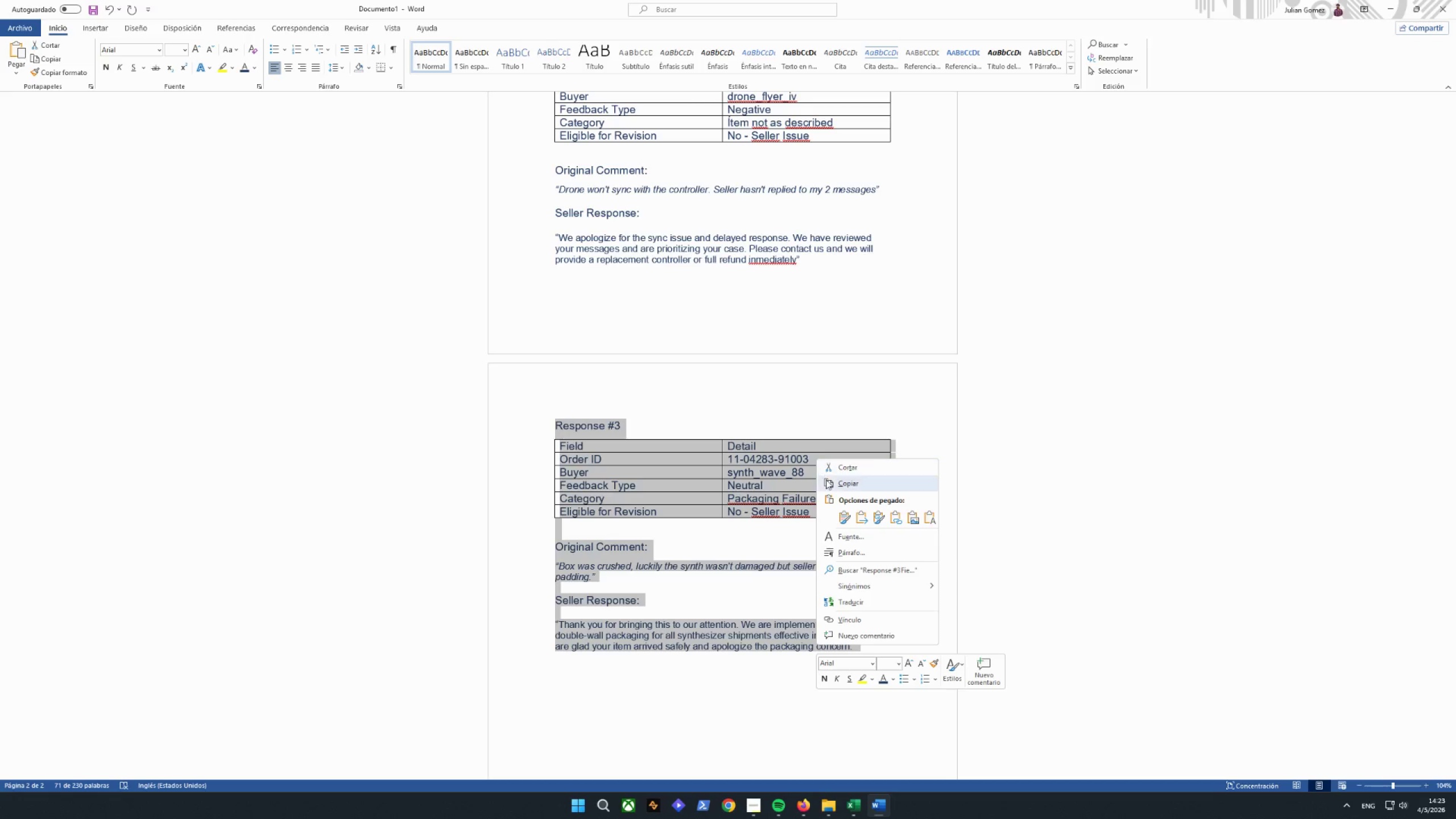 
left_click([830, 486])
 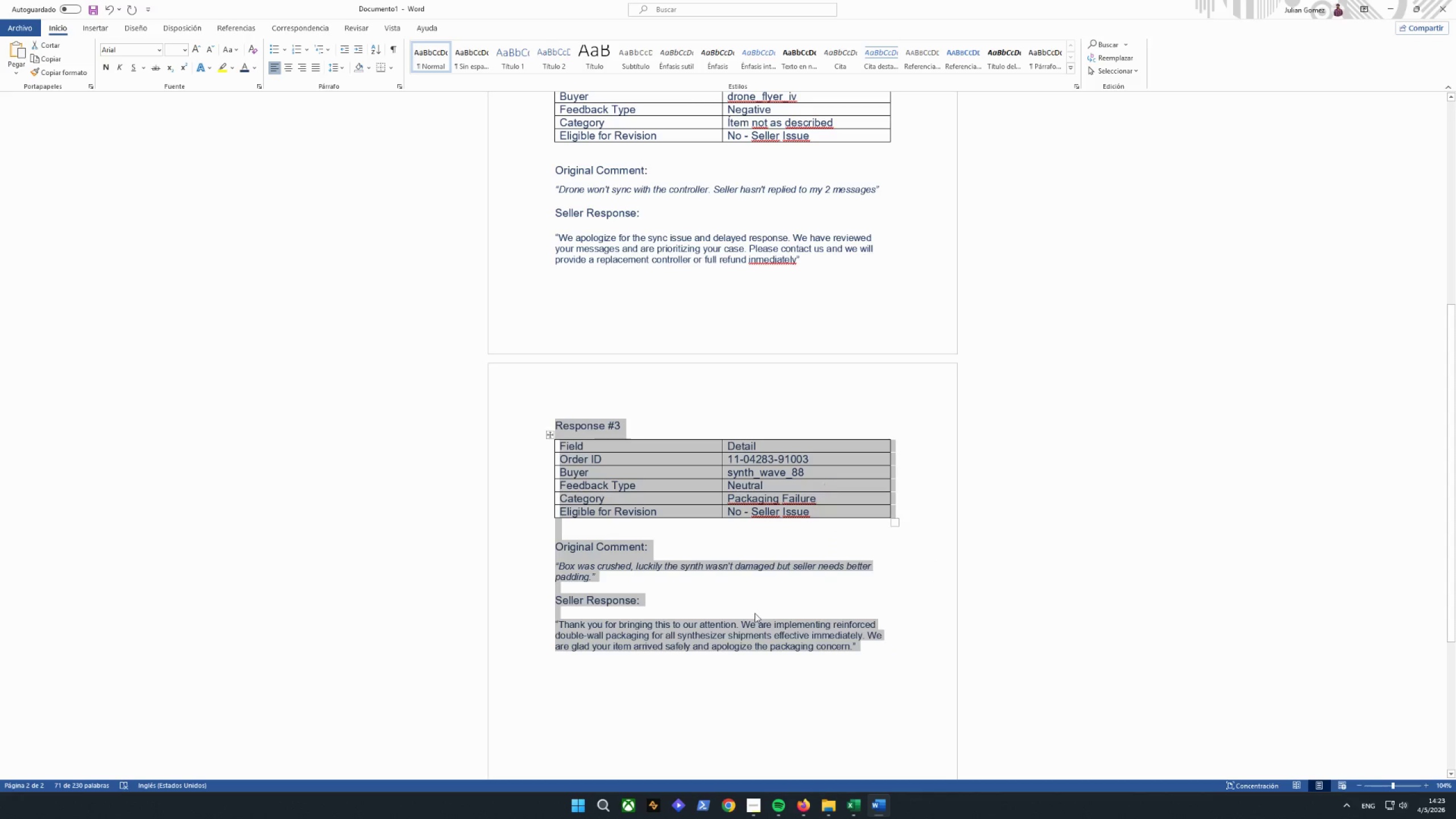 
left_click_drag(start_coordinate=[546, 589], to_coordinate=[550, 589])
 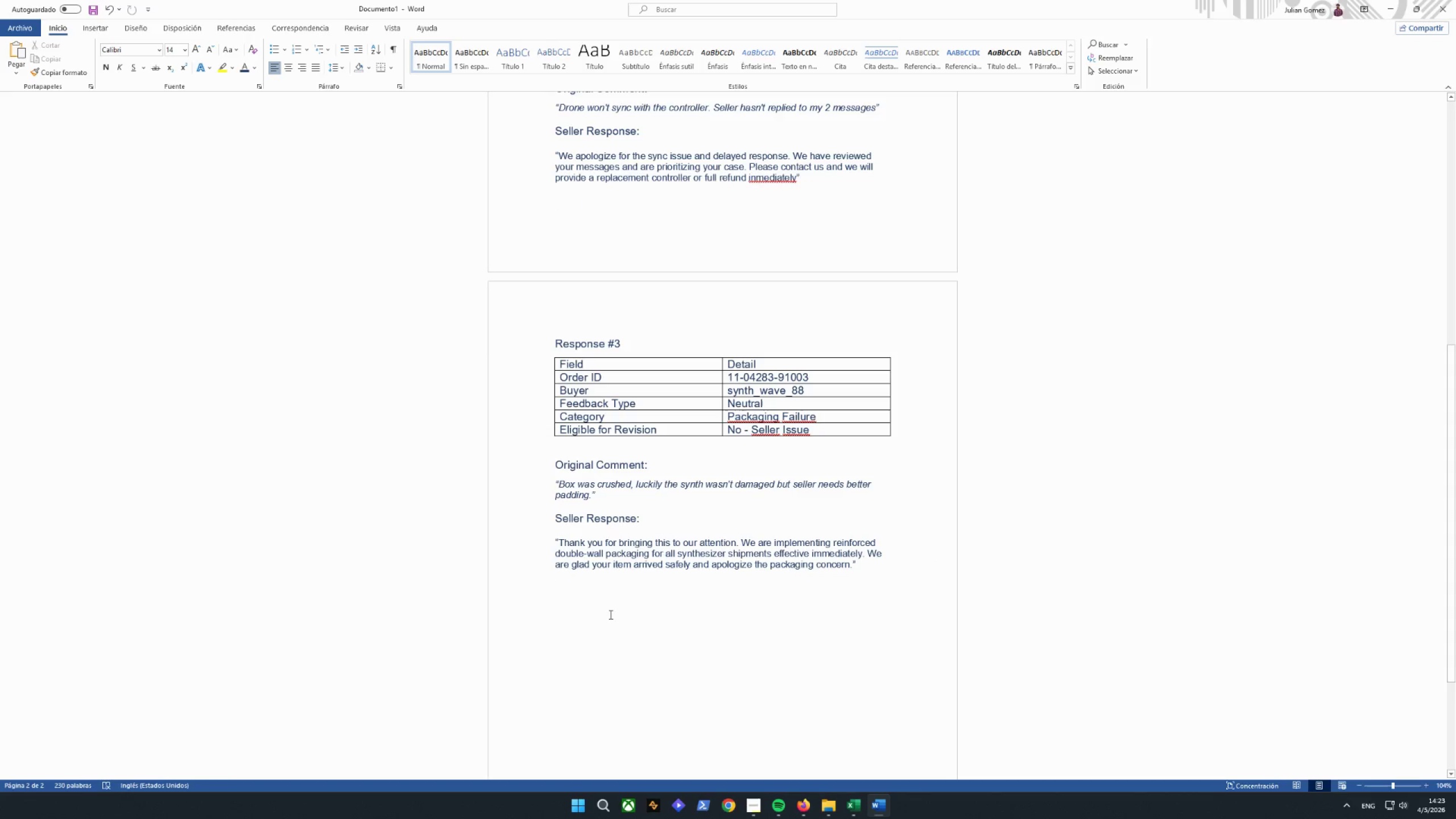 
scroll: coordinate [726, 647], scroll_direction: down, amount: 3.0
 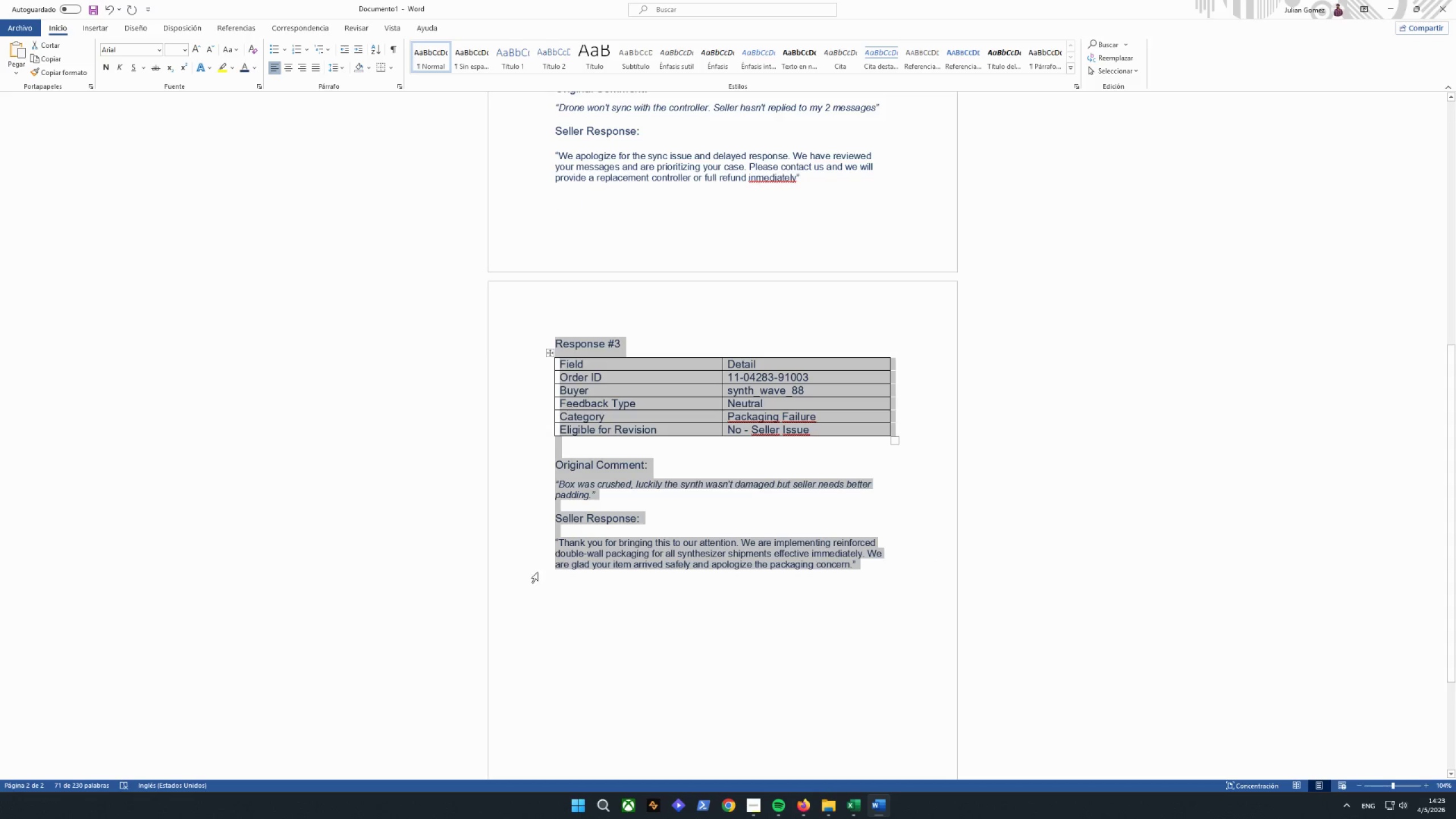 
key(Control+V)
 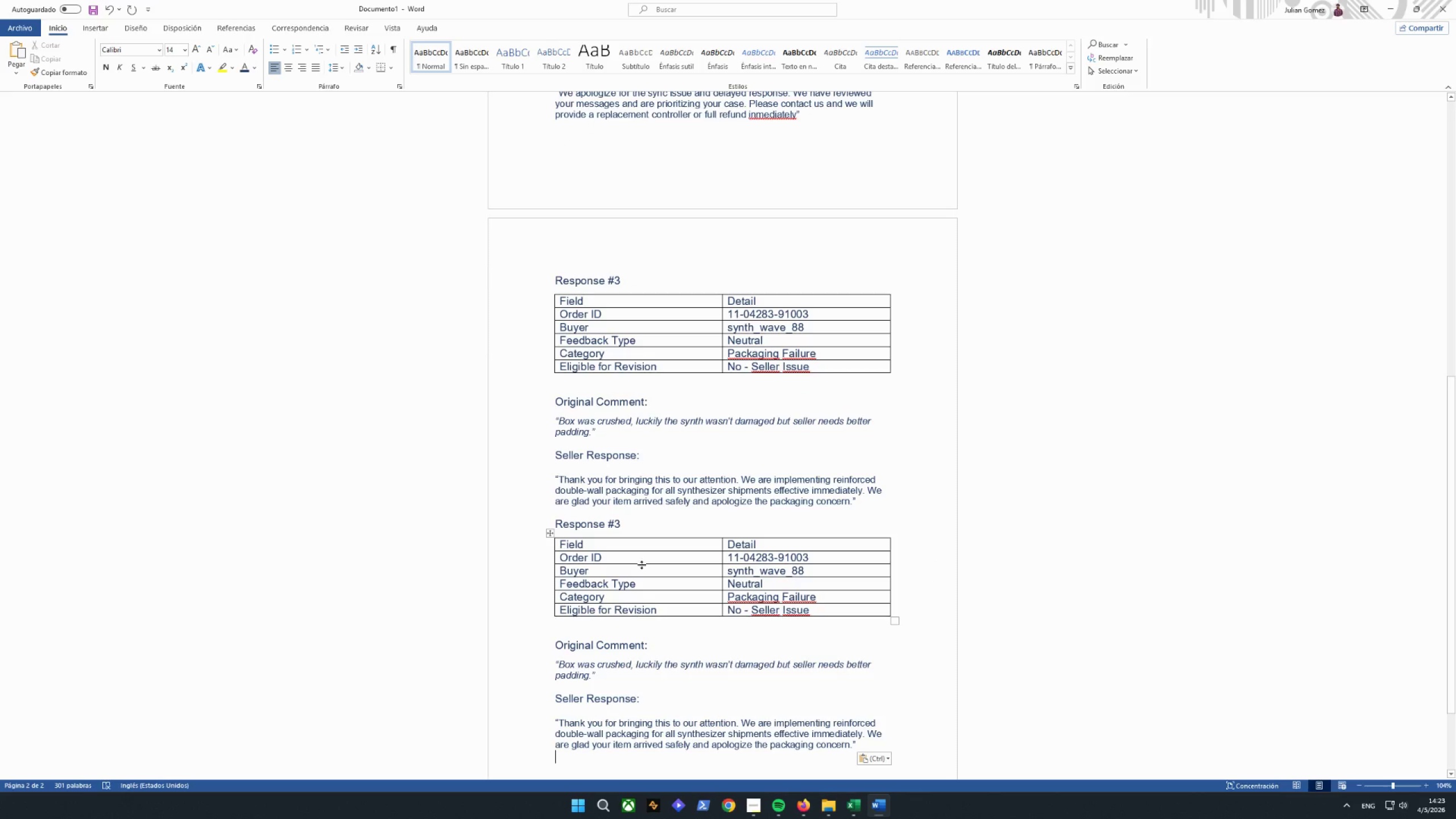 
left_click([652, 523])
 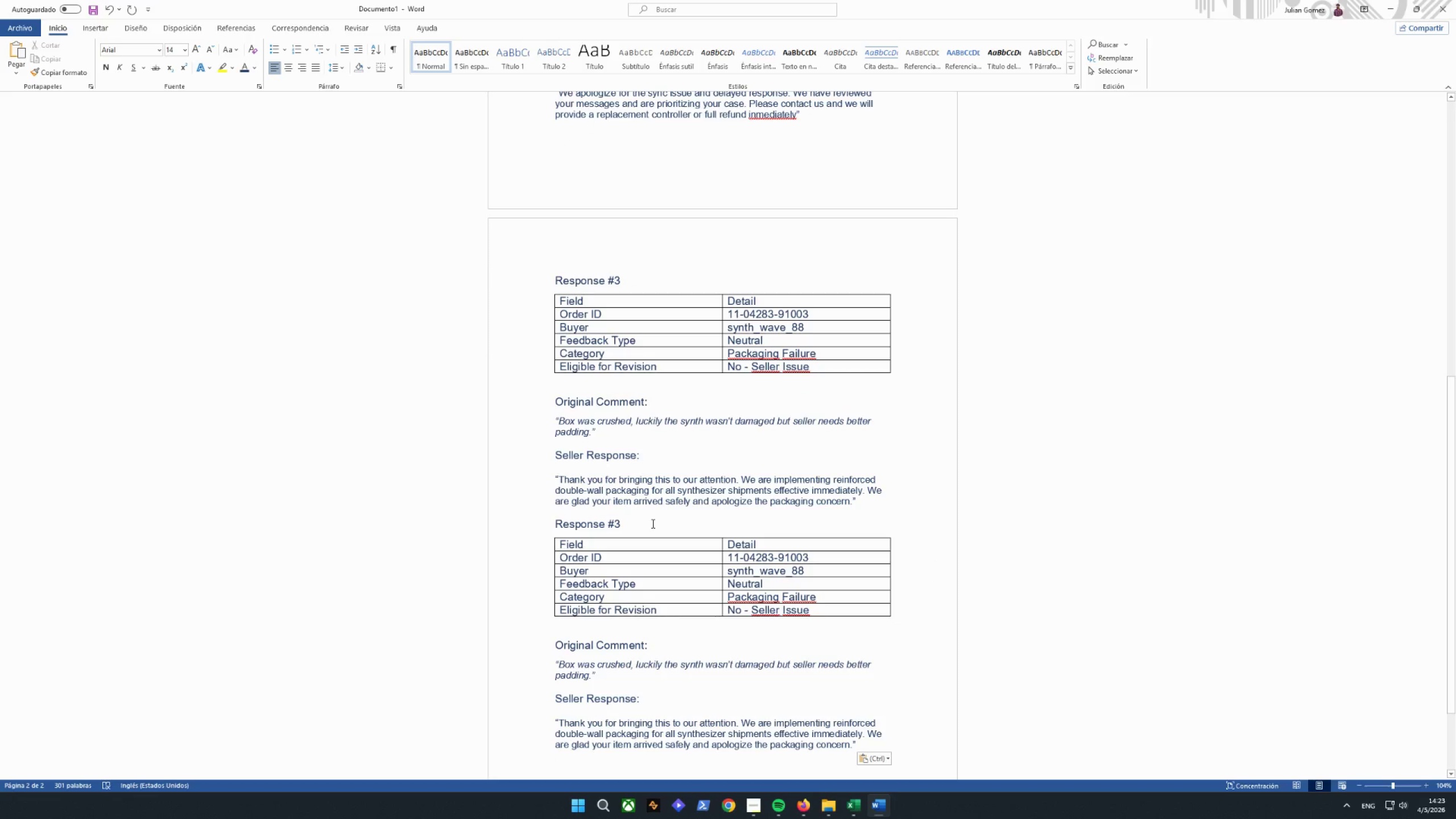 
key(Backspace)
 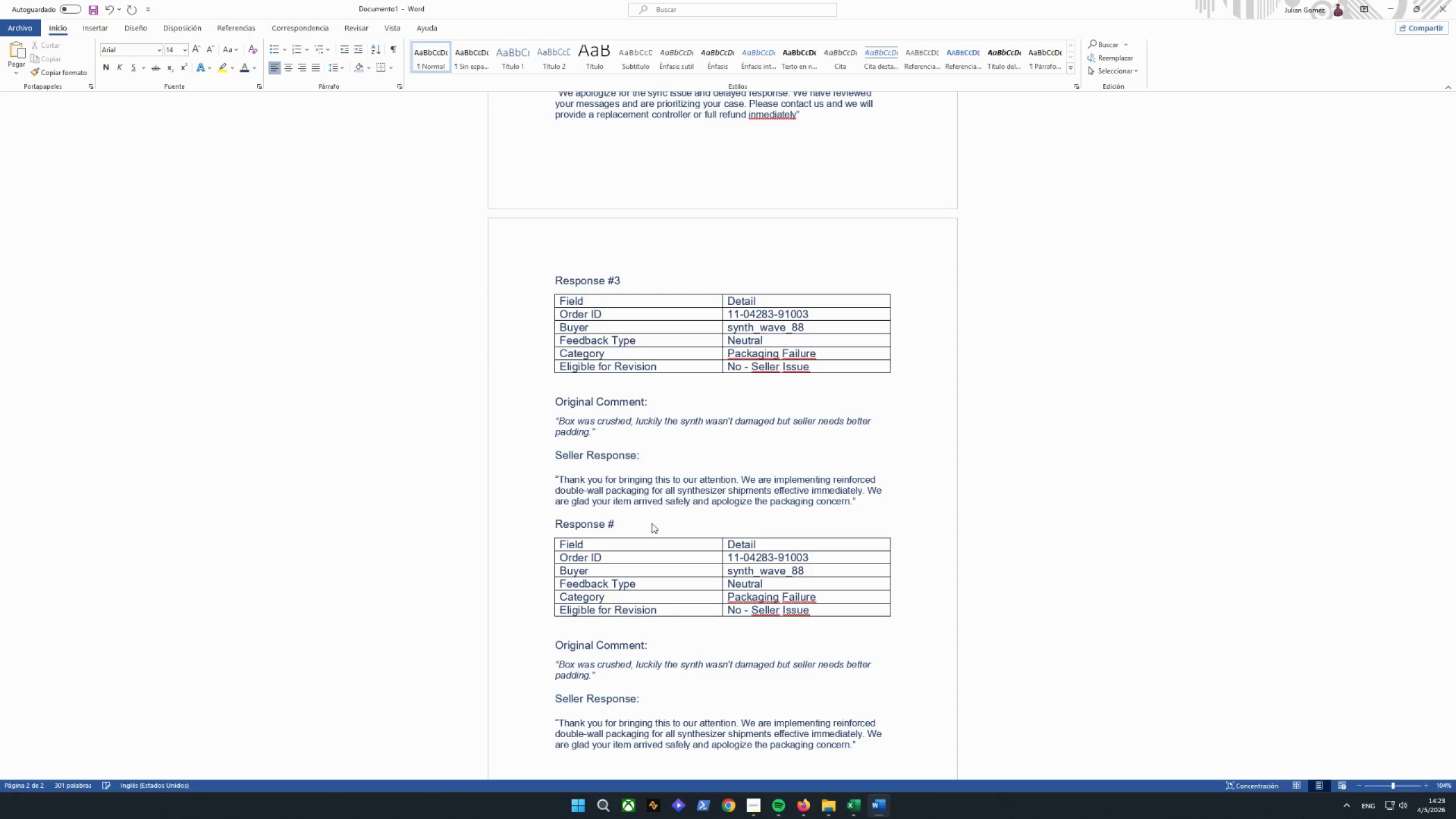 
key(4)
 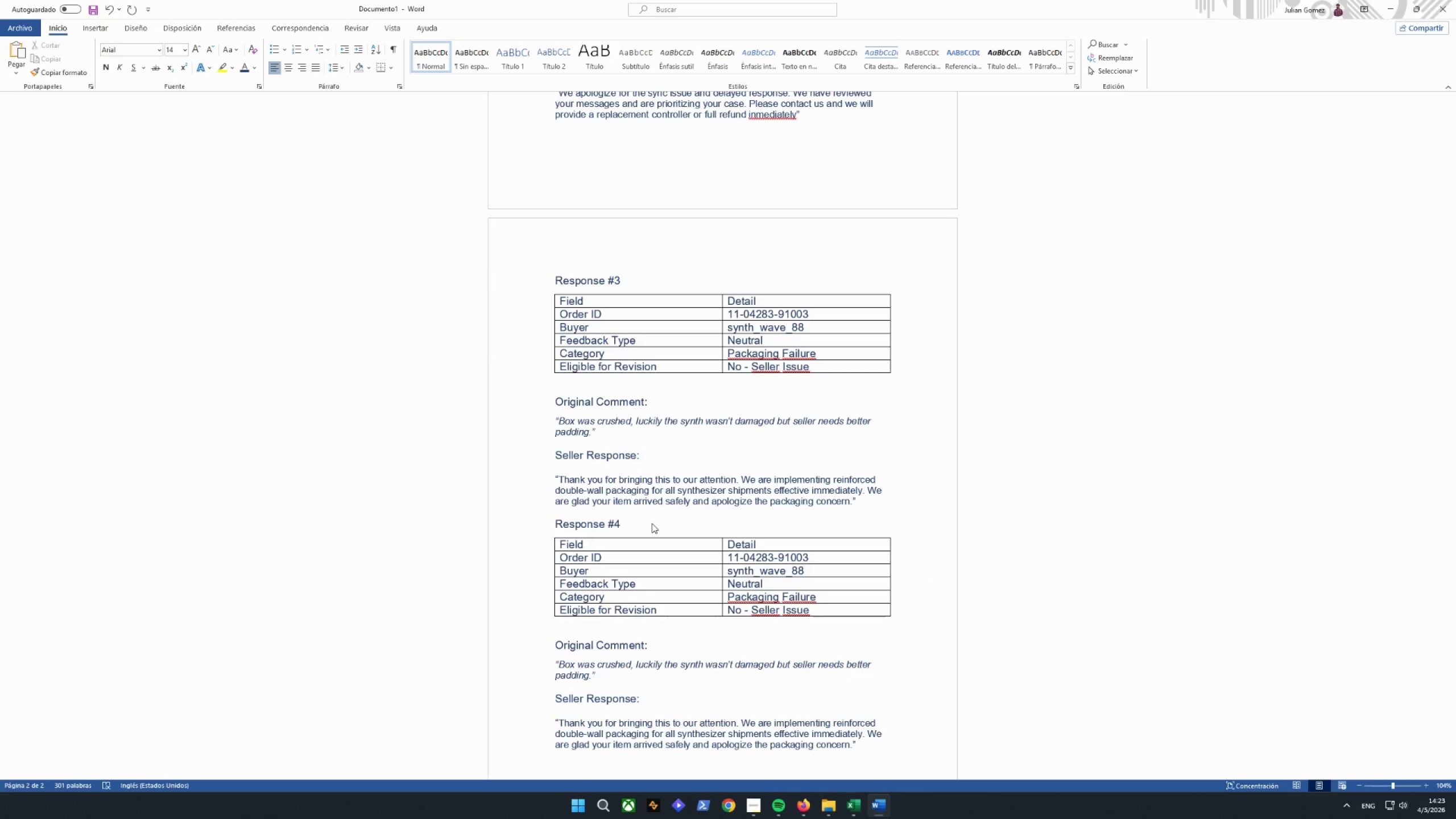 
scroll: coordinate [735, 557], scroll_direction: down, amount: 13.0
 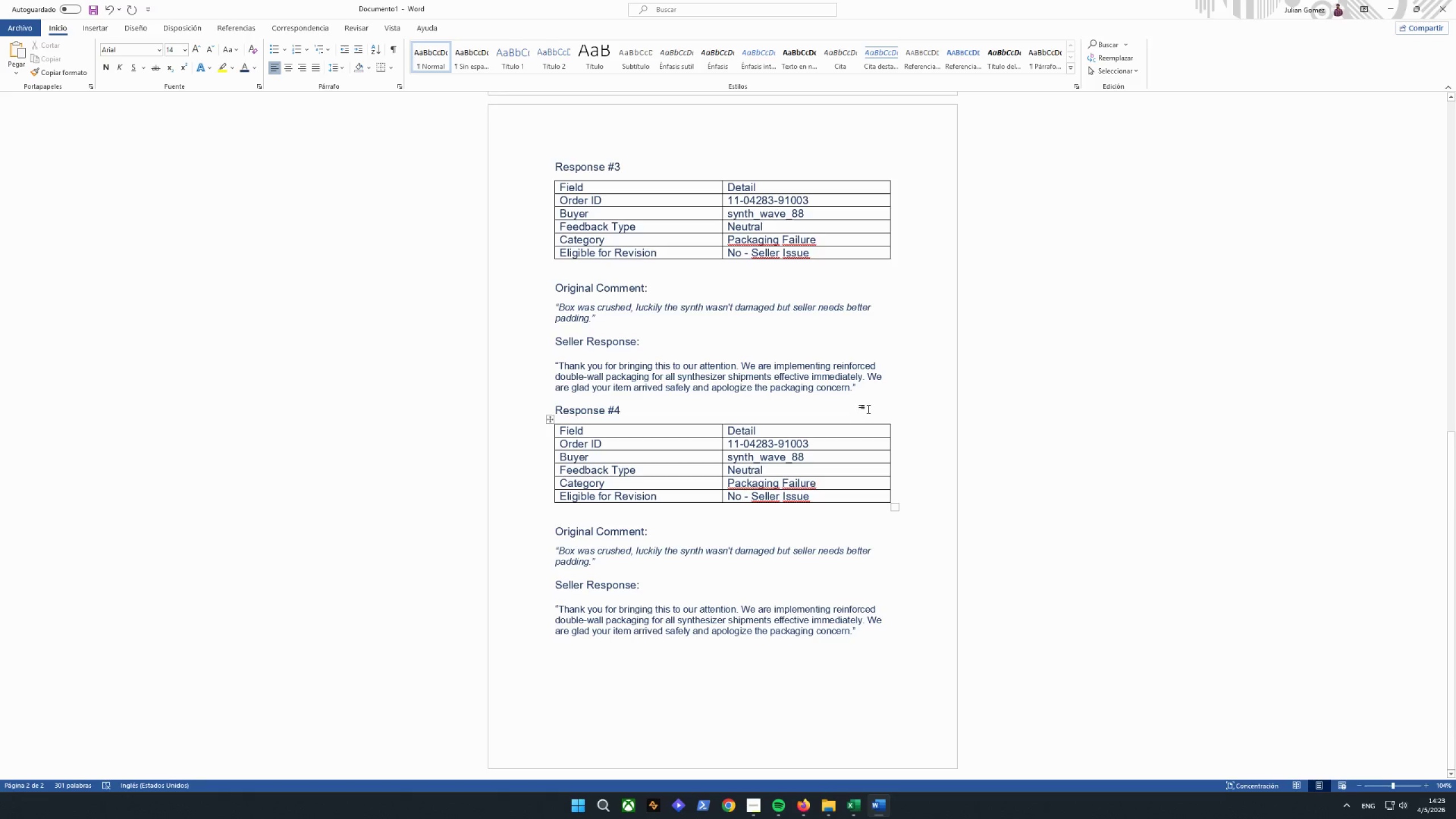 
left_click([871, 395])
 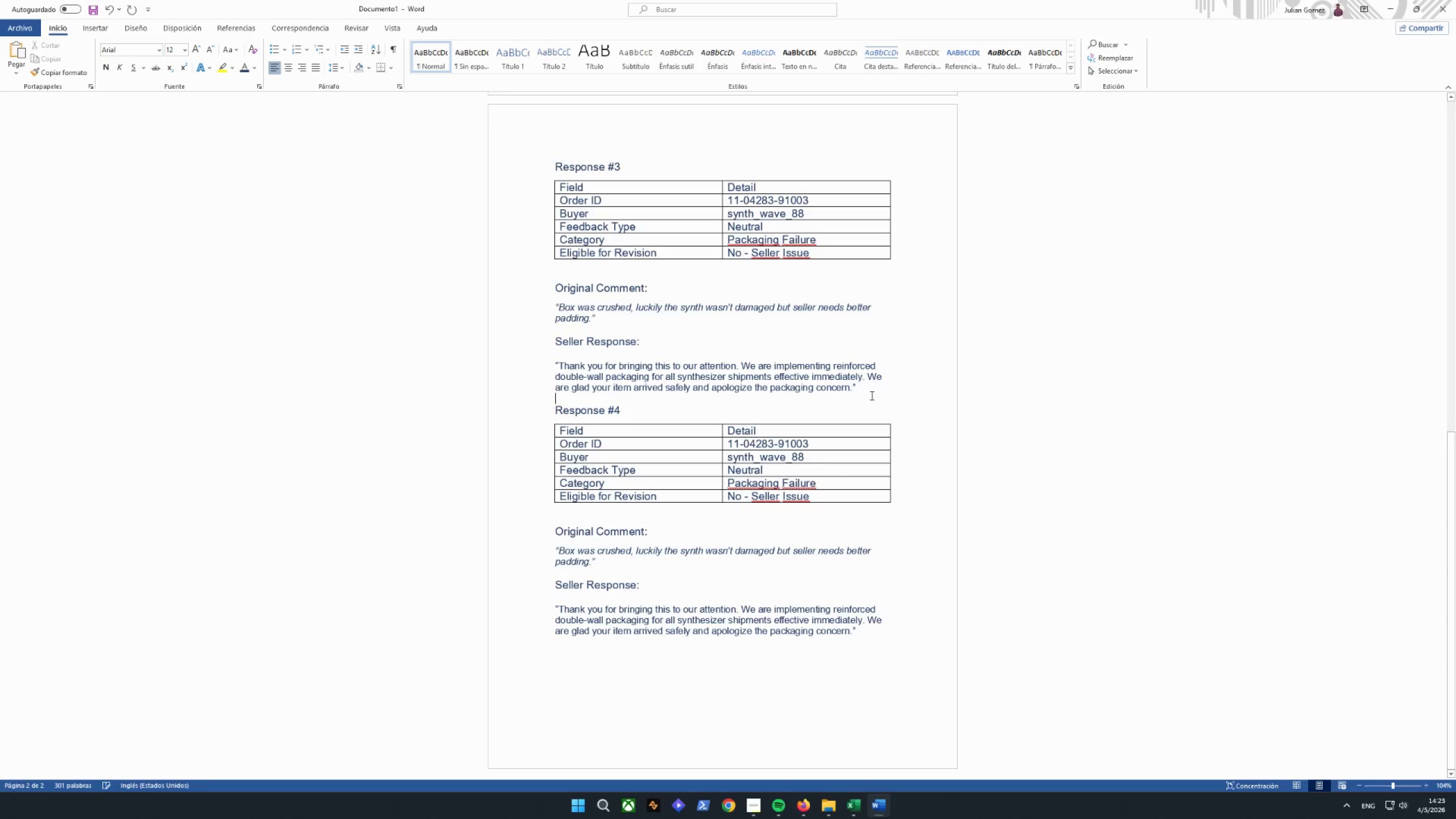 
key(Enter)
 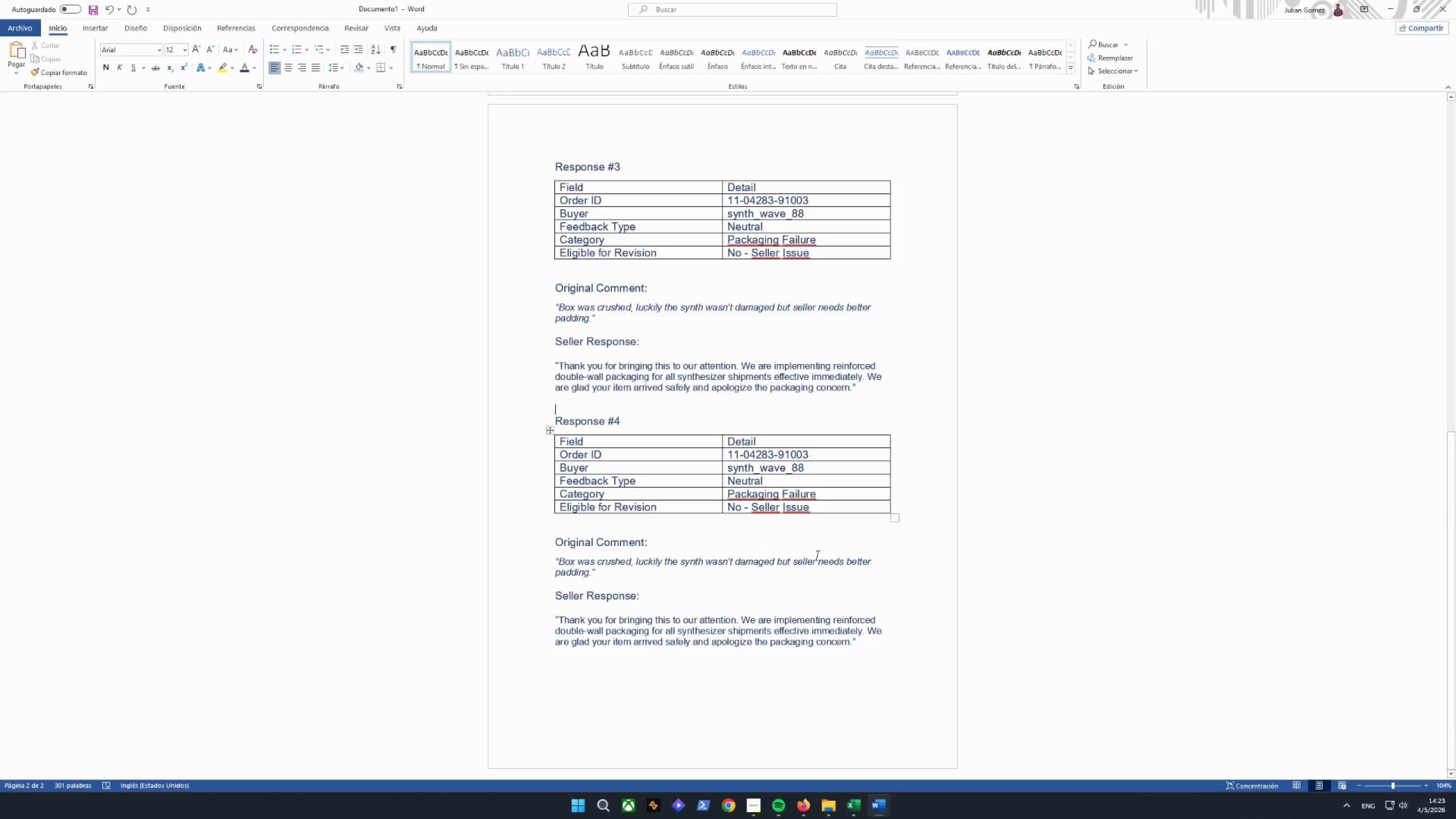 
left_click_drag(start_coordinate=[819, 454], to_coordinate=[731, 452])
 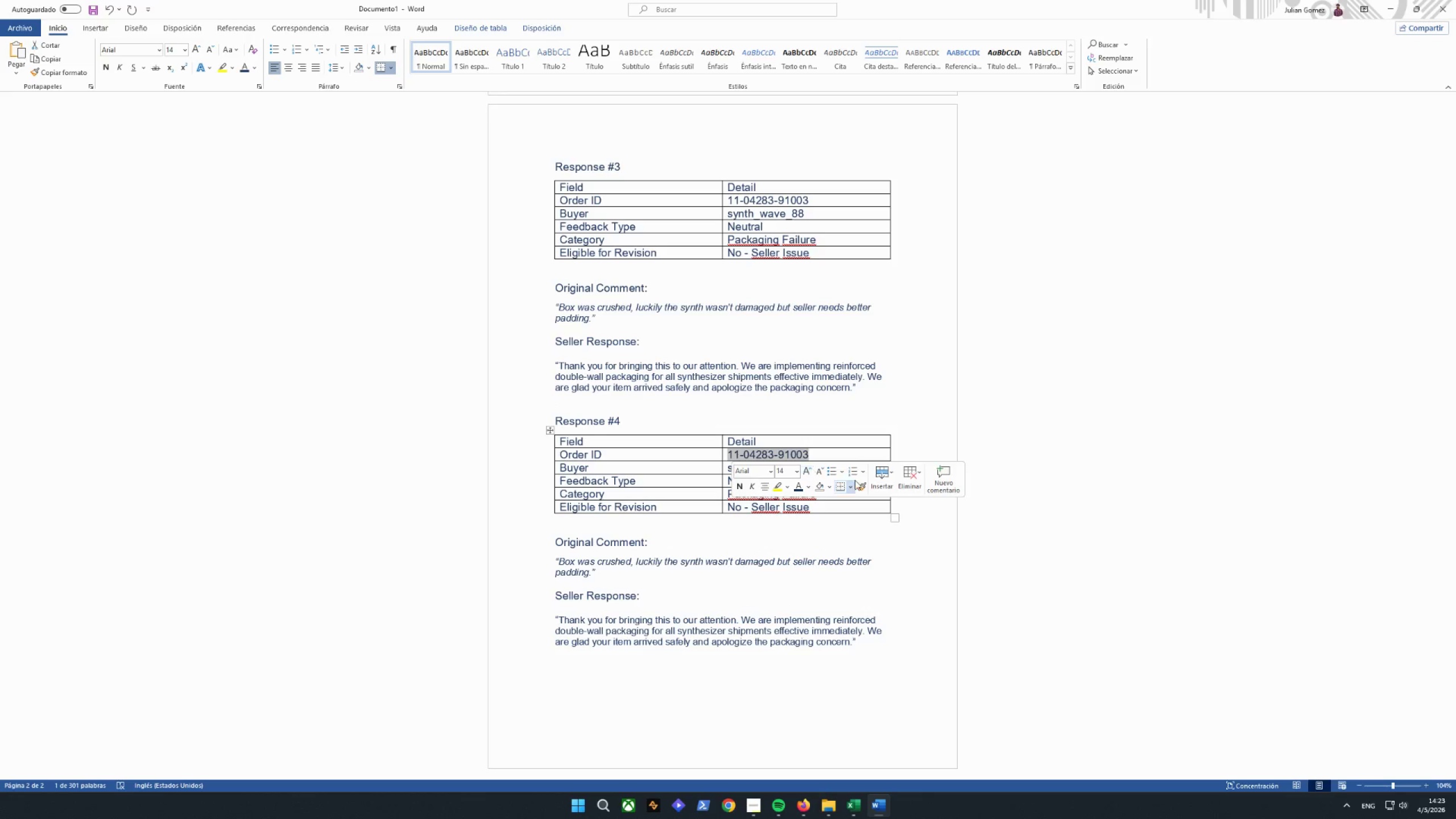 
key(Backspace)
 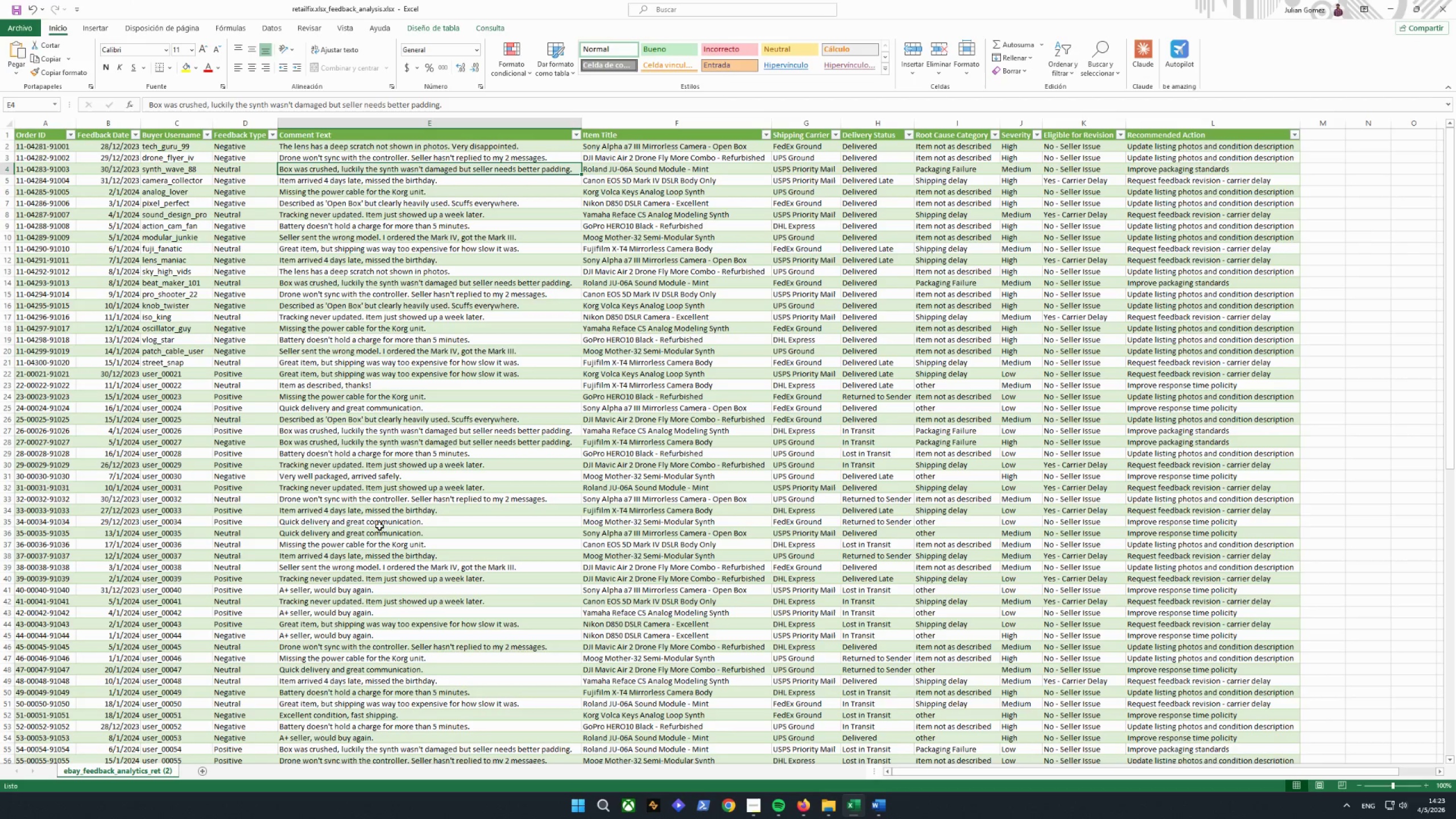 
left_click([53, 181])
 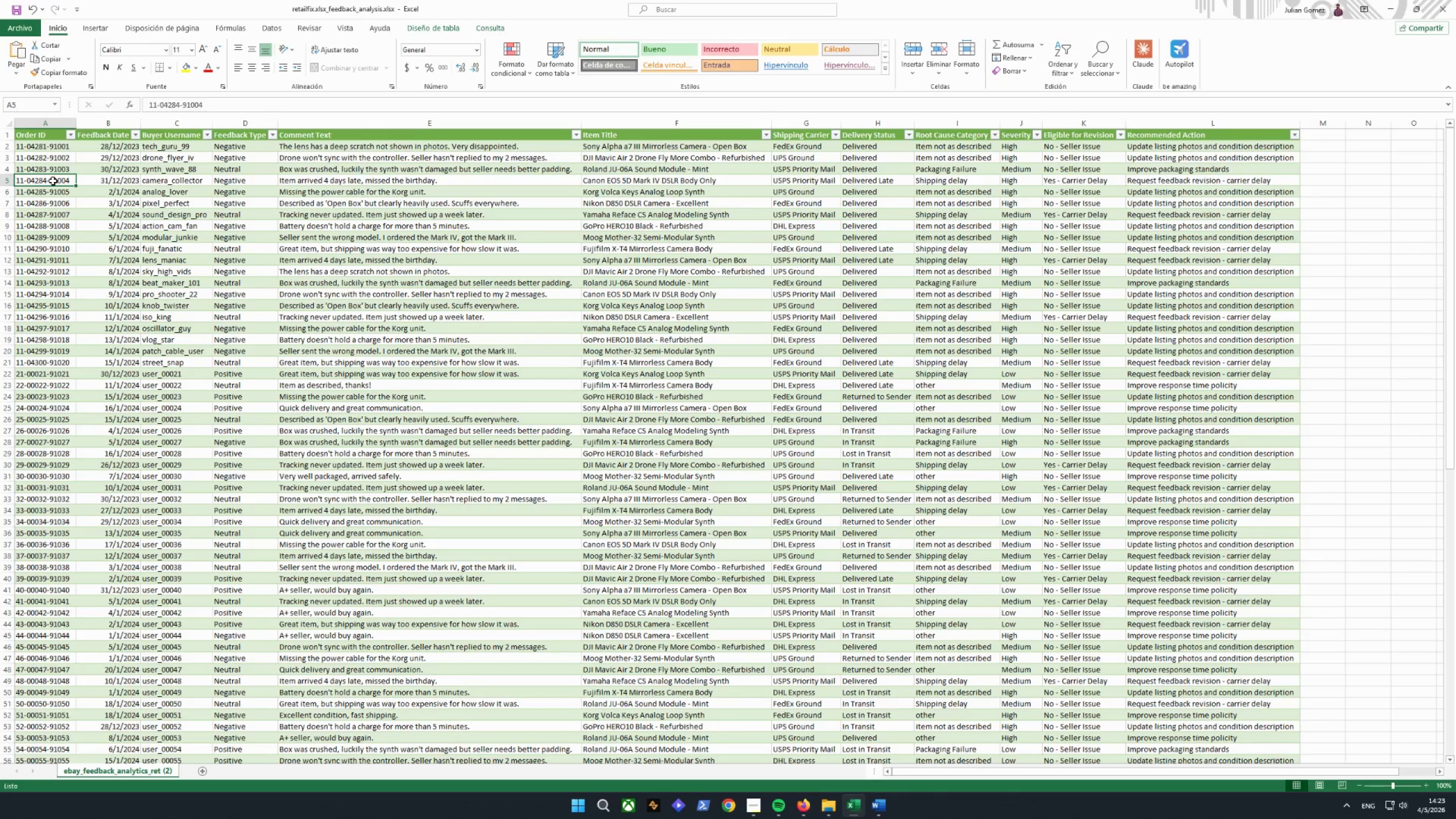 
key(Control+ControlLeft)
 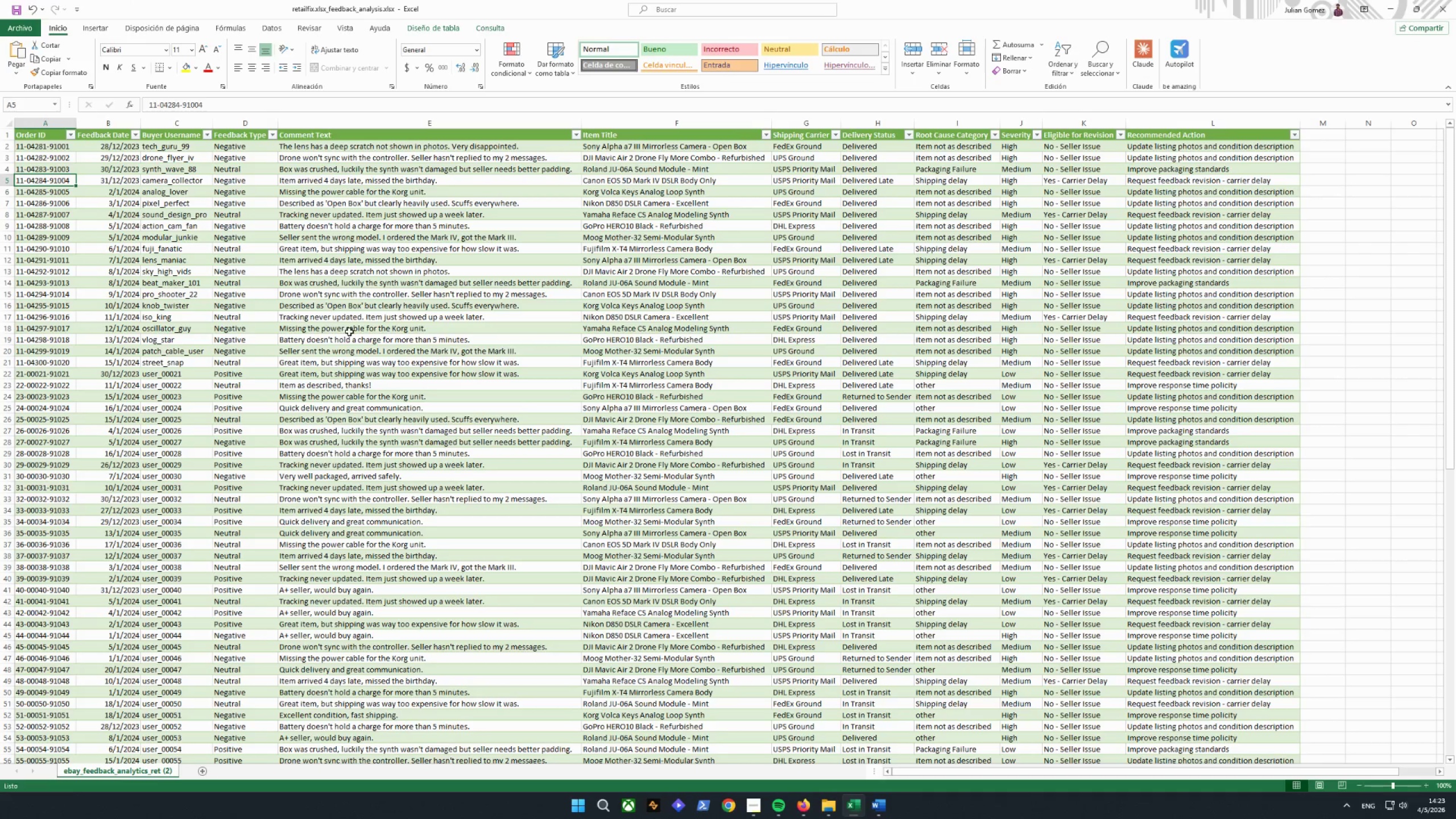 
key(Control+C)
 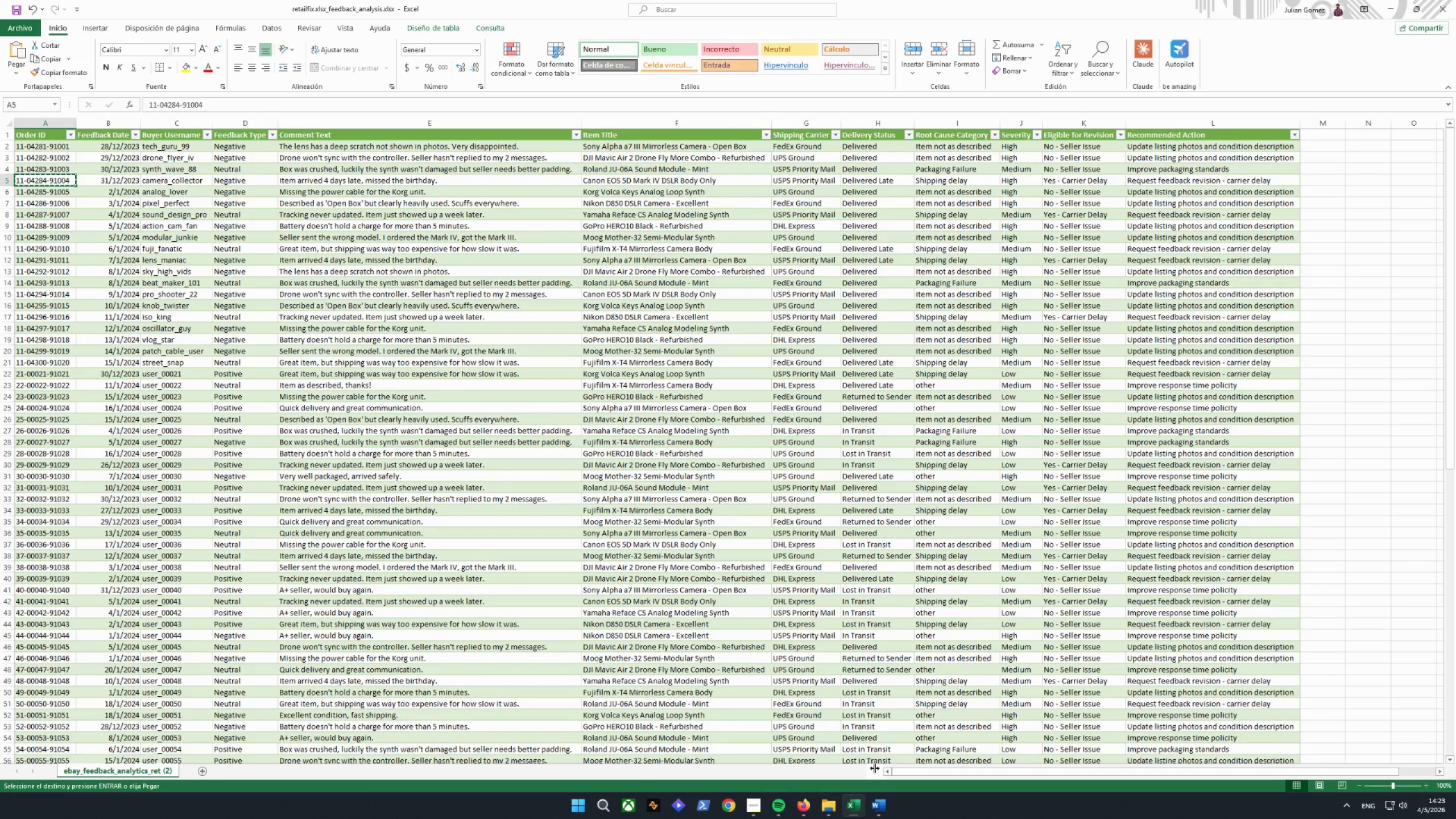 
left_click([876, 805])
 